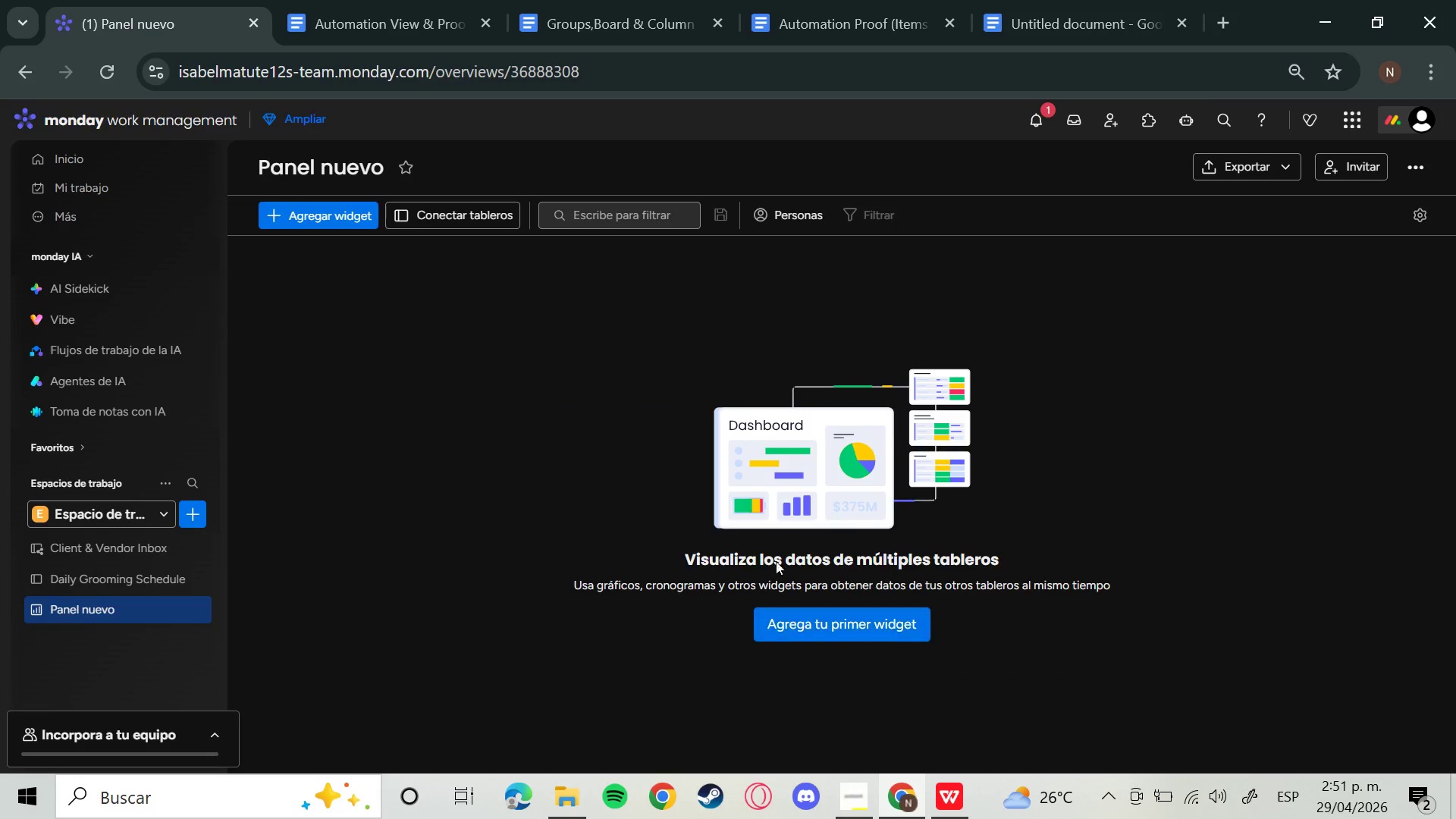 
left_click([444, 212])
 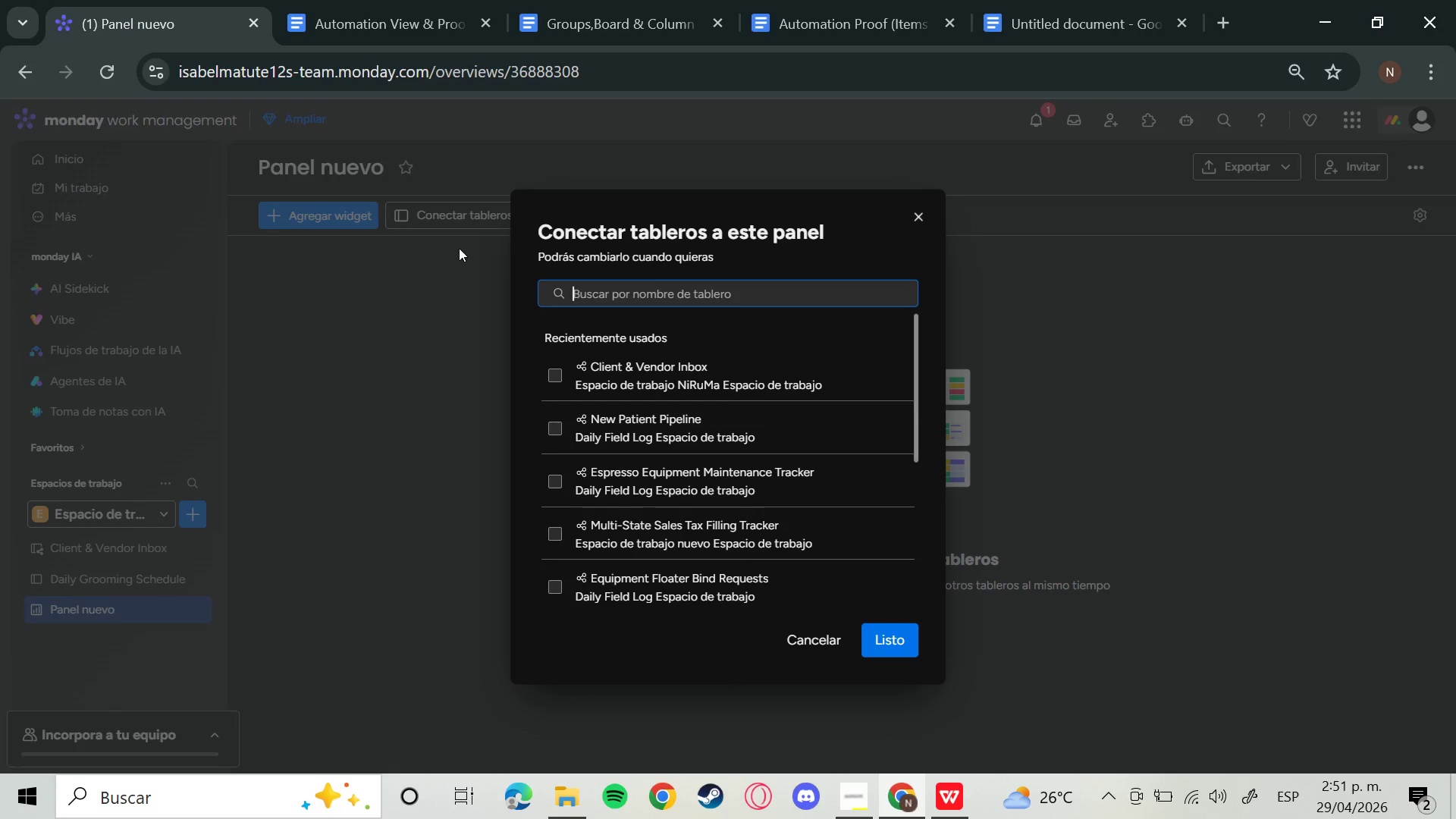 
left_click_drag(start_coordinate=[350, 384], to_coordinate=[354, 384])
 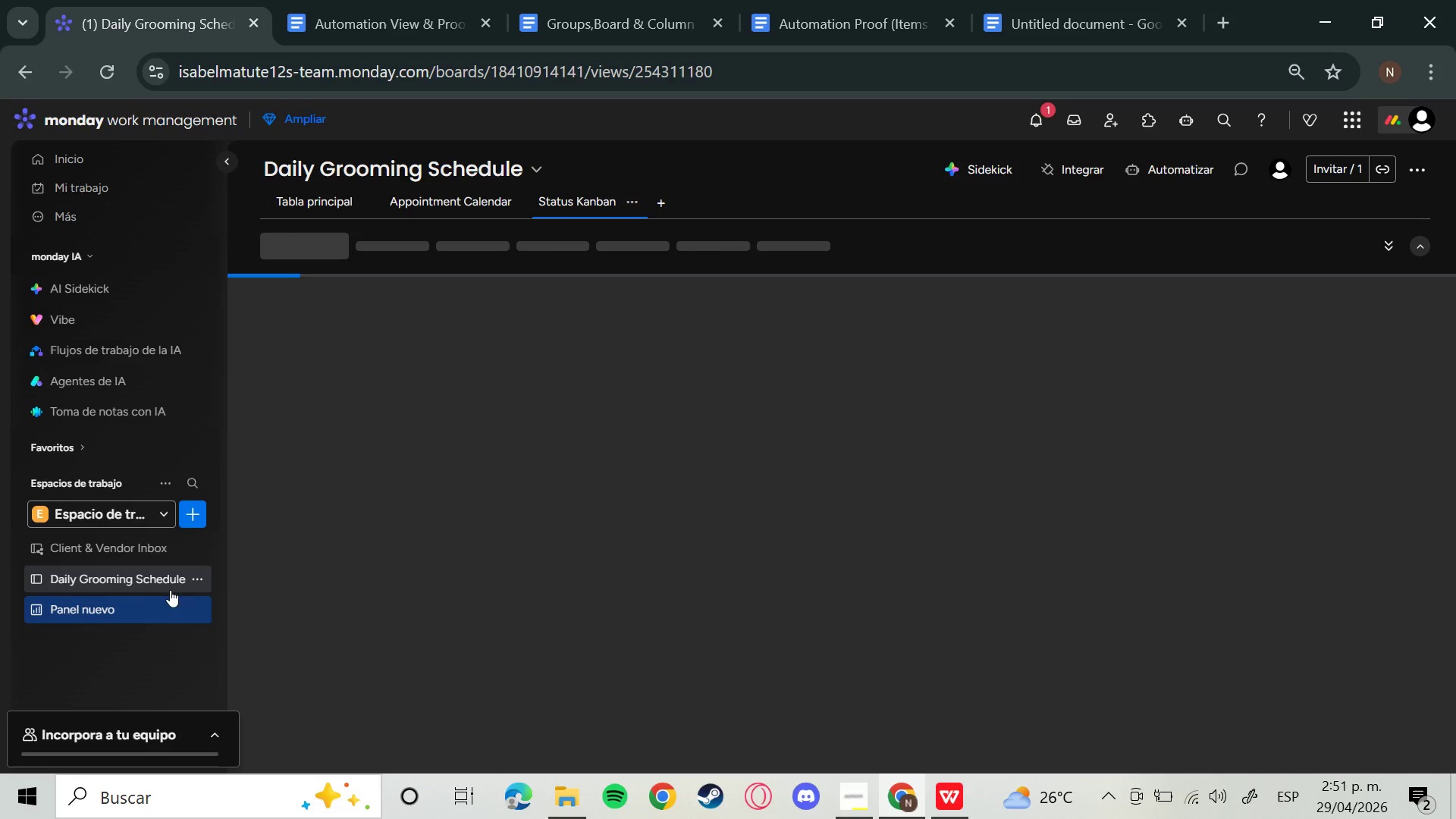 
left_click([152, 607])
 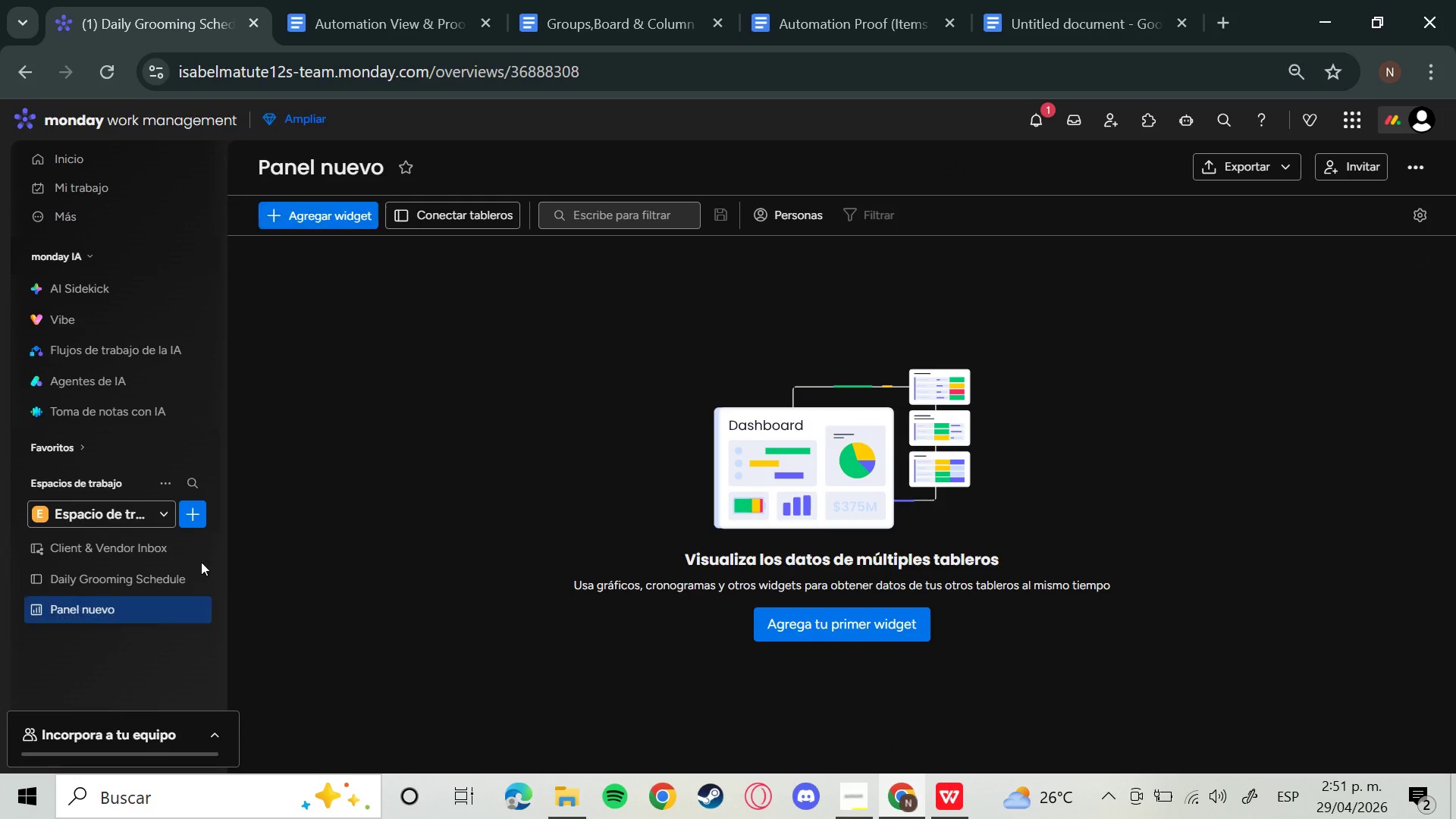 
left_click([129, 594])
 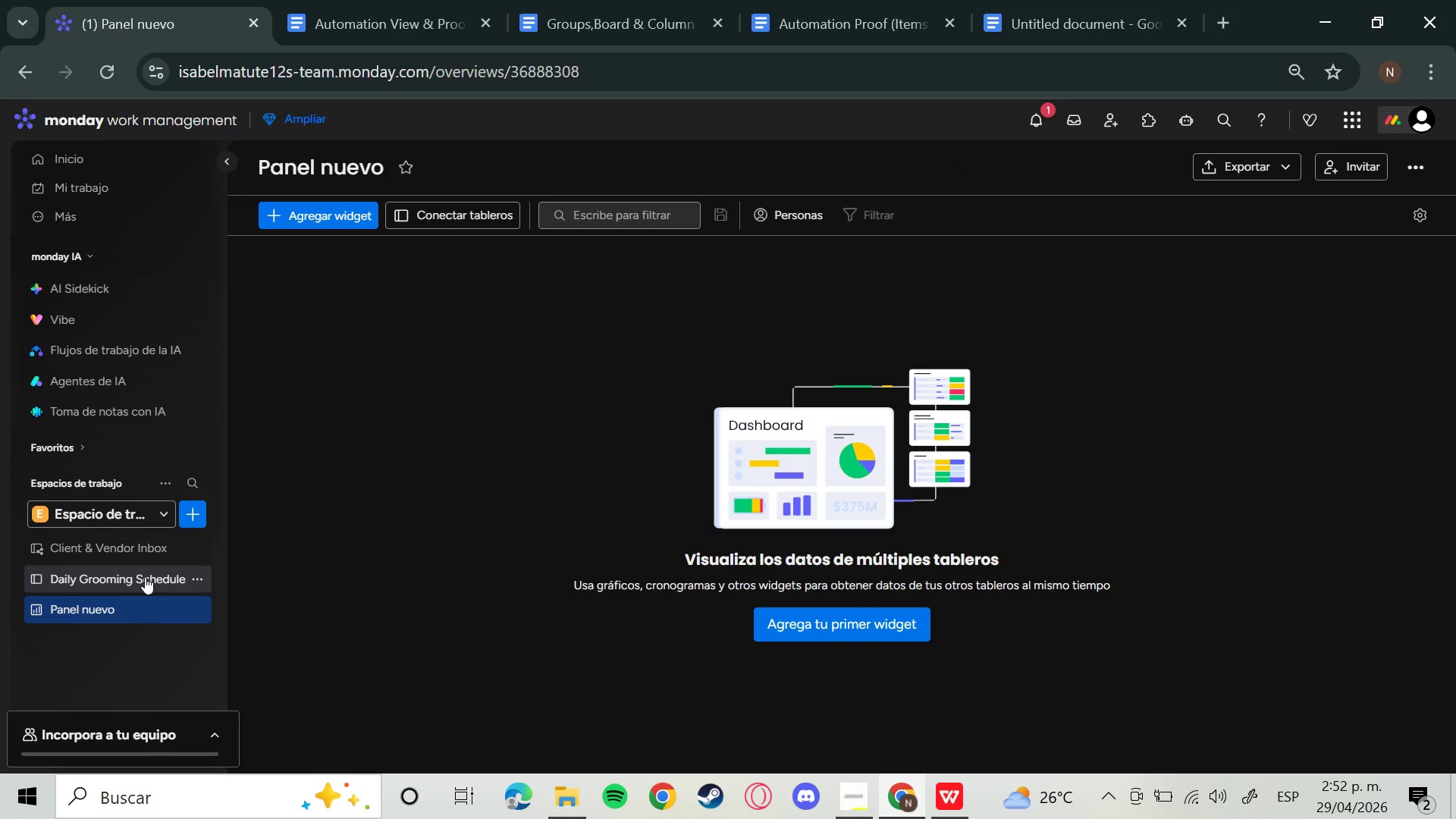 
wait(5.02)
 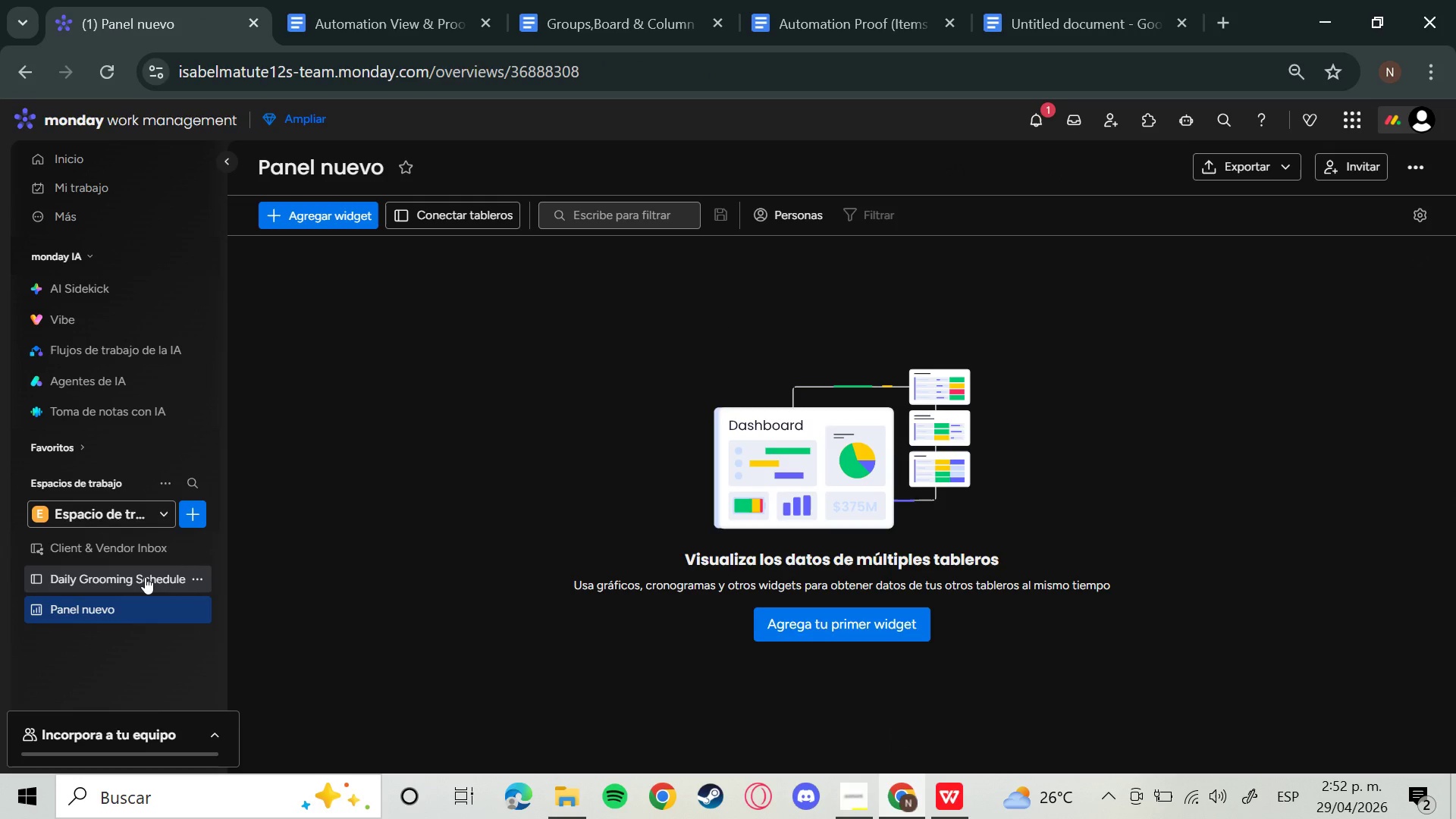 
left_click([157, 566])
 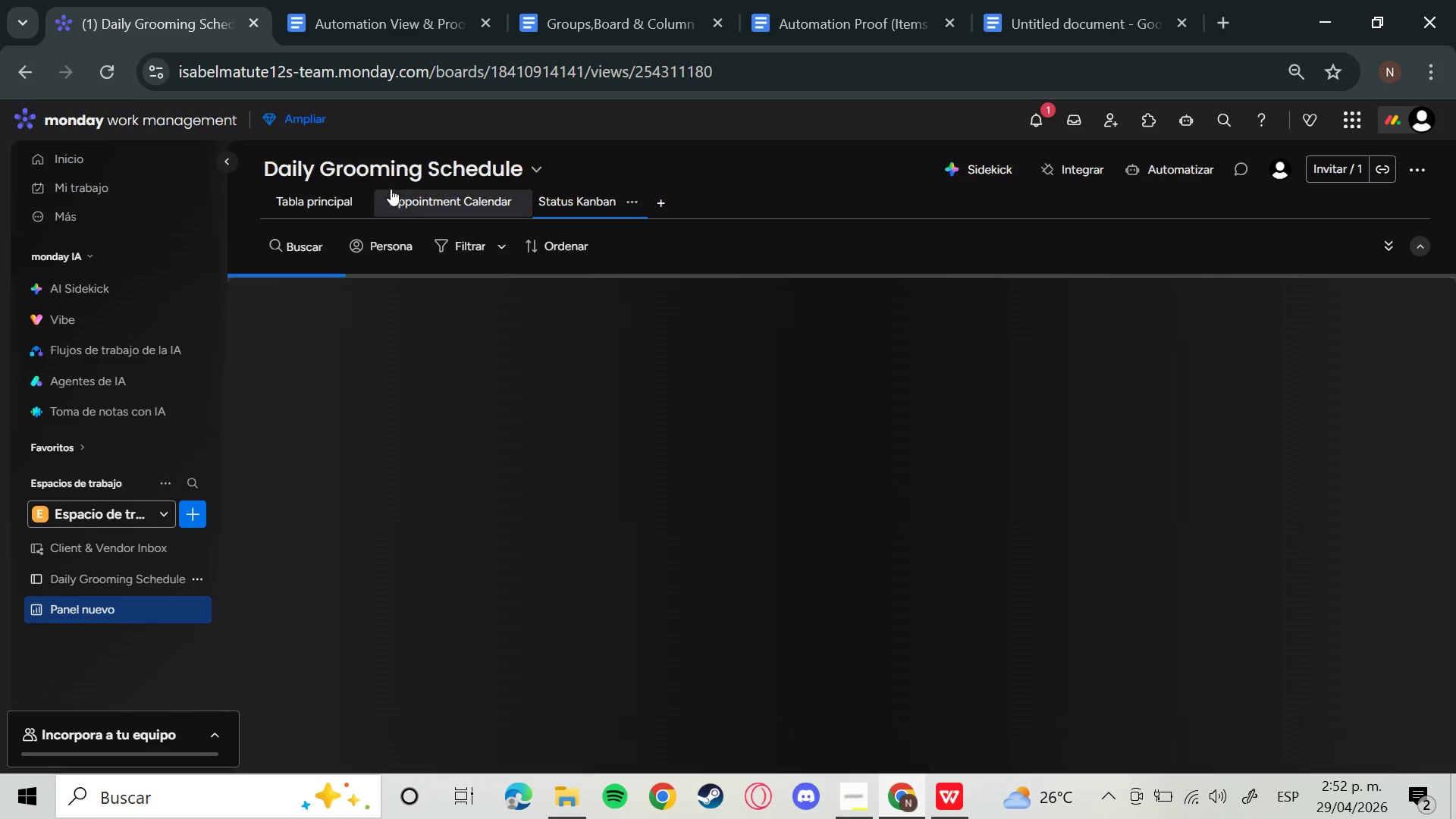 
left_click([344, 201])
 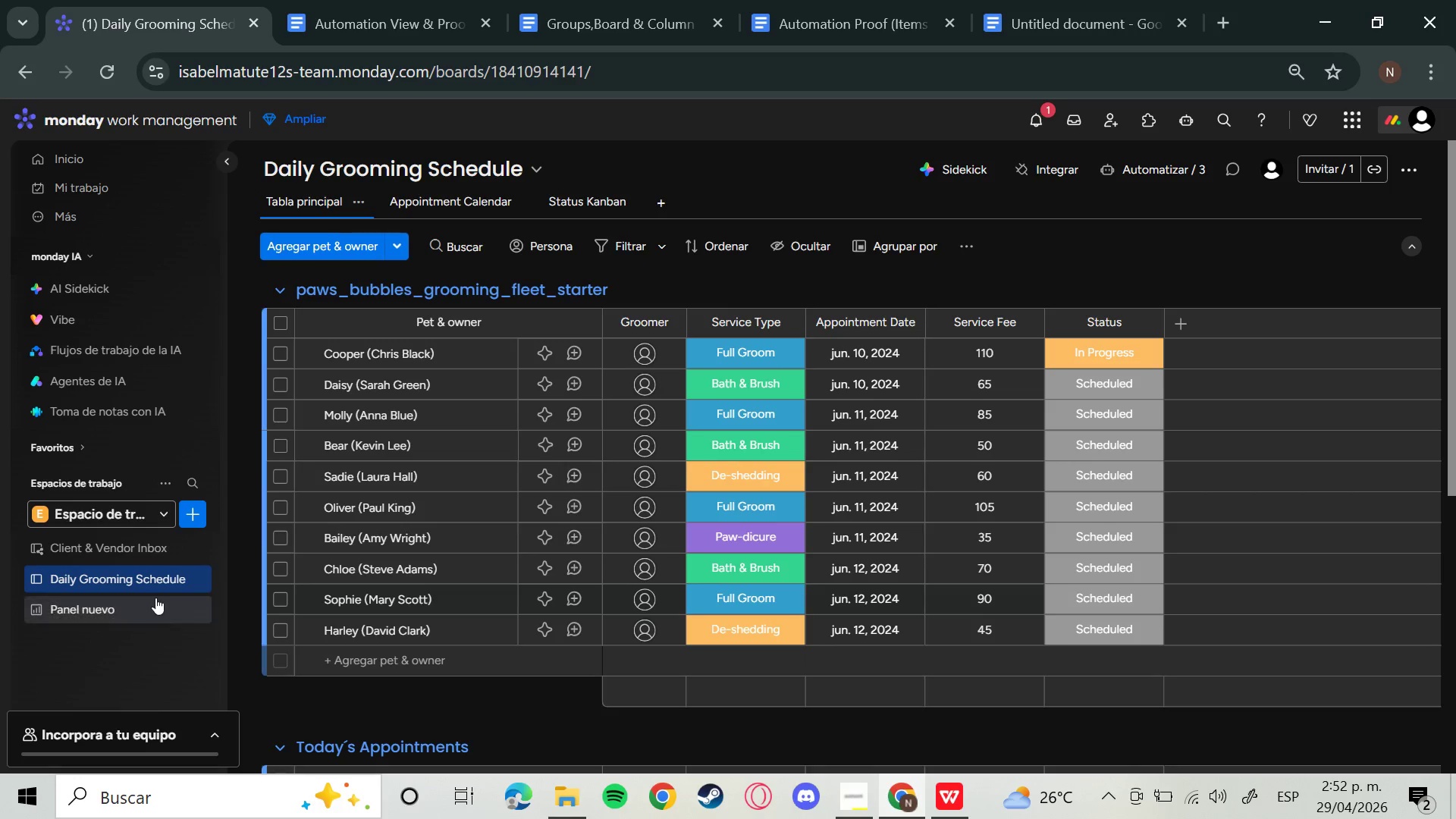 
left_click([143, 601])
 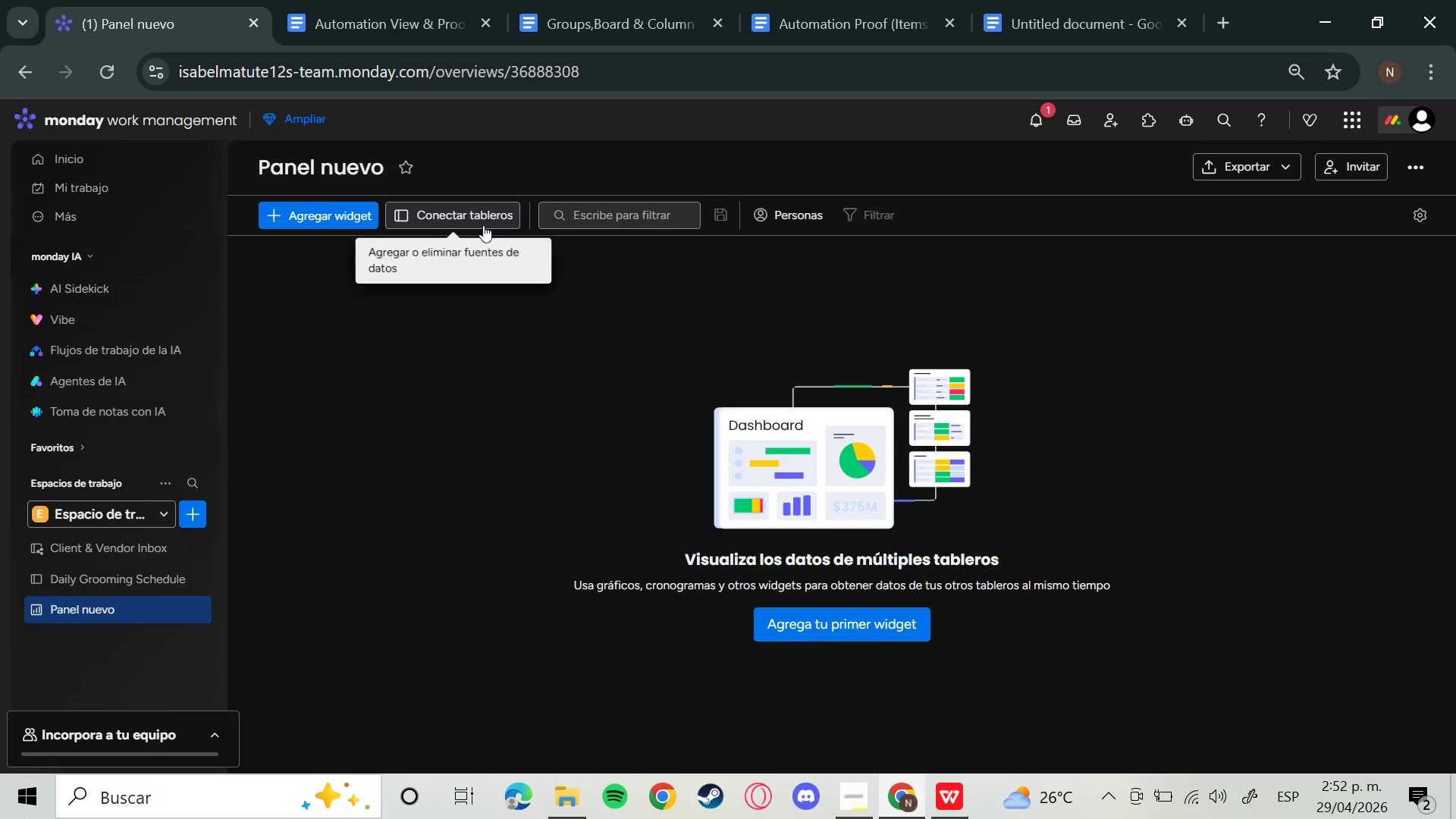 
left_click([483, 225])
 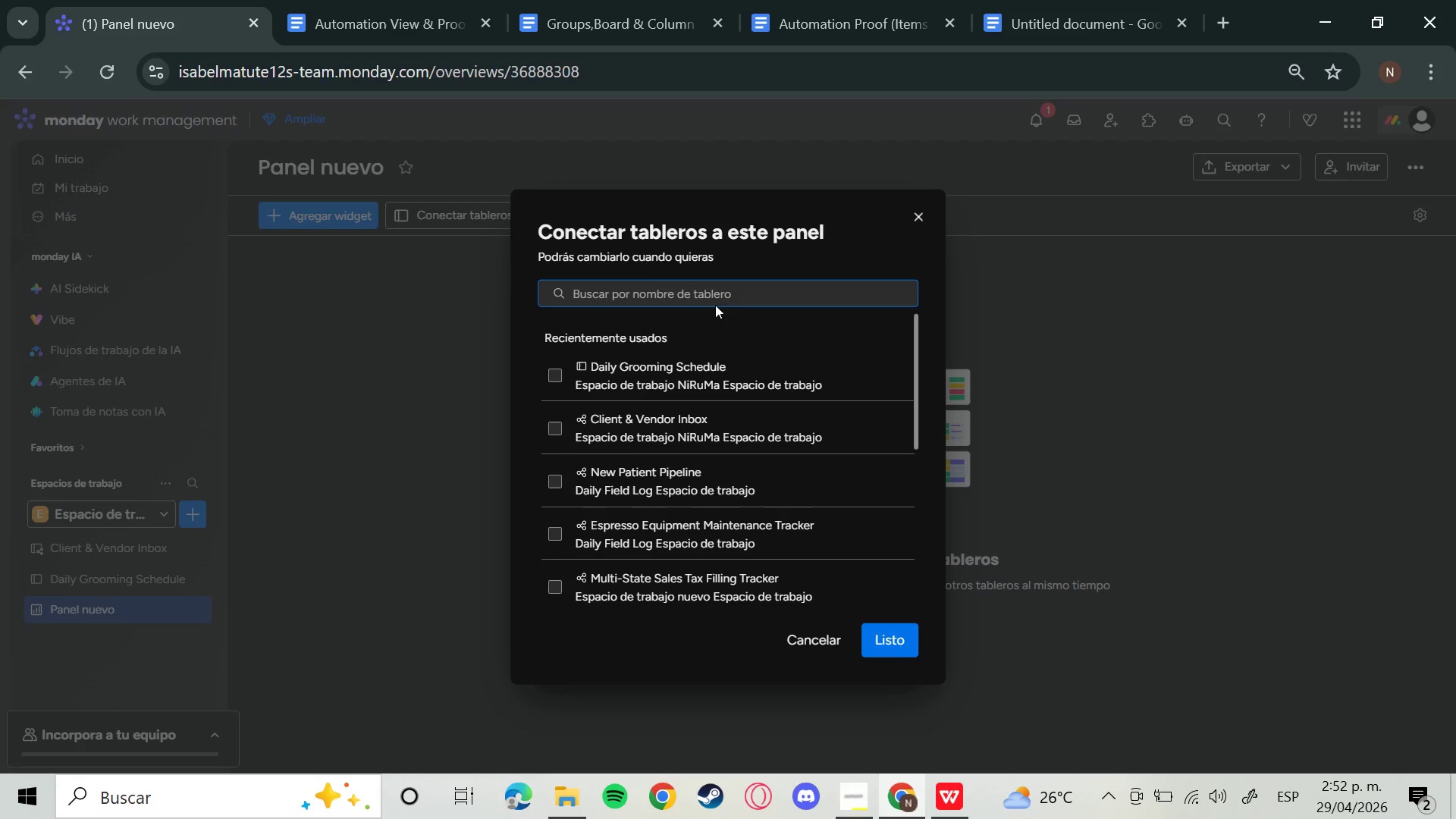 
left_click([746, 357])
 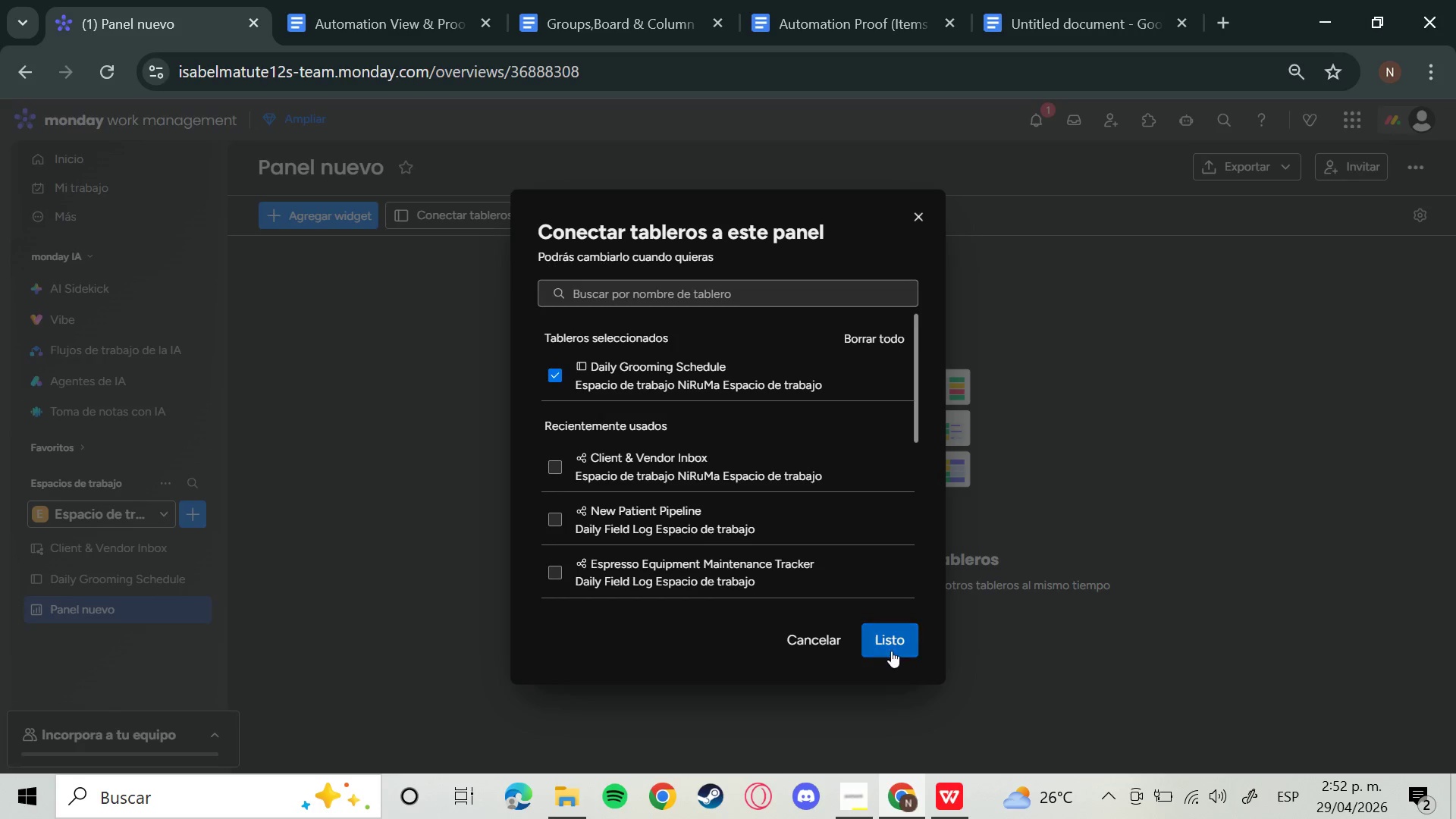 
left_click([880, 637])
 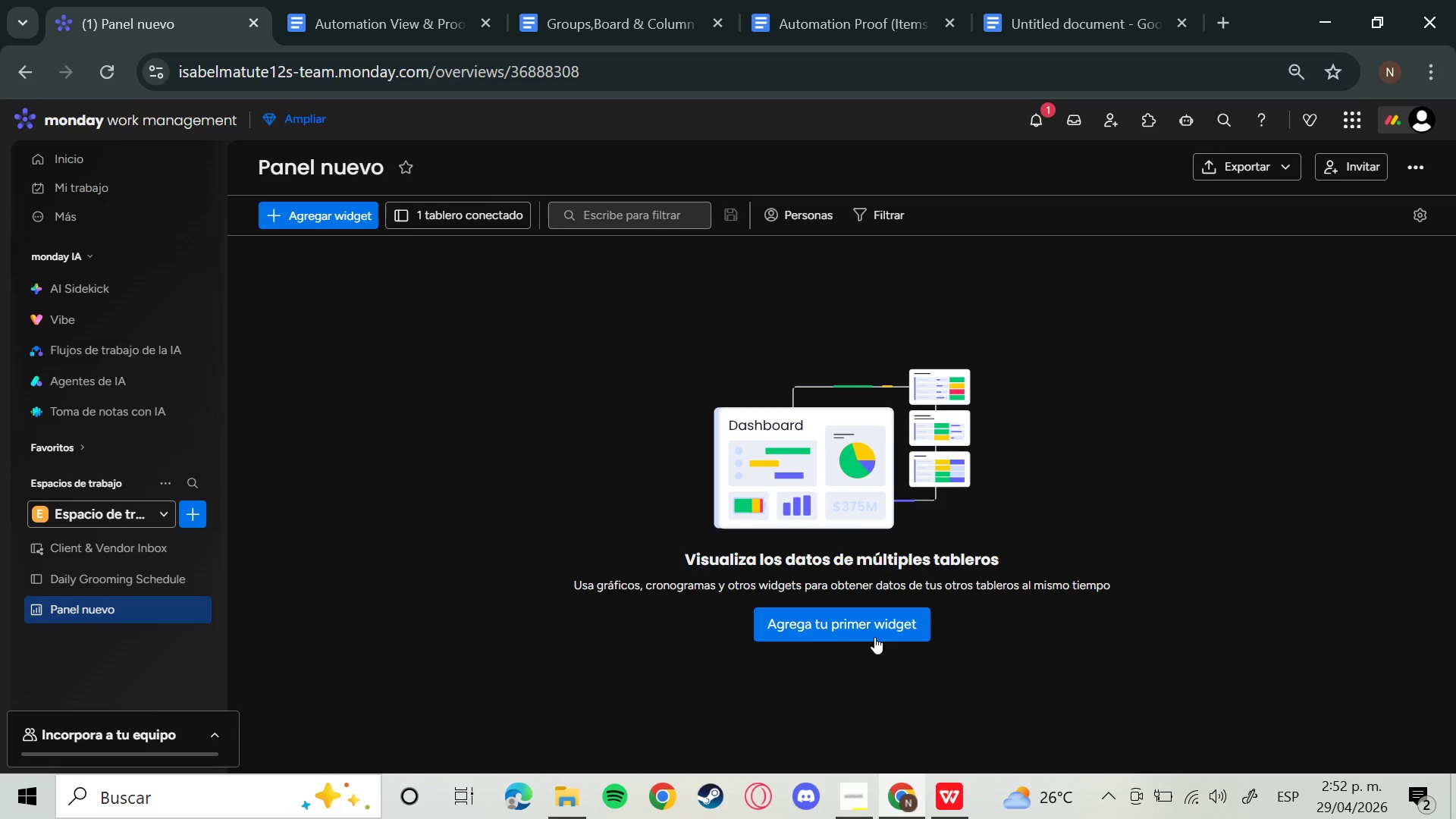 
wait(8.3)
 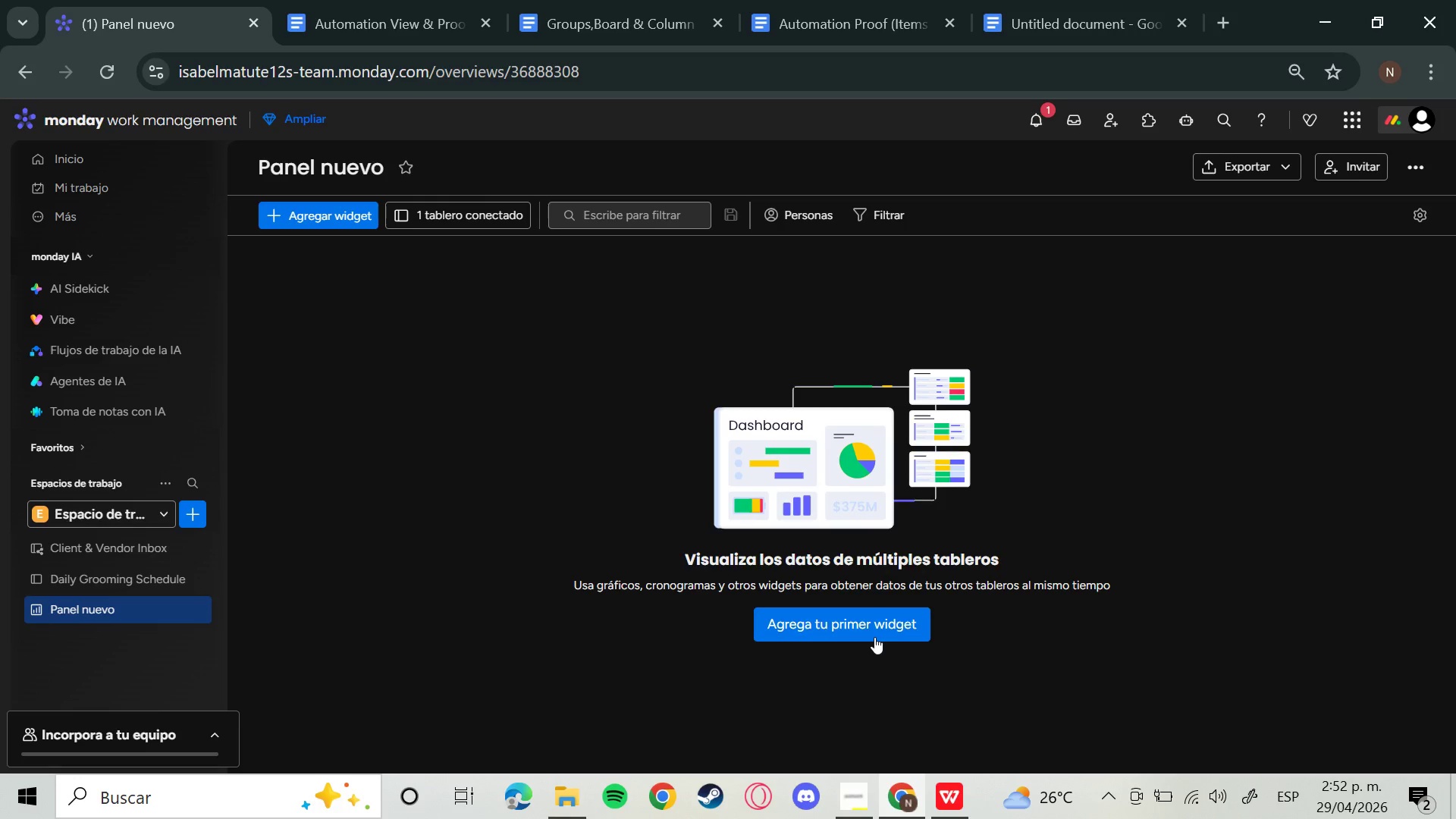 
left_click([836, 632])
 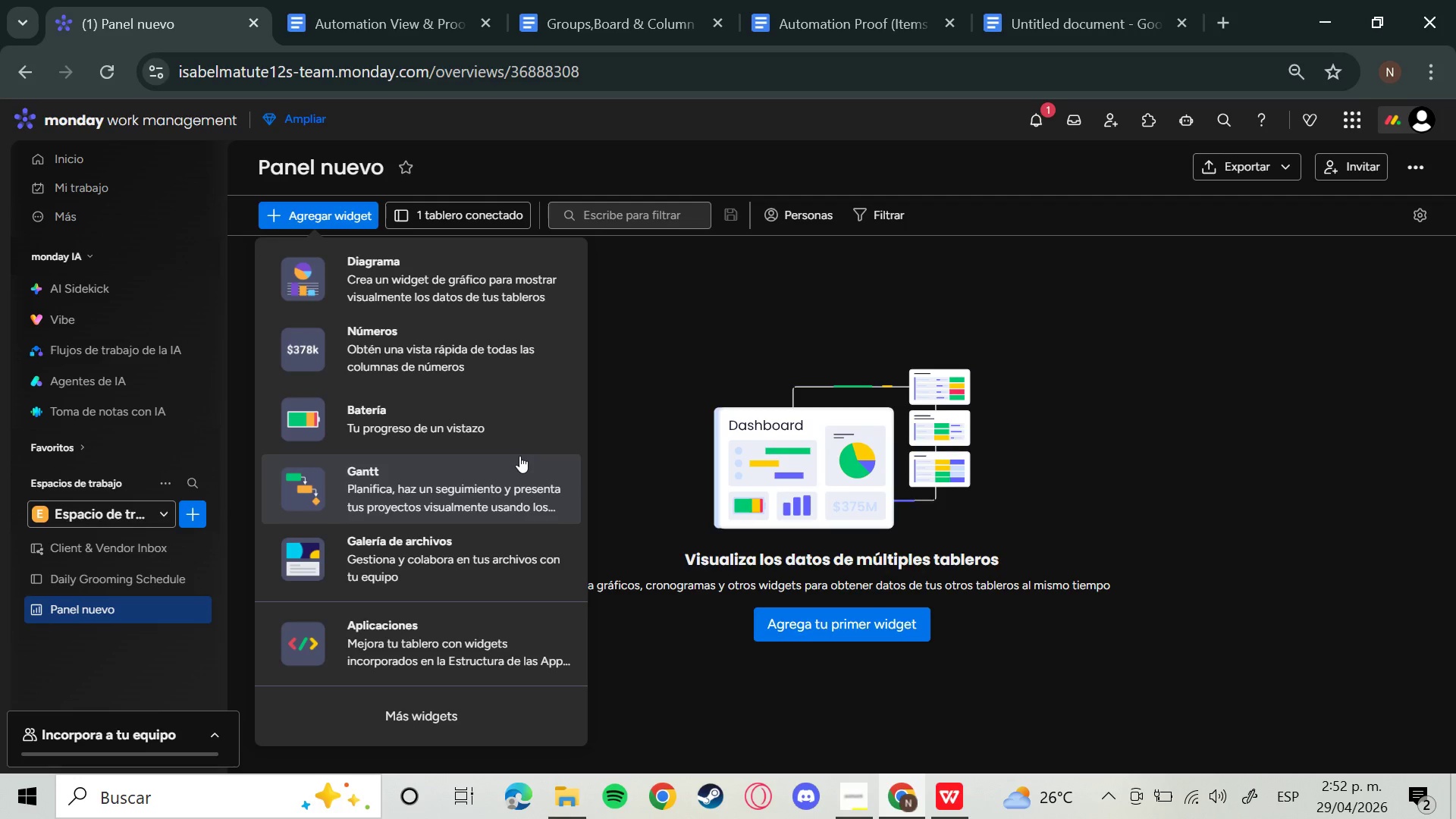 
wait(5.98)
 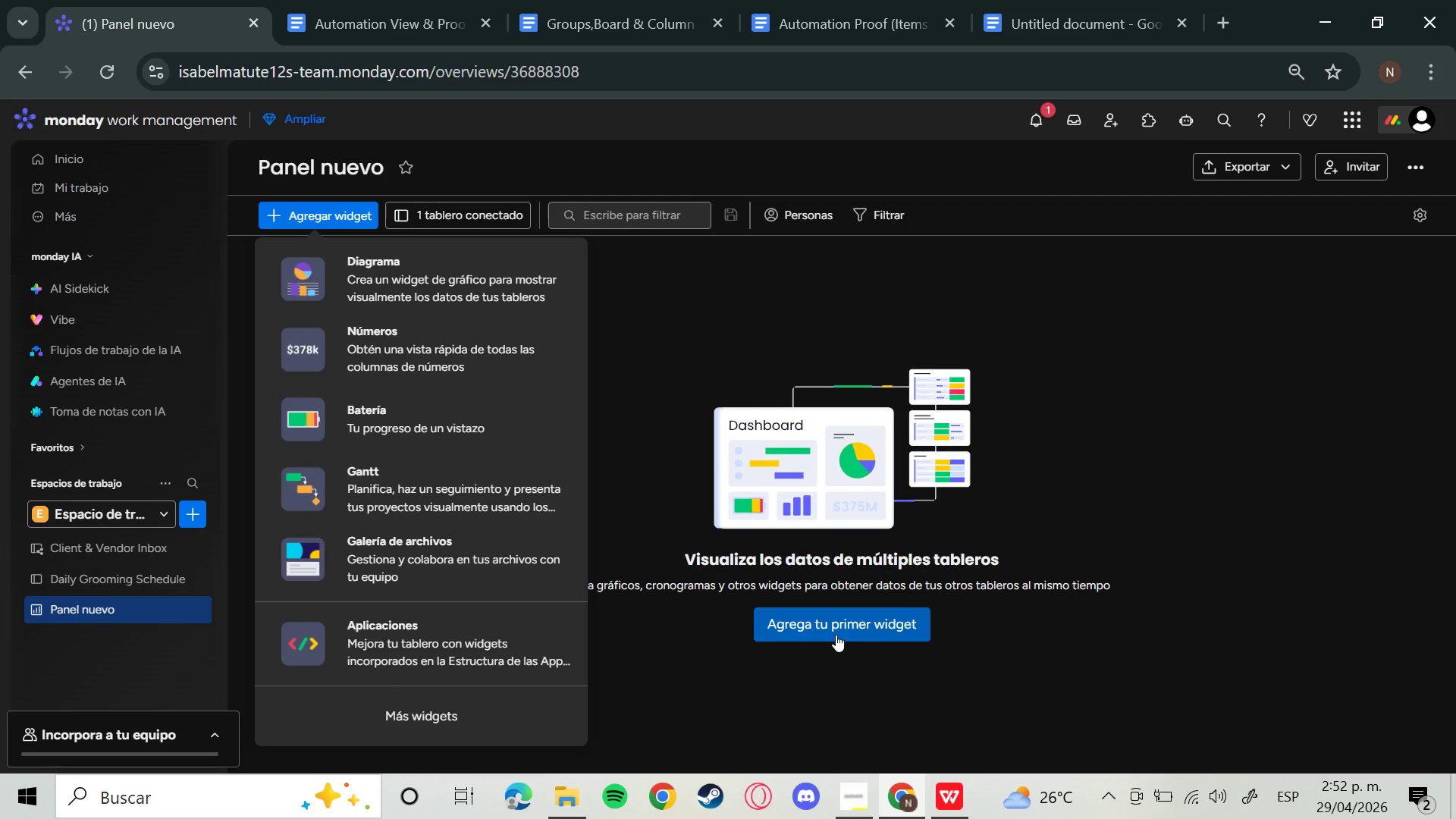 
left_click([482, 394])
 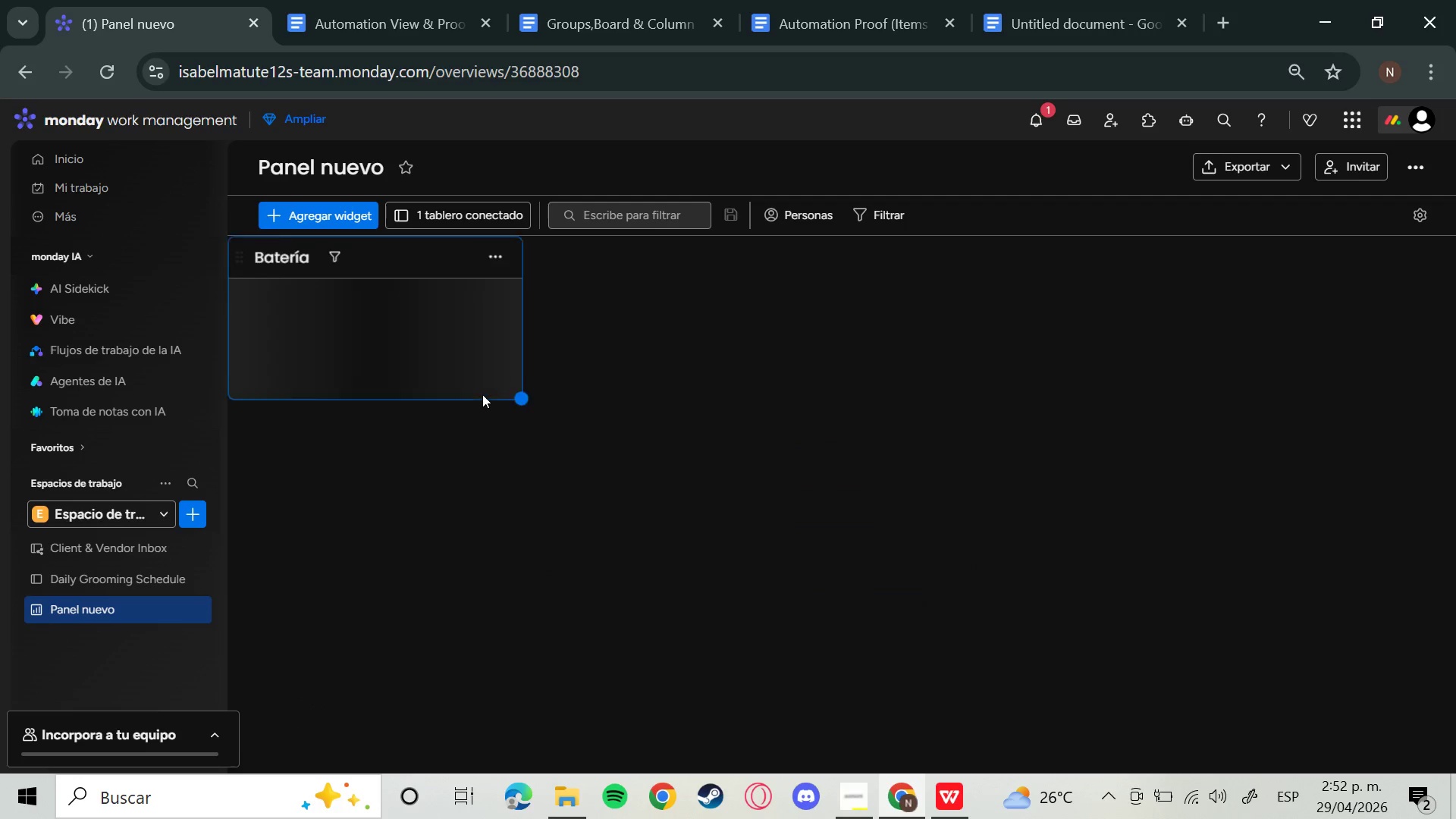 
mouse_move([504, 388])
 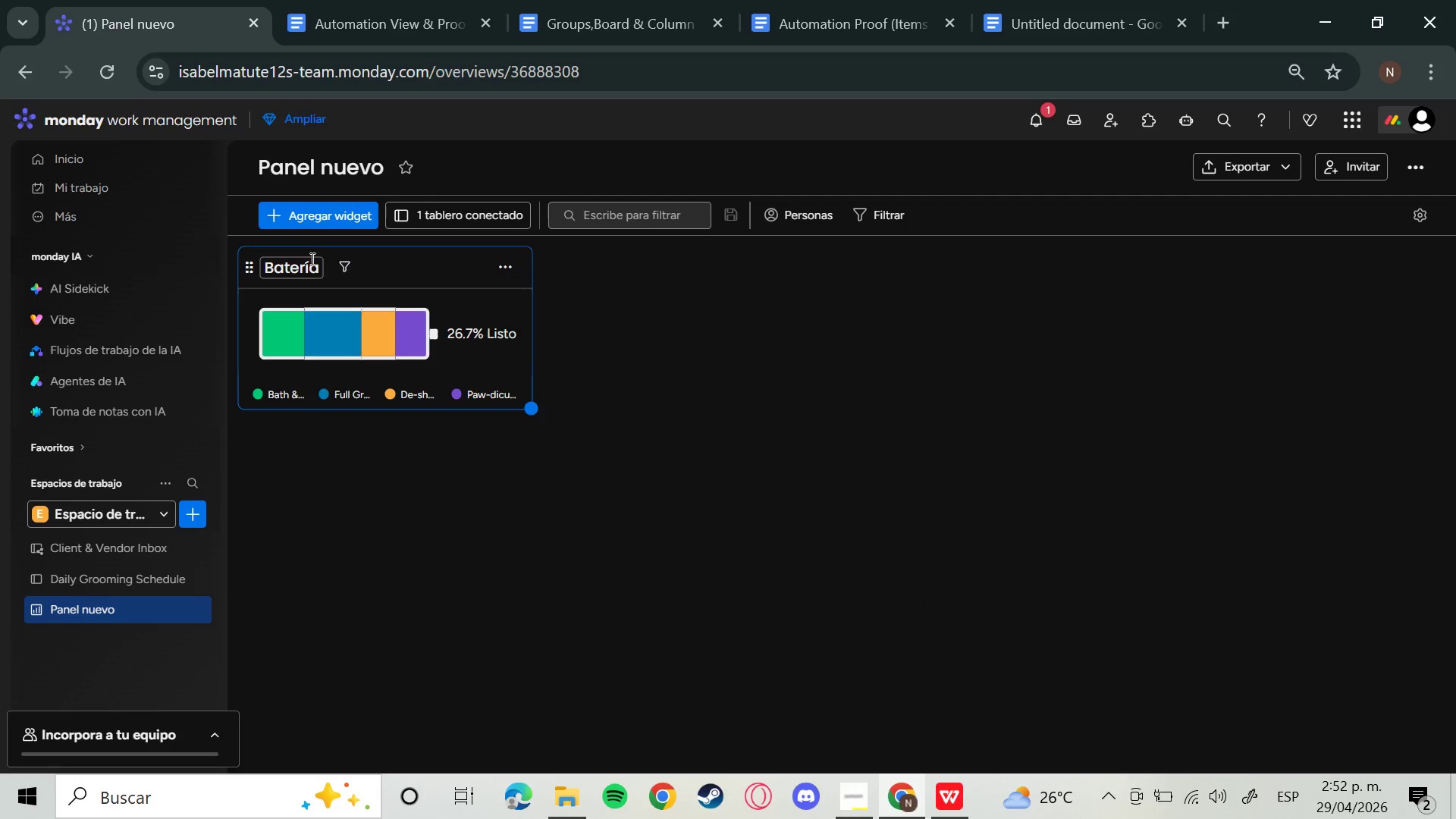 
left_click([305, 265])
 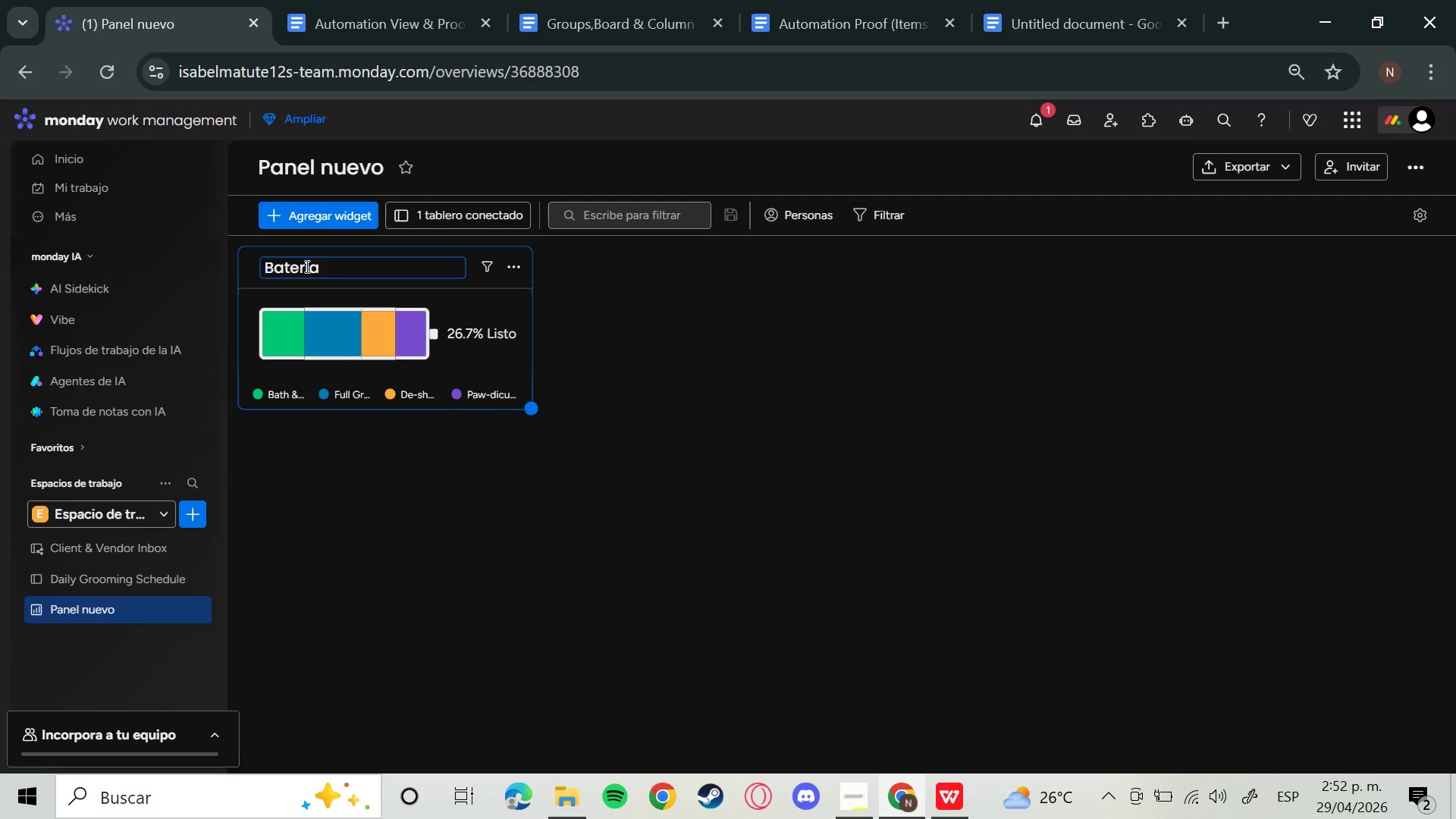 
key(Backspace)
key(Backspace)
key(Backspace)
key(Backspace)
key(Backspace)
key(Backspace)
type(attery Wig)
key(Backspace)
type(f)
key(Backspace)
type(dget)
 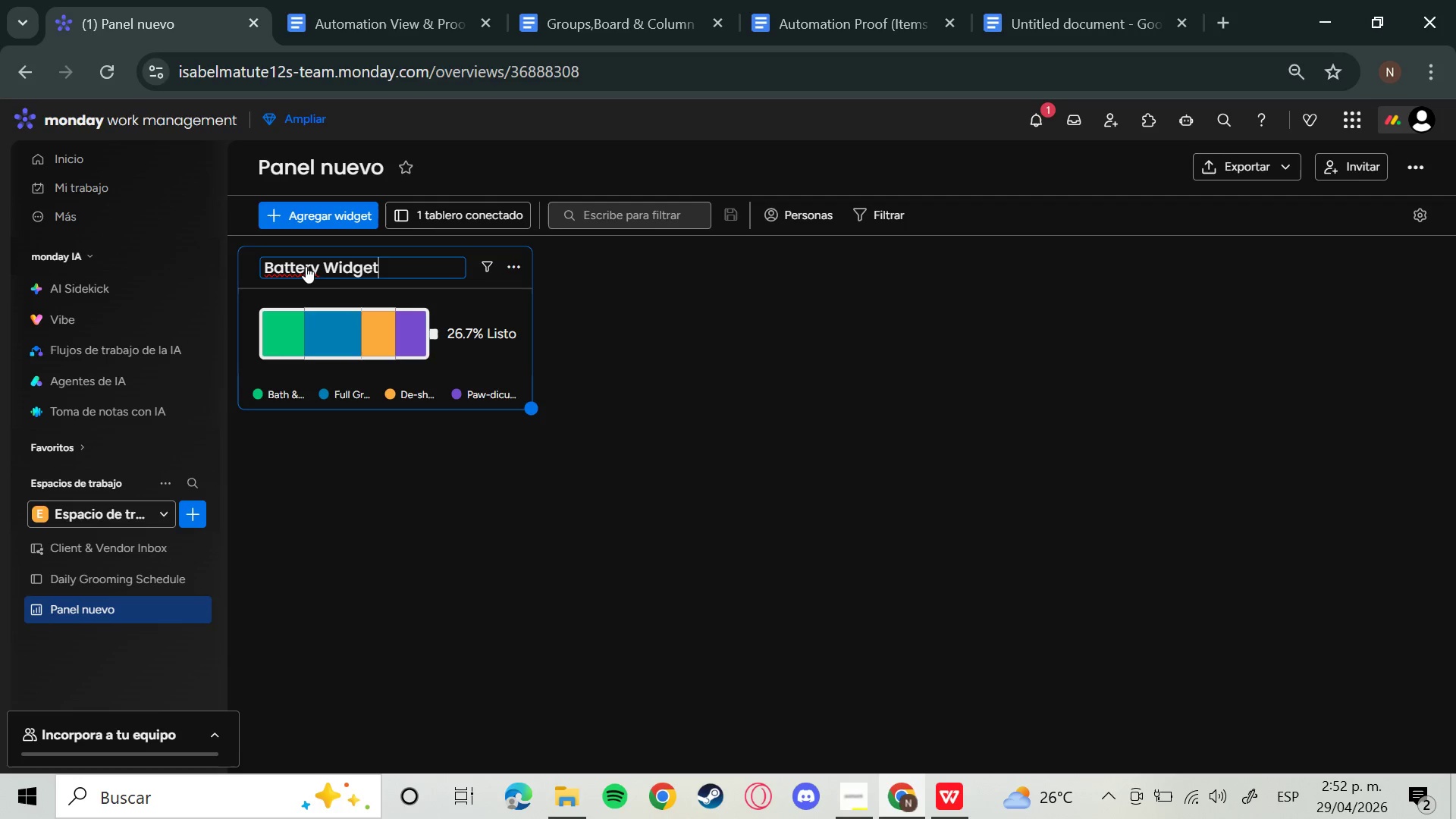 
key(Enter)
 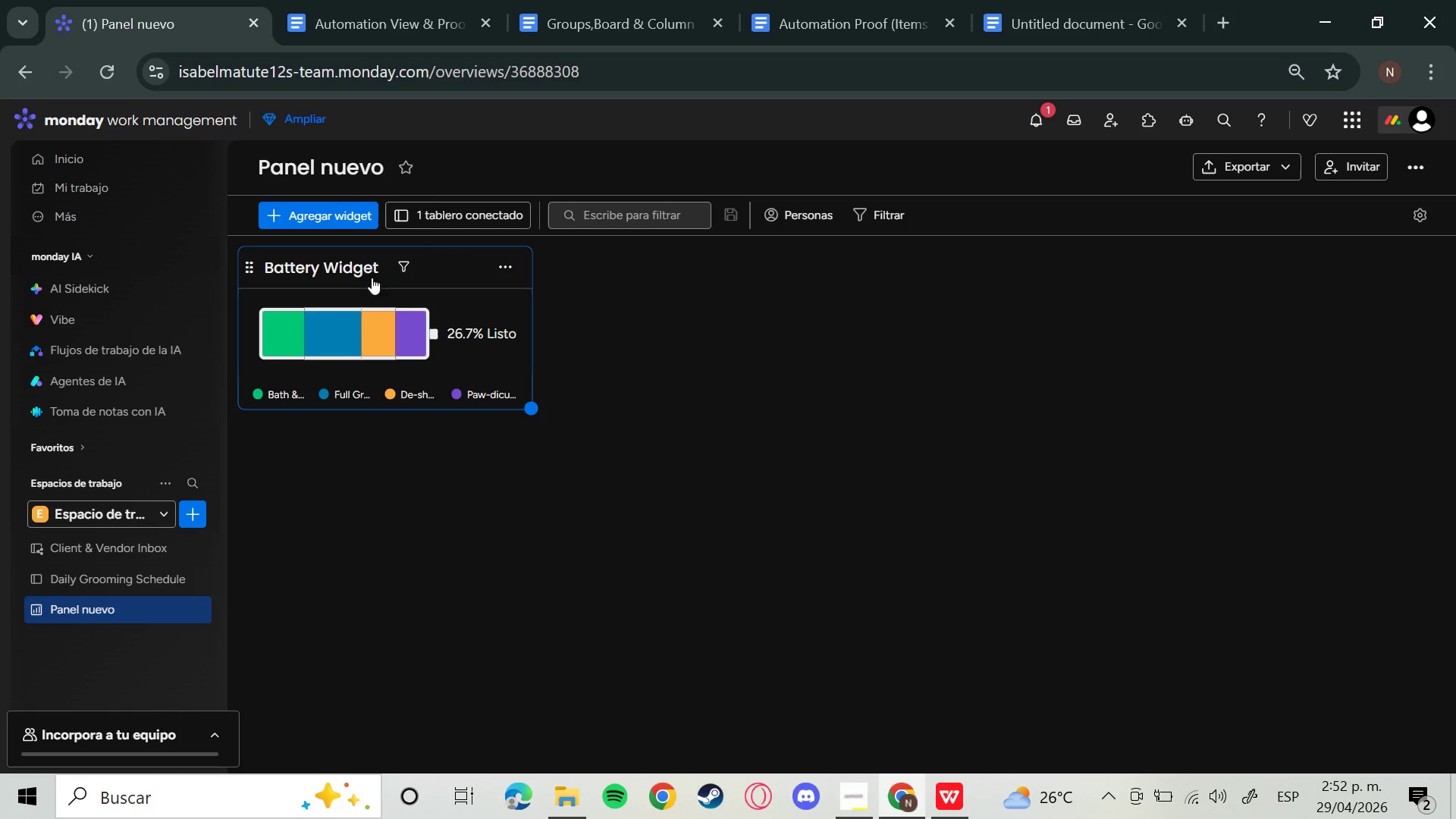 
left_click([513, 261])
 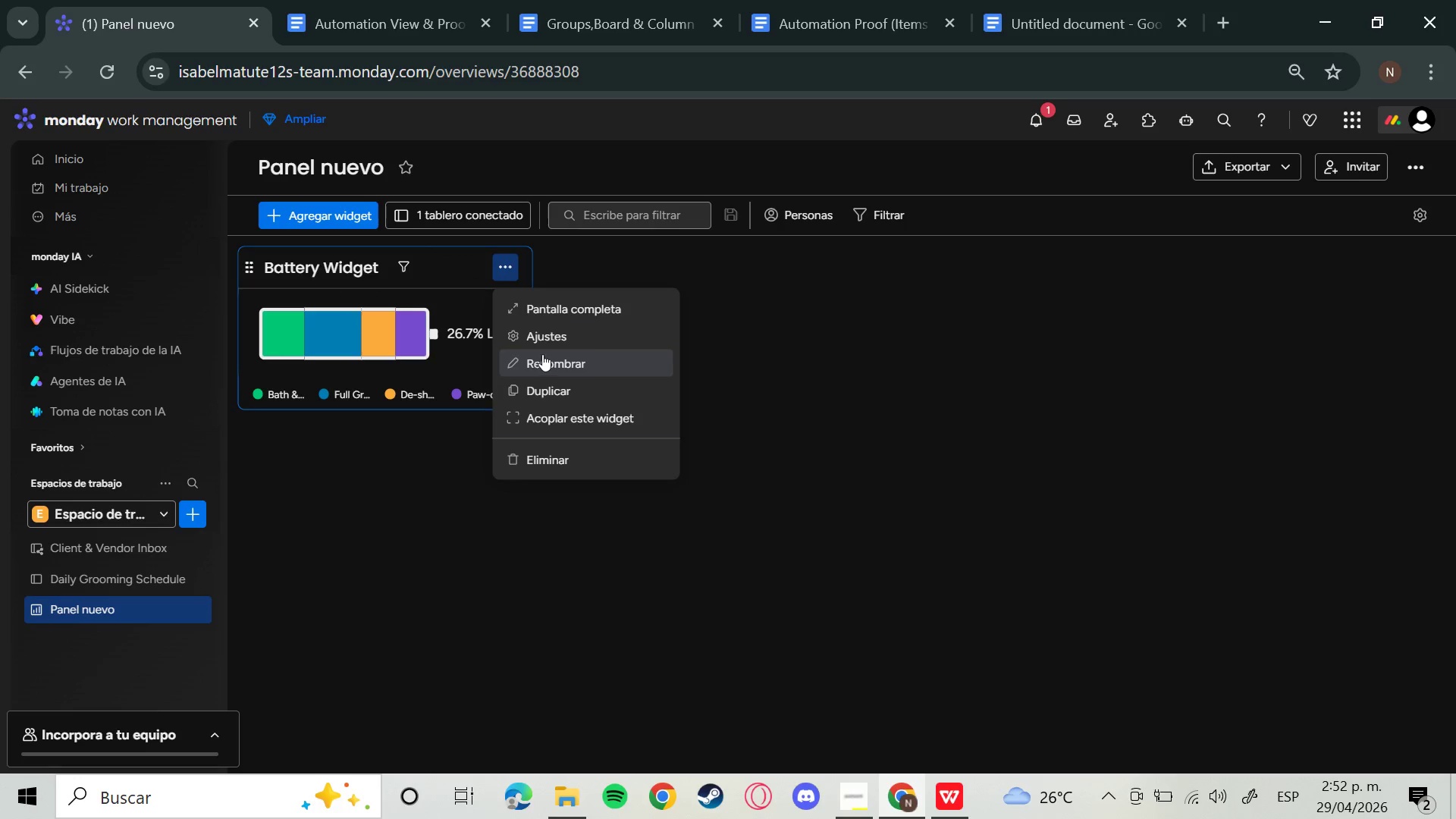 
left_click([542, 345])
 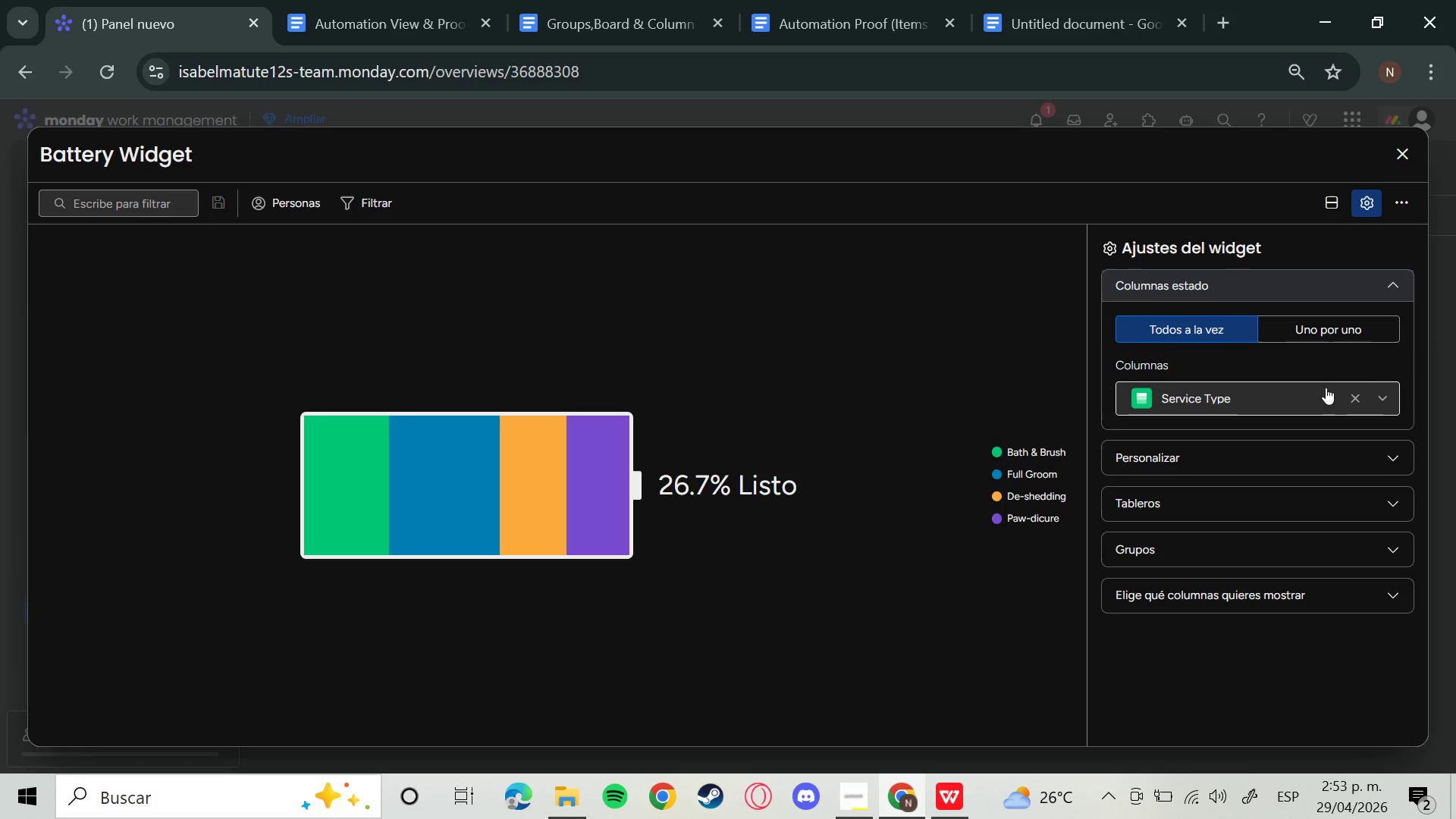 
wait(5.31)
 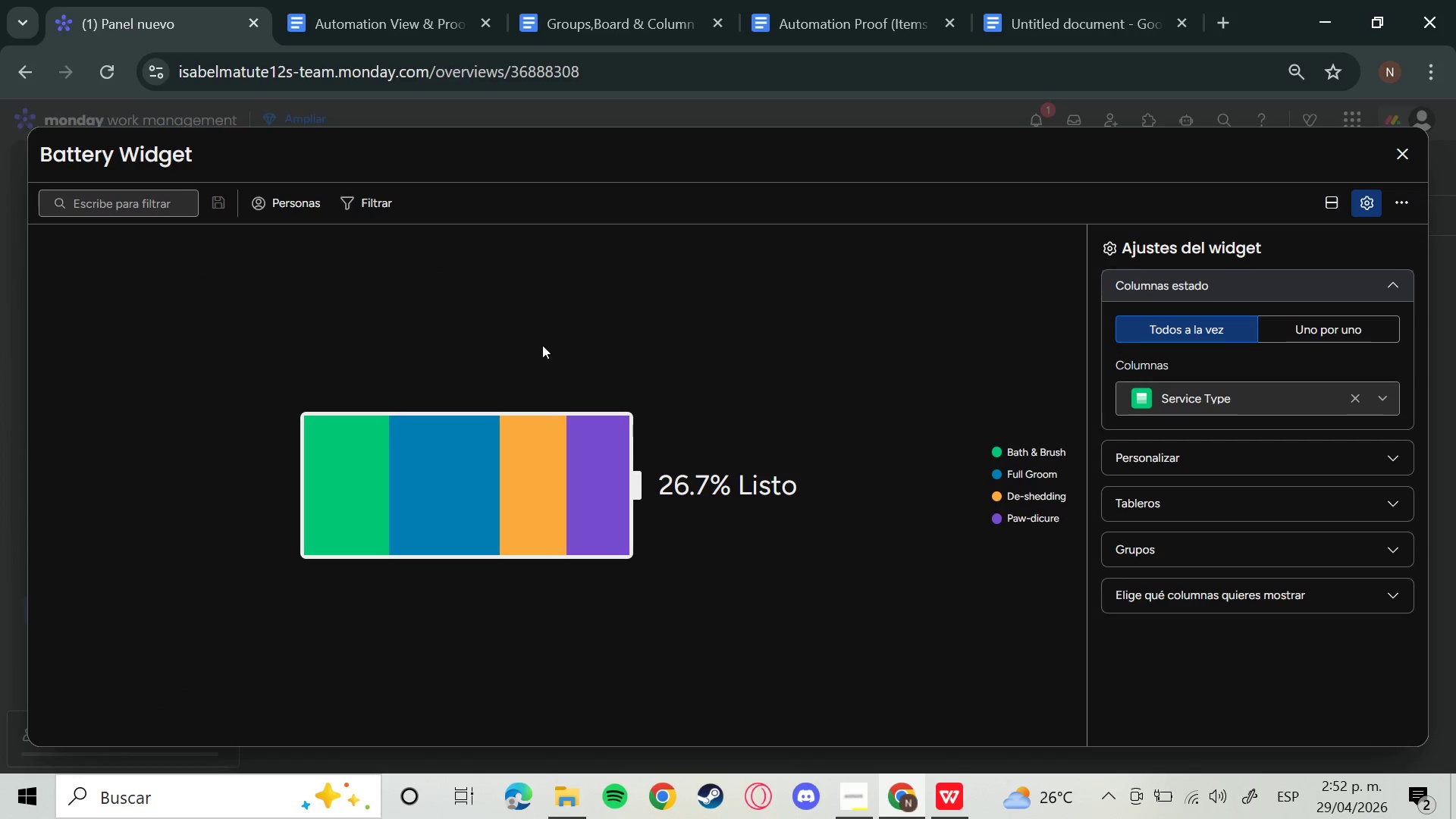 
left_click([1385, 403])
 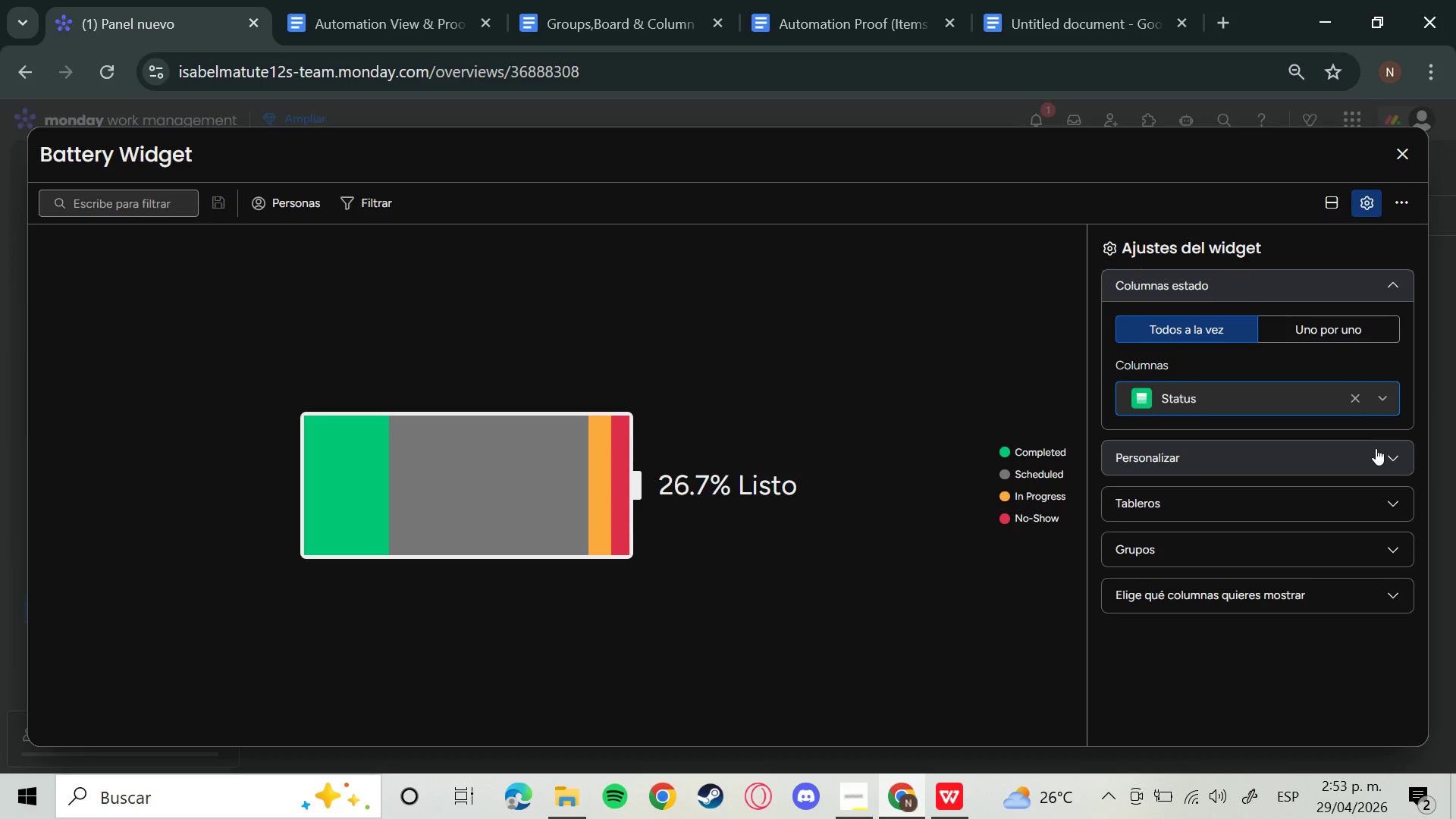 
wait(11.45)
 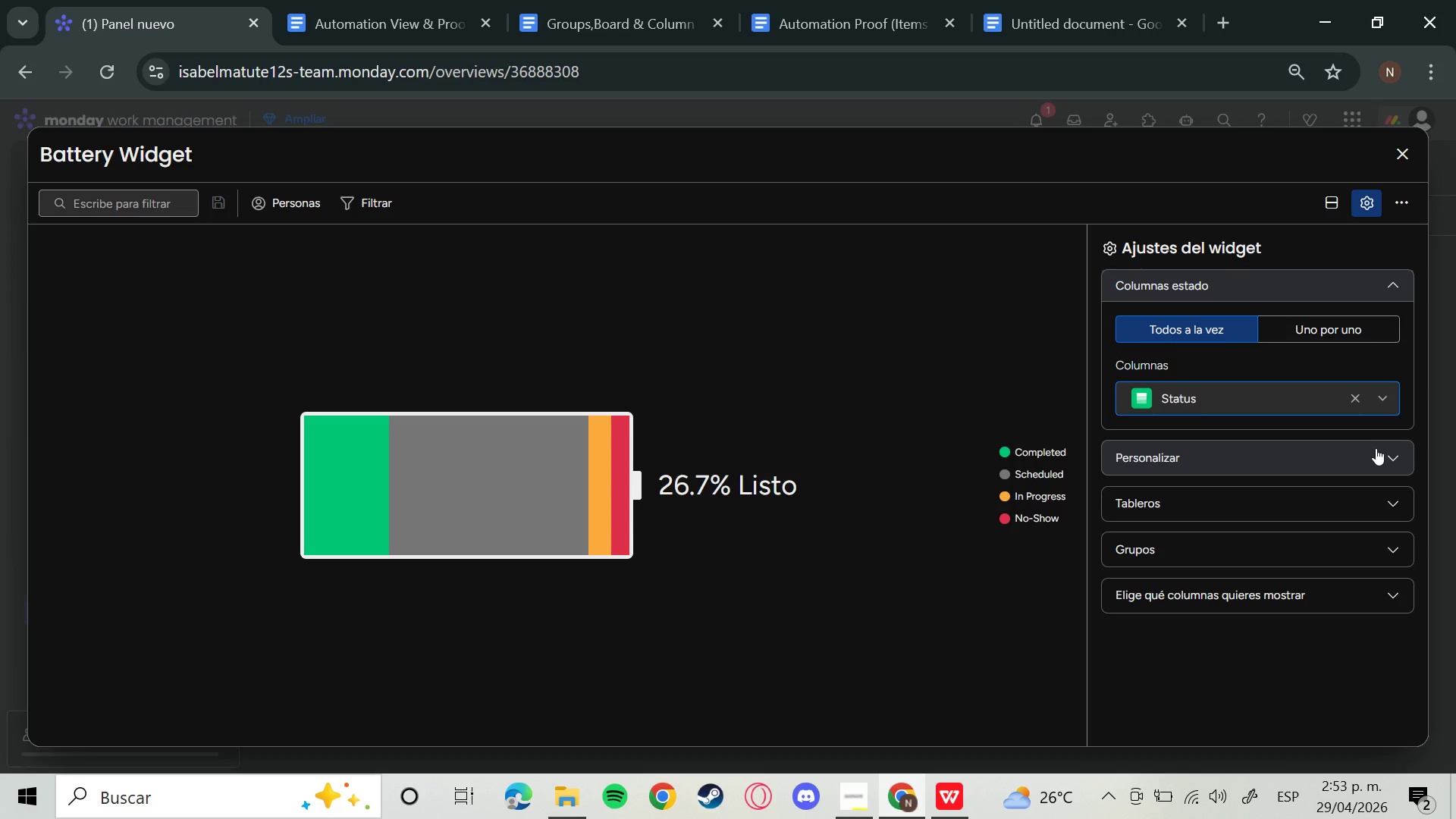 
left_click([1337, 503])
 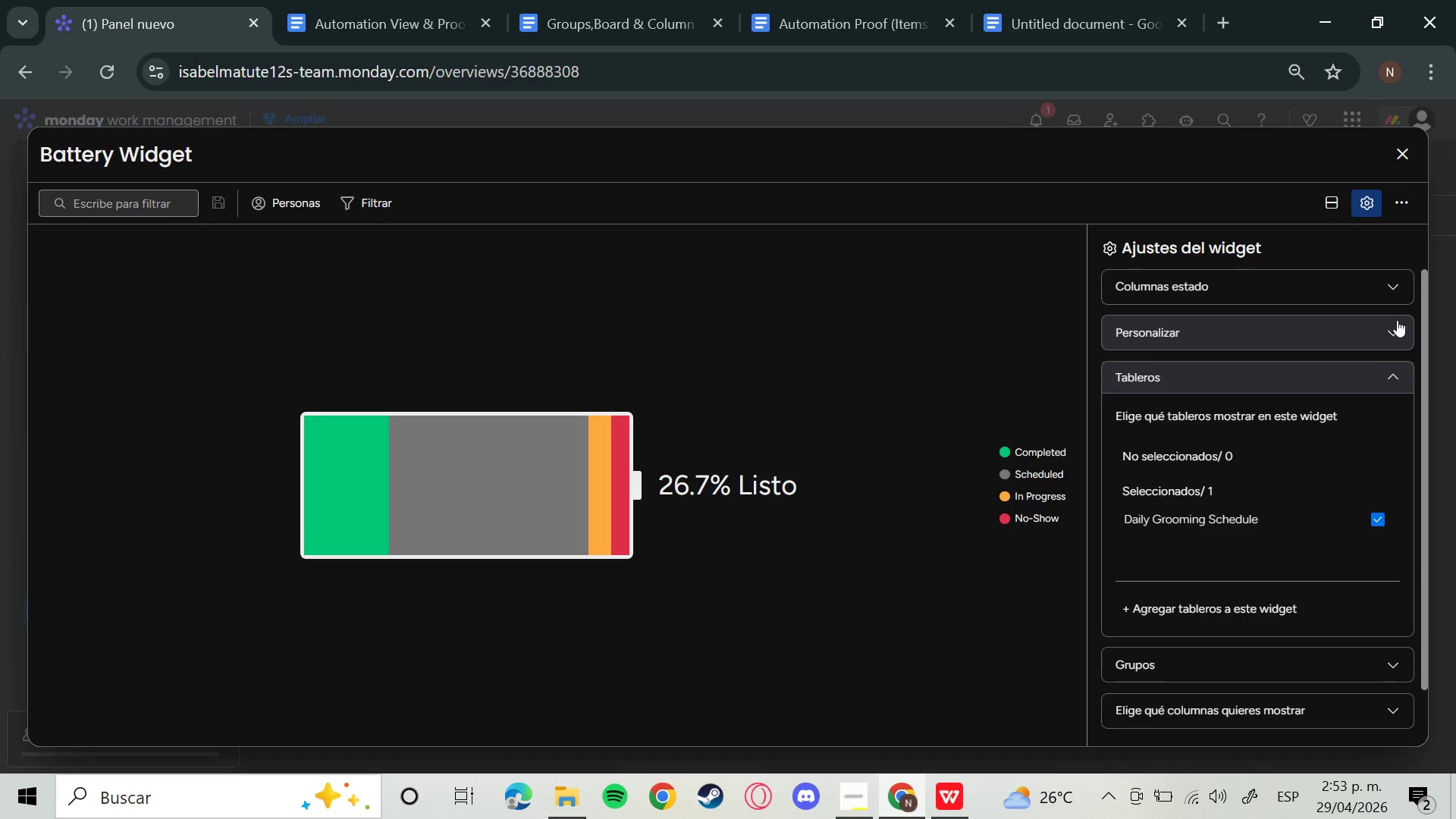 
left_click([1391, 385])
 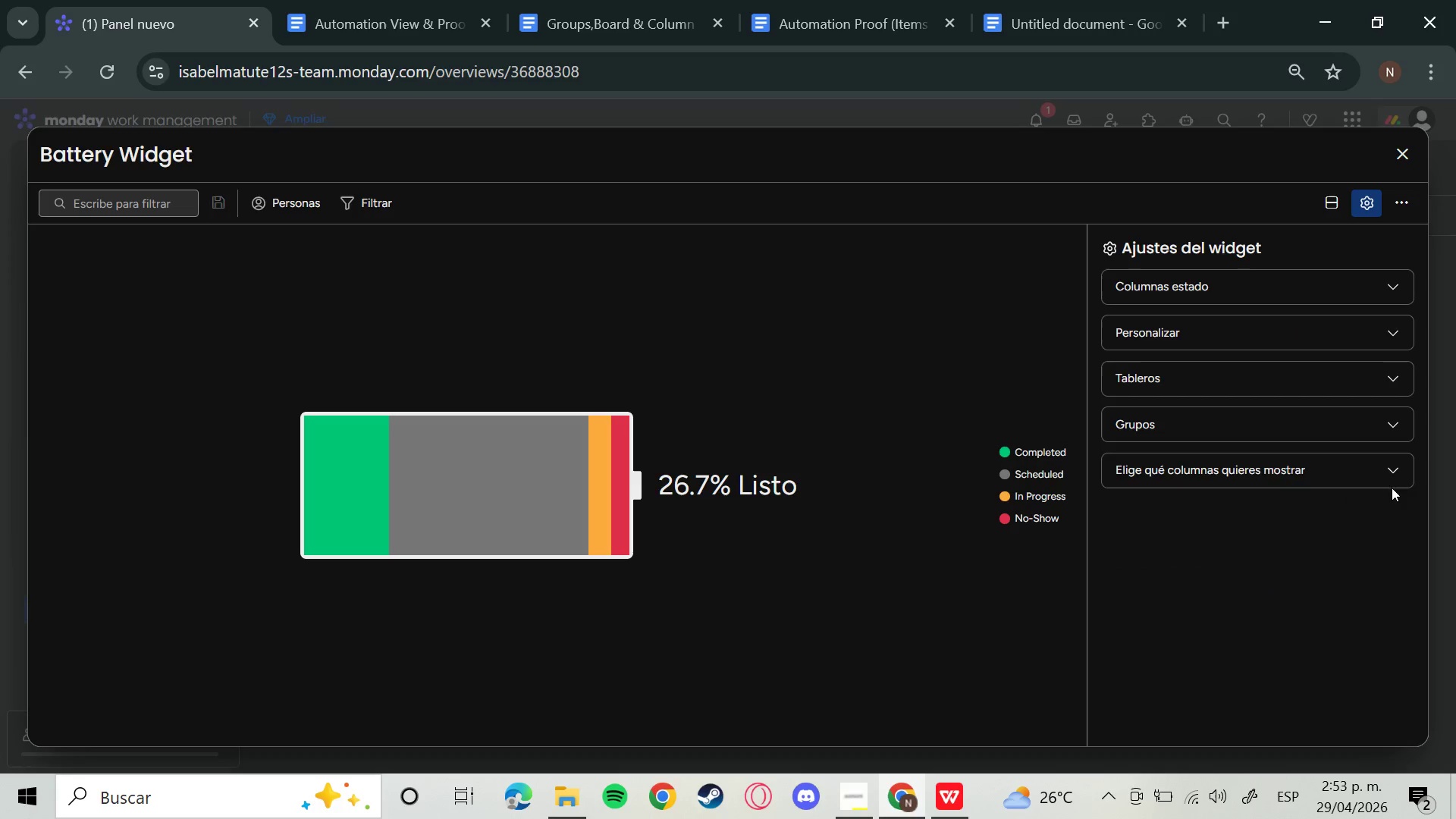 
left_click([1392, 481])
 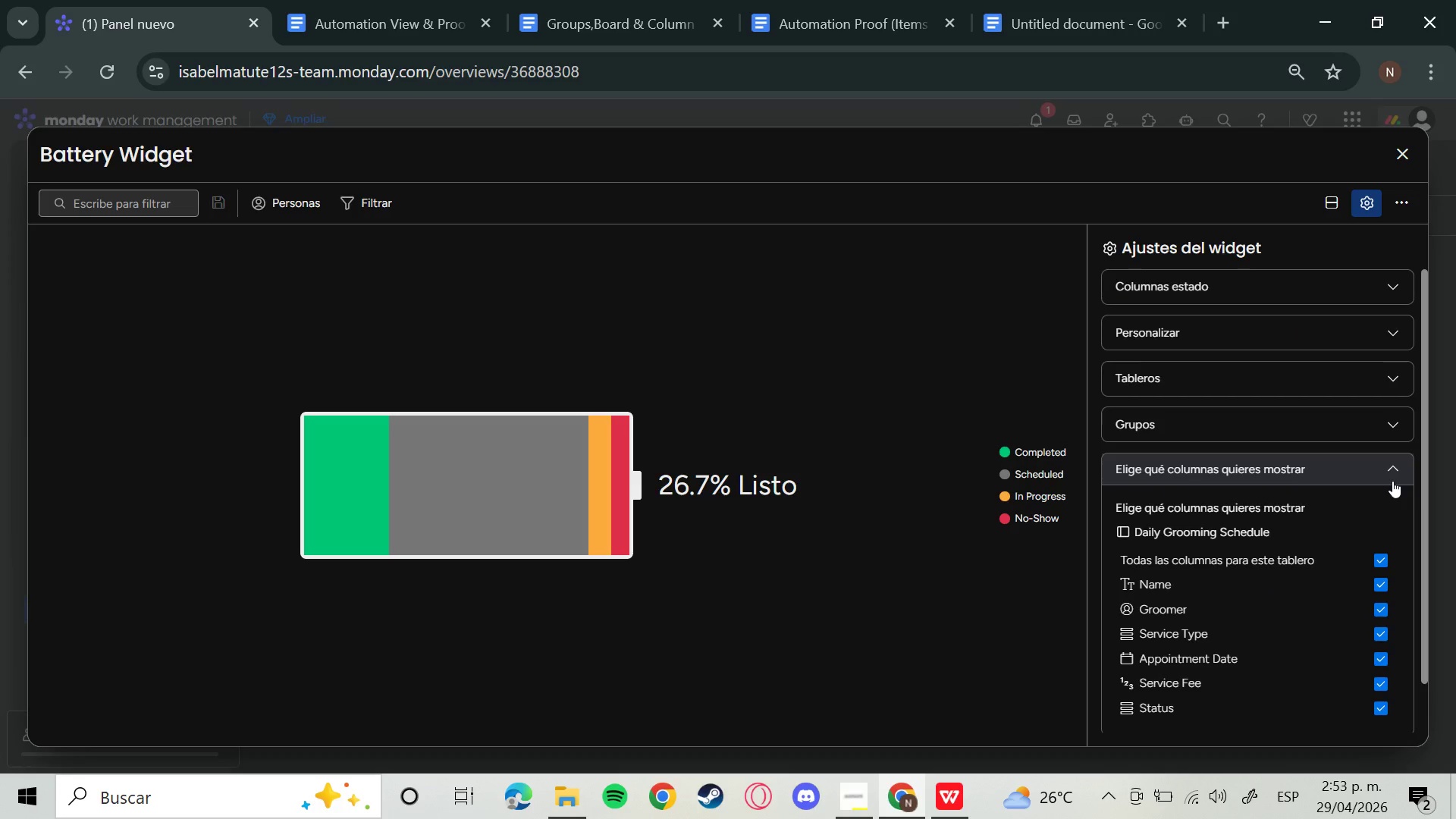 
left_click([1392, 481])
 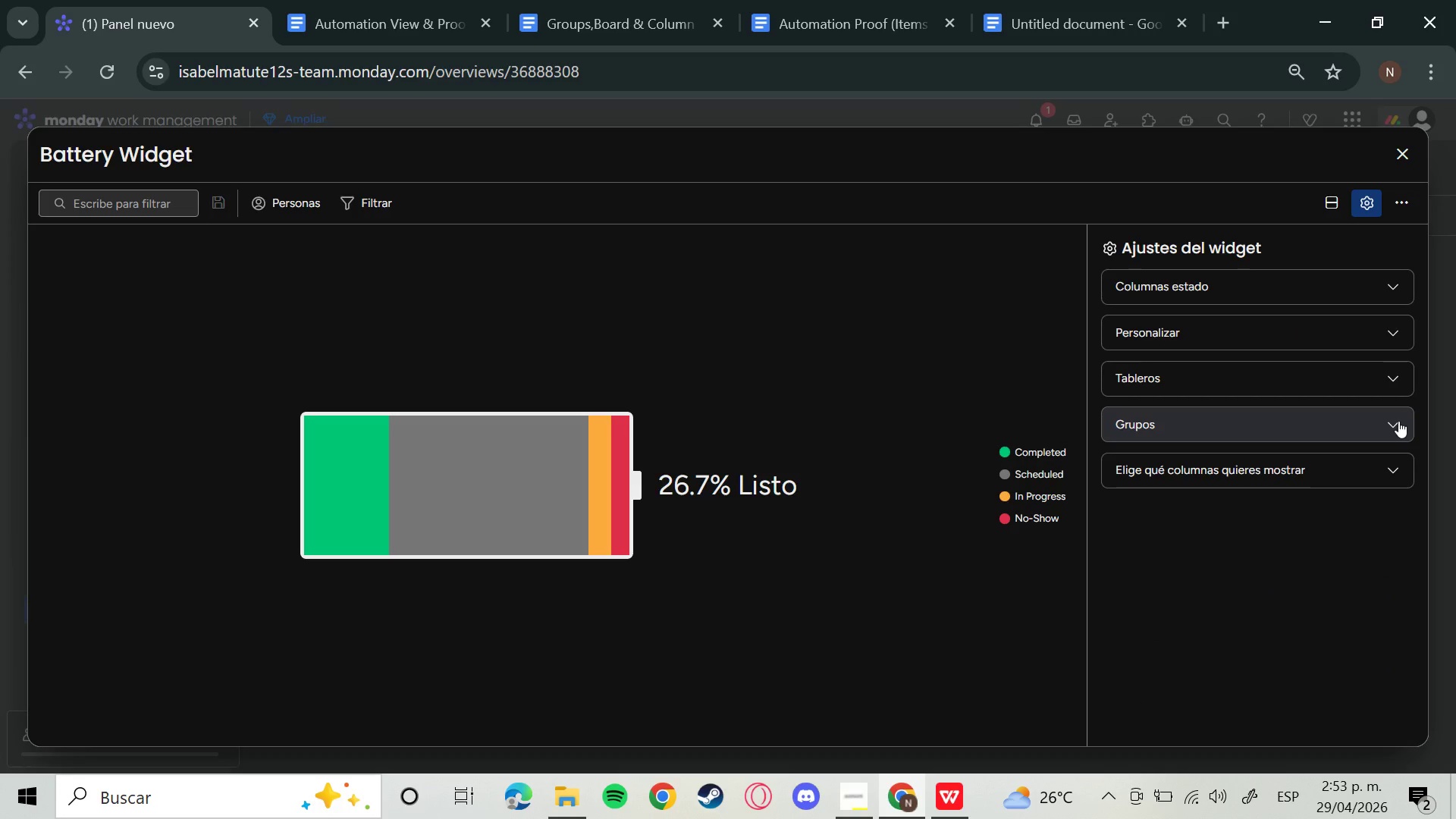 
wait(6.41)
 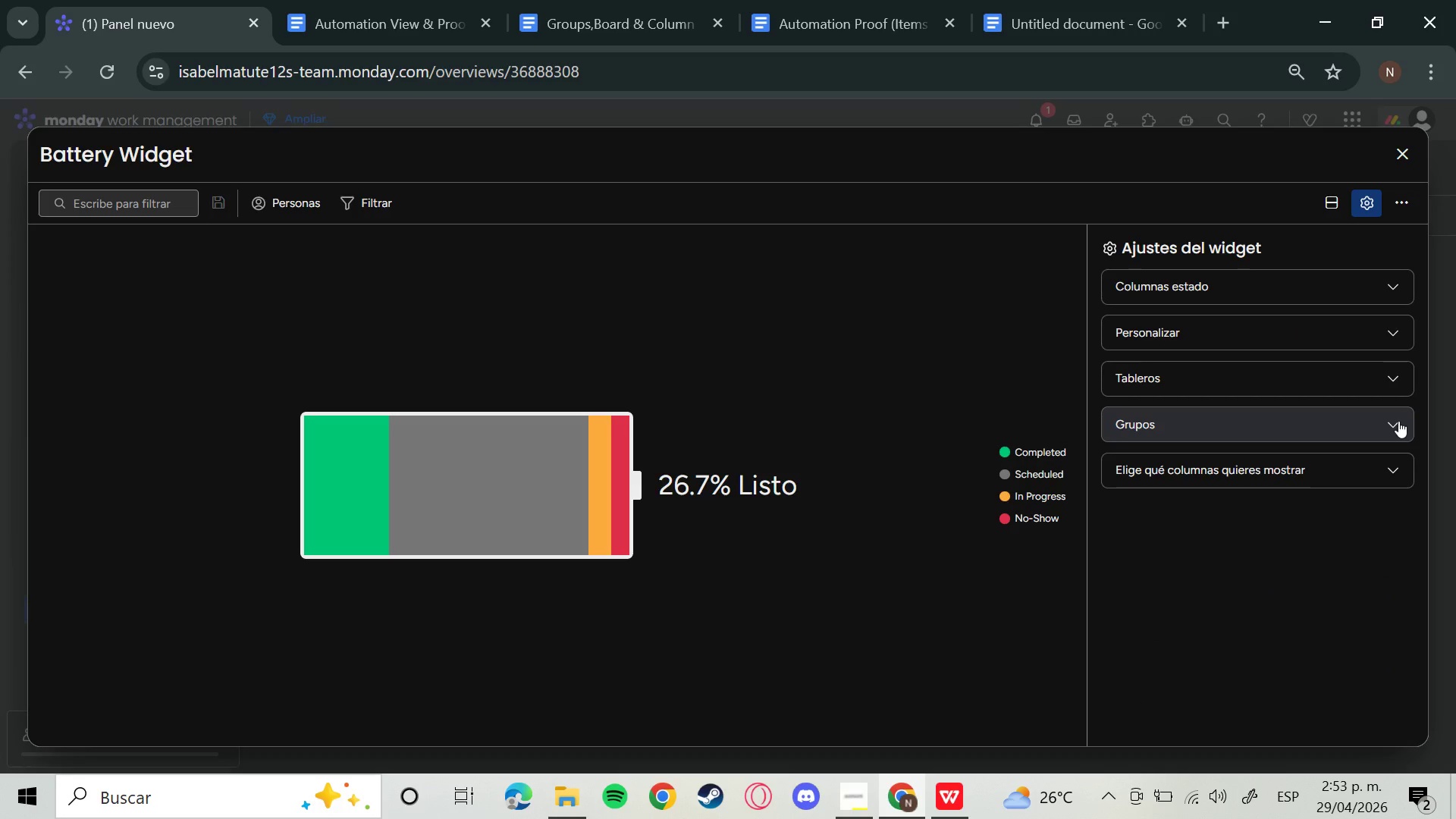 
left_click([1398, 421])
 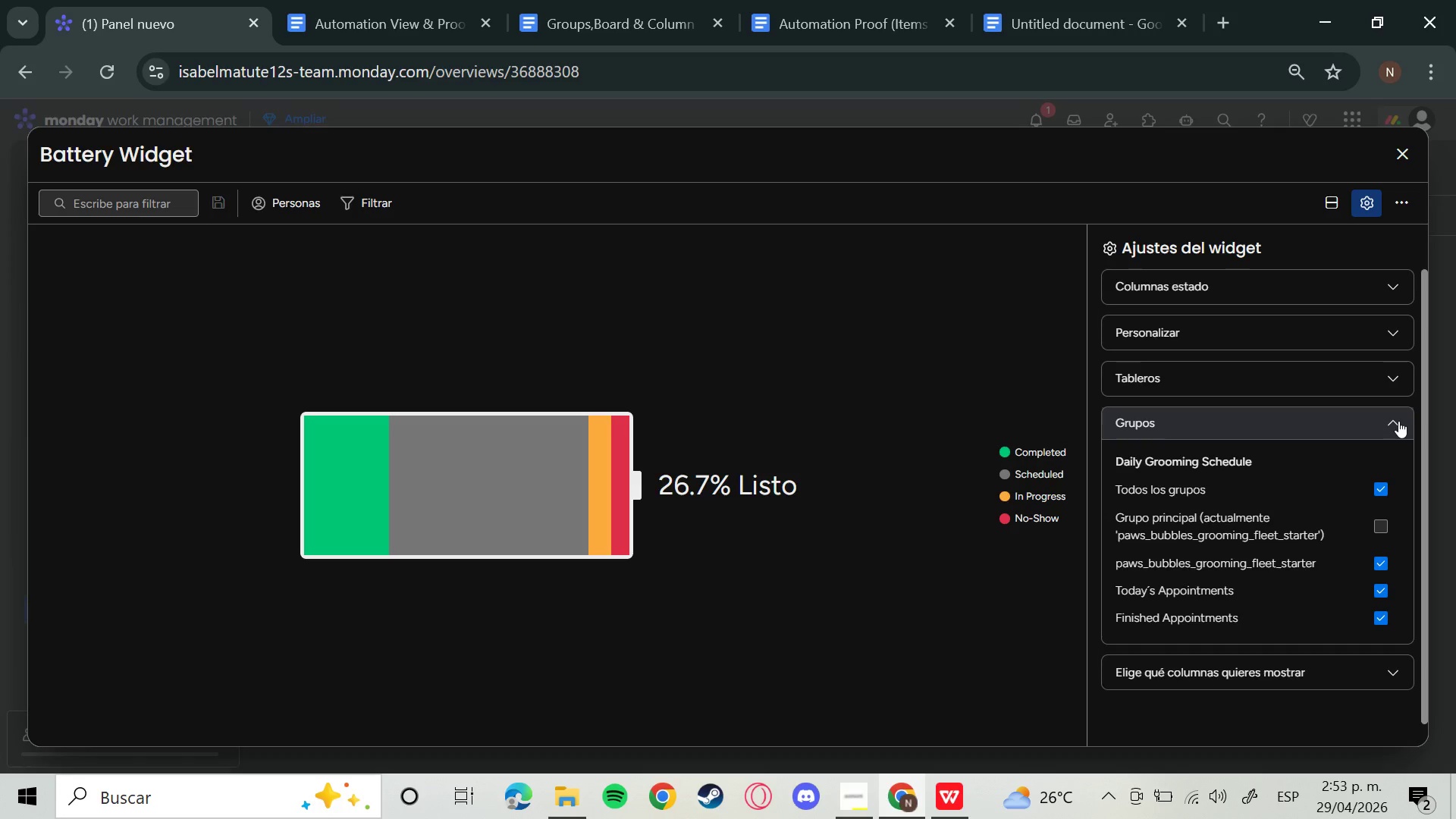 
left_click([1398, 421])
 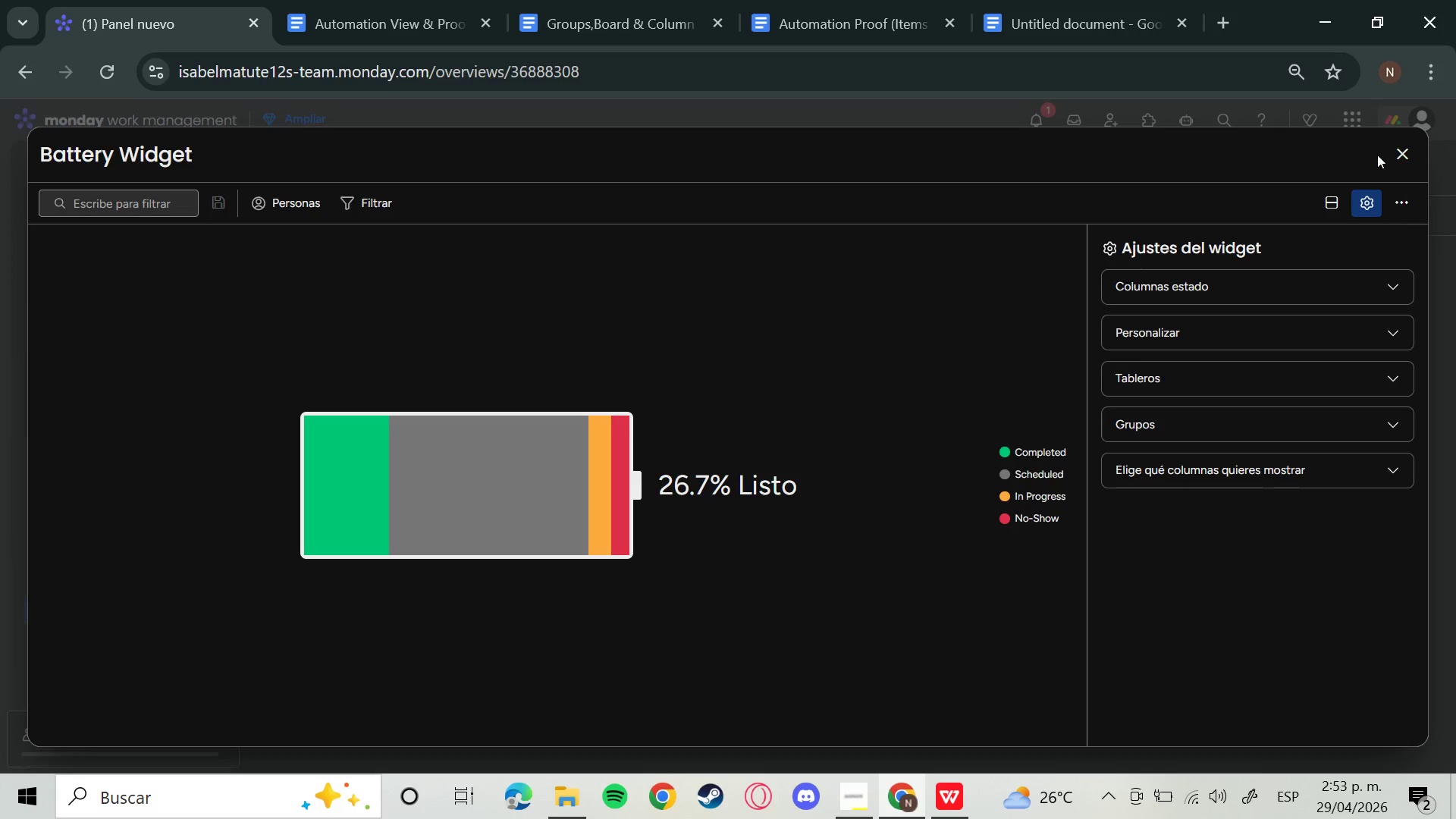 
left_click([1393, 151])
 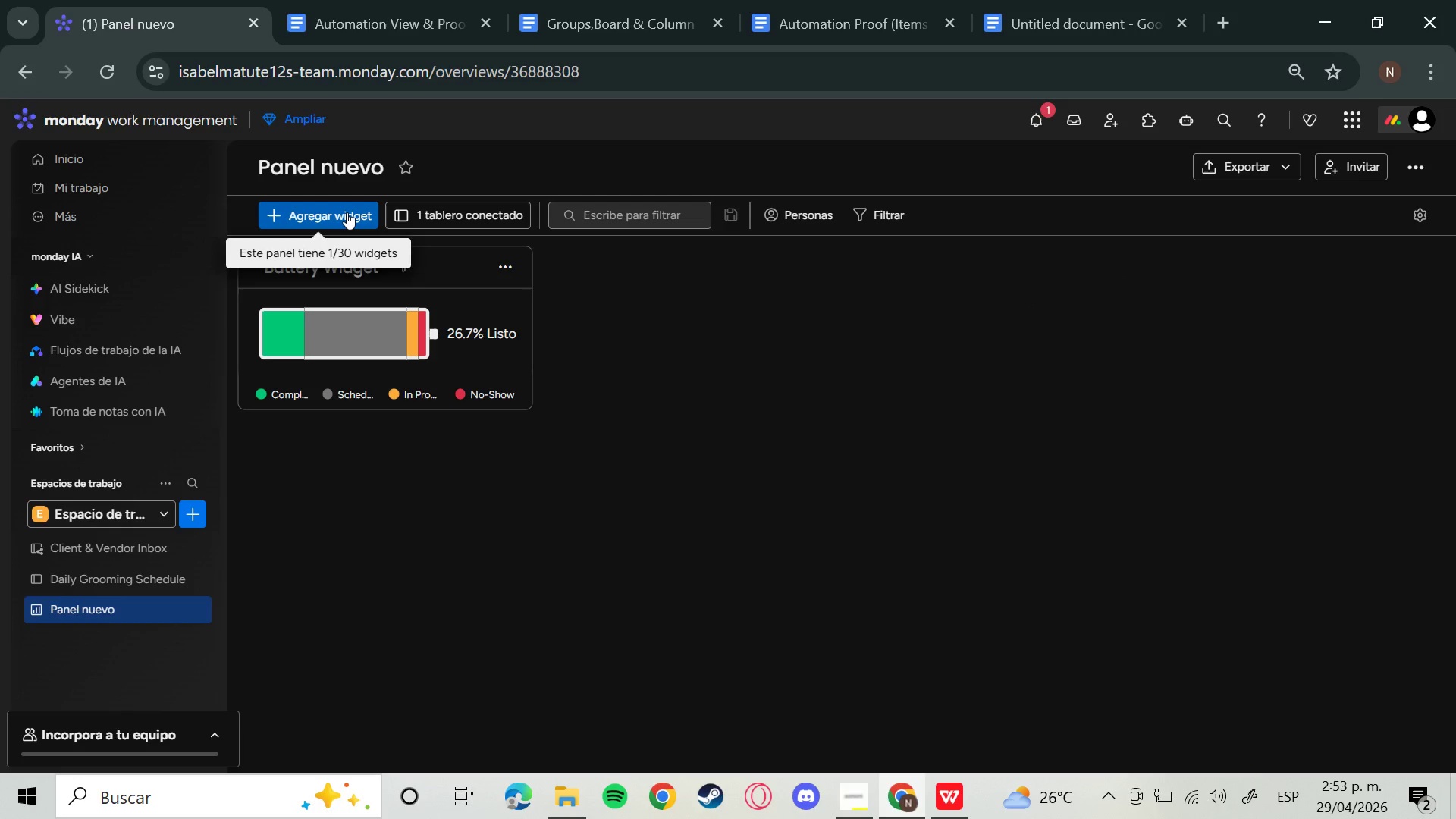 
left_click([347, 212])
 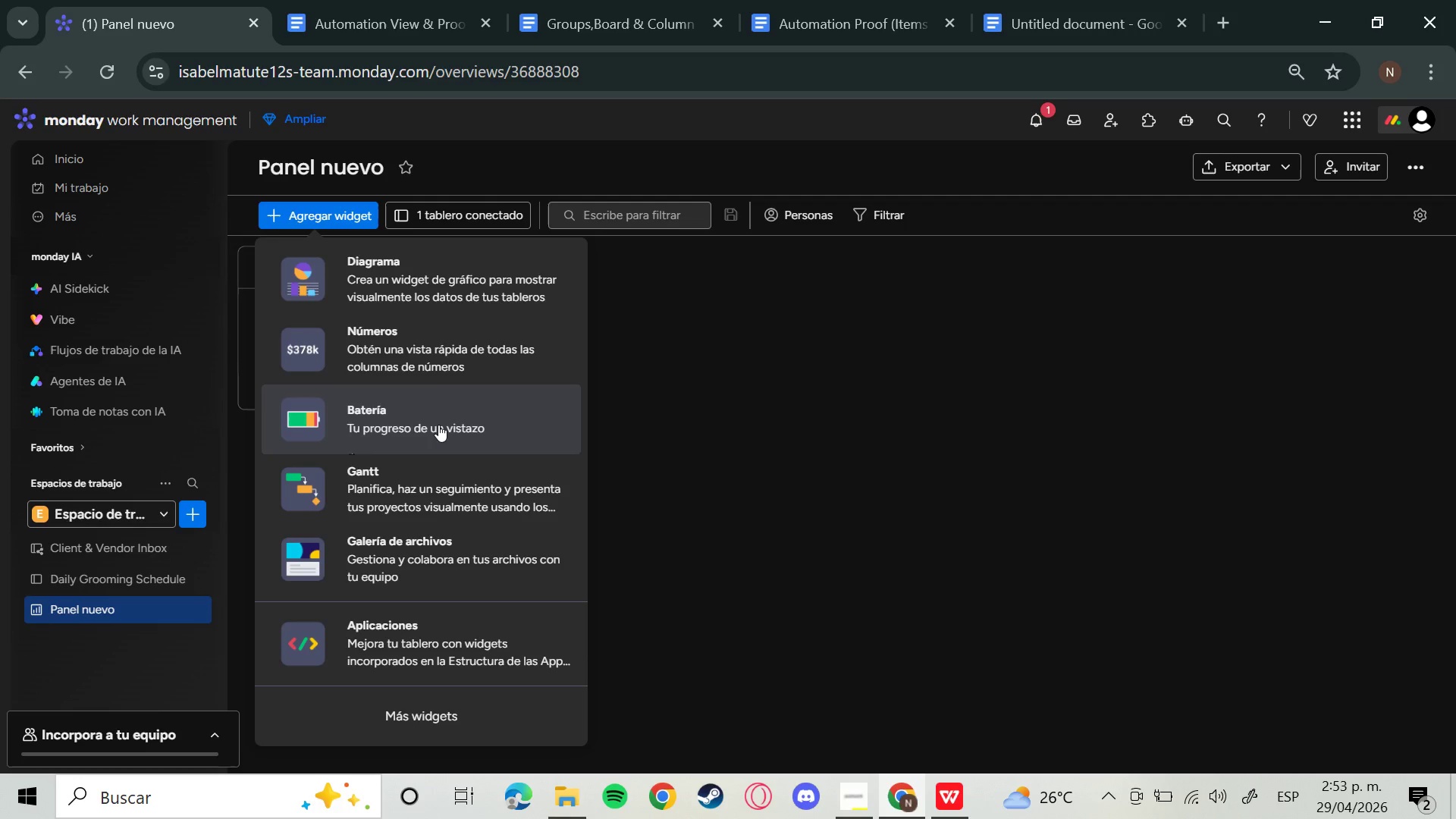 
left_click([425, 356])
 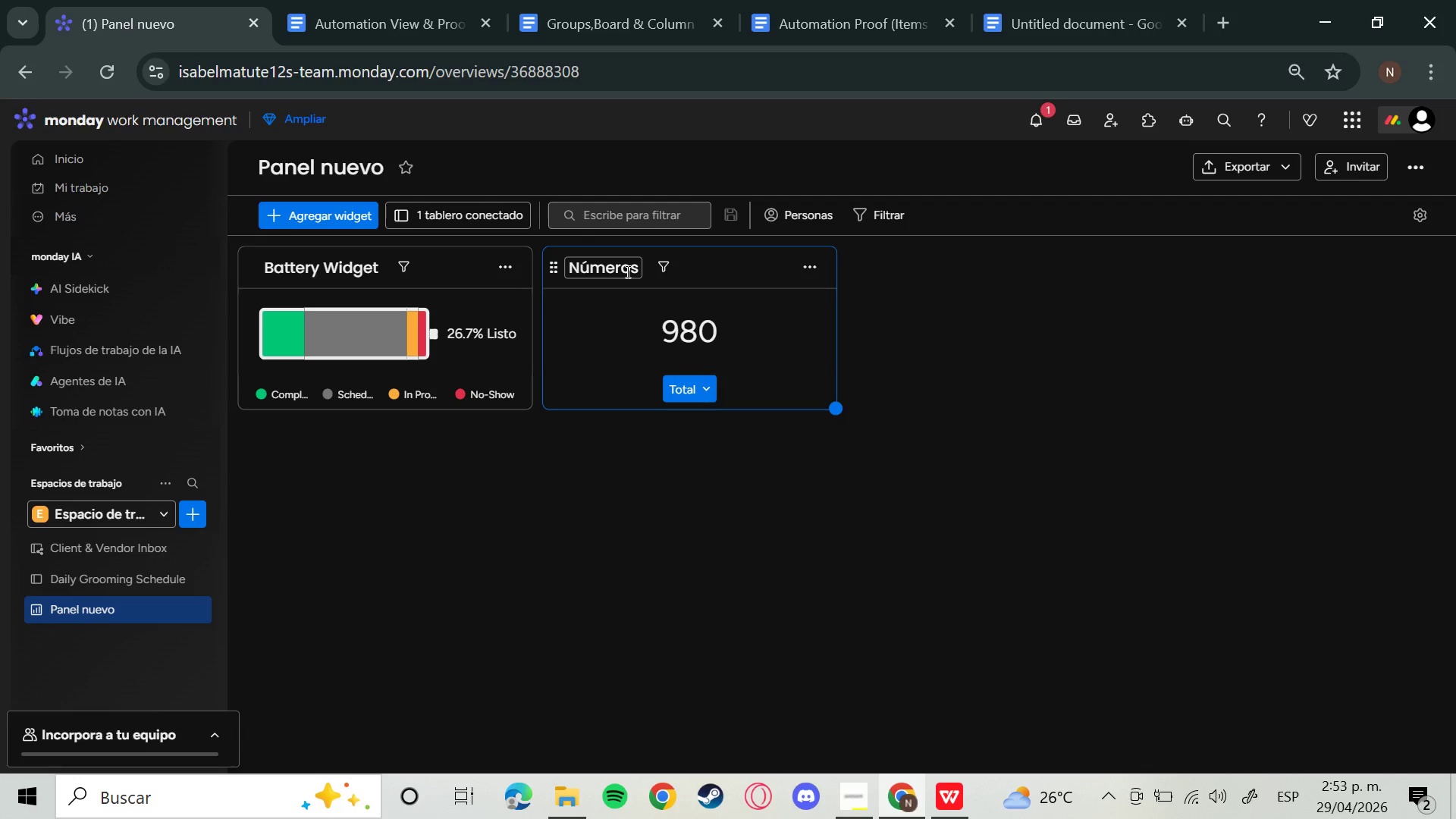 
left_click([626, 271])
 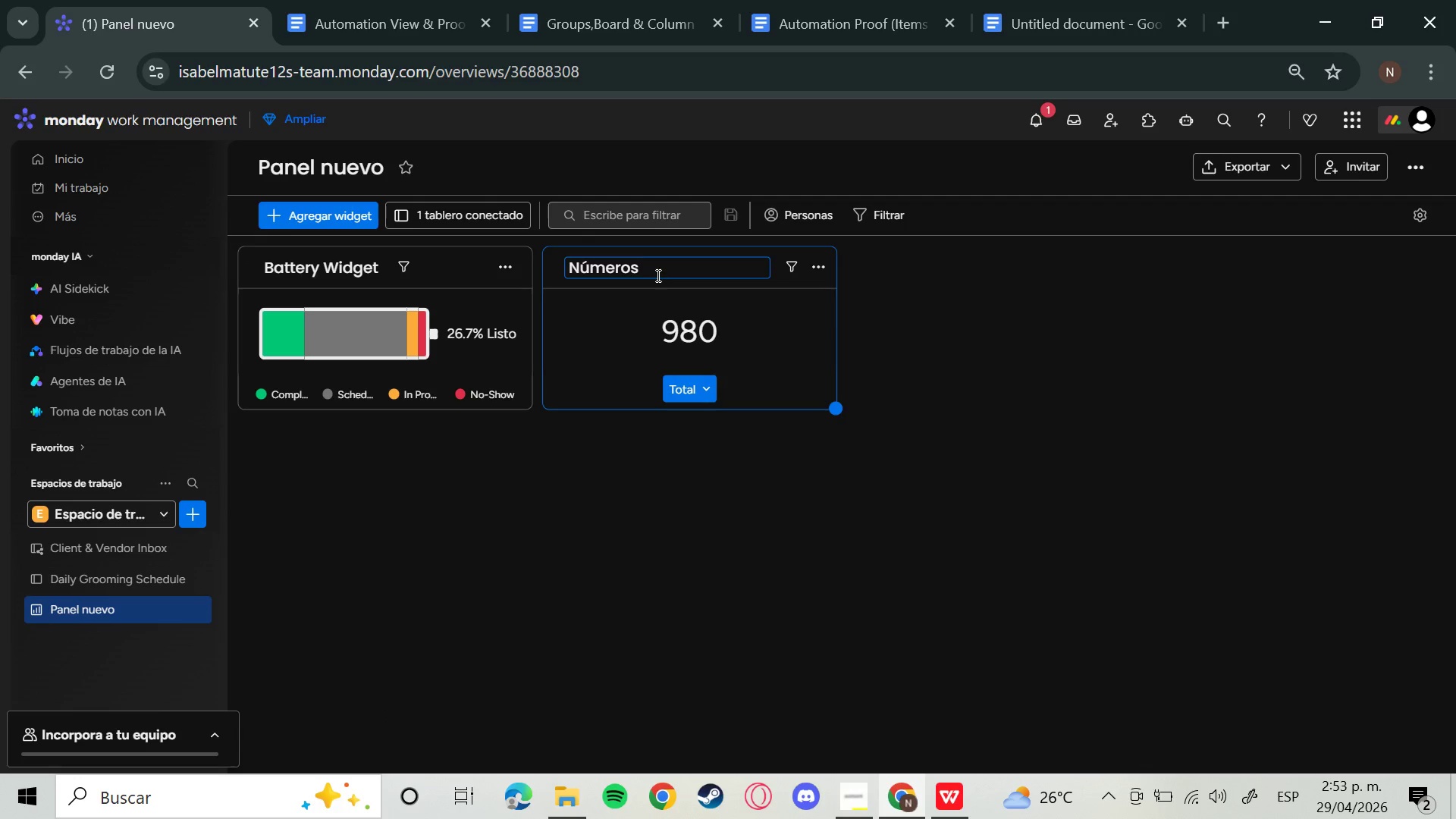 
hold_key(key=Backspace, duration=0.56)
 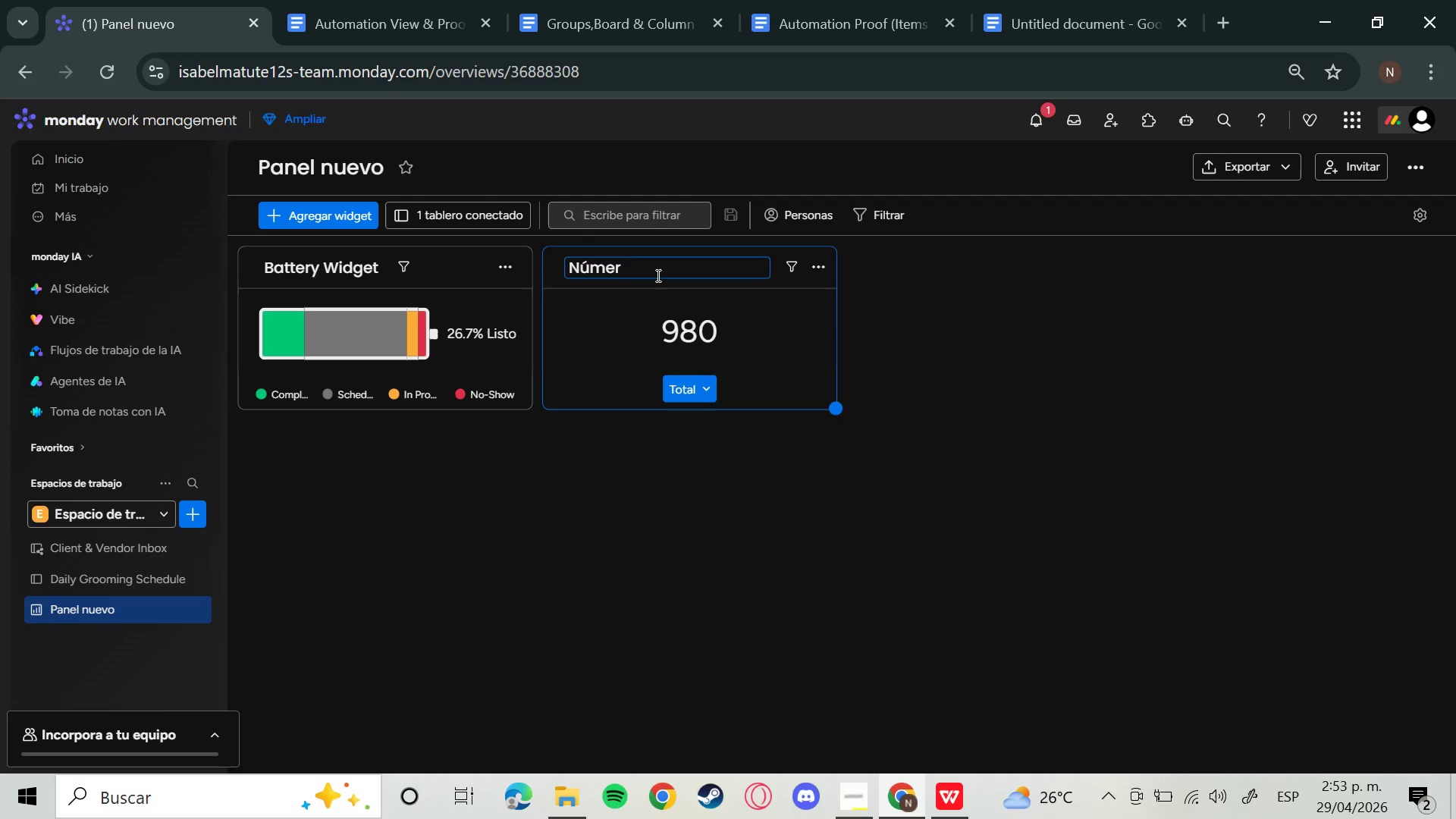 
key(Backspace)
key(Backspace)
key(Backspace)
key(Backspace)
key(Backspace)
type(umbers Widget)
 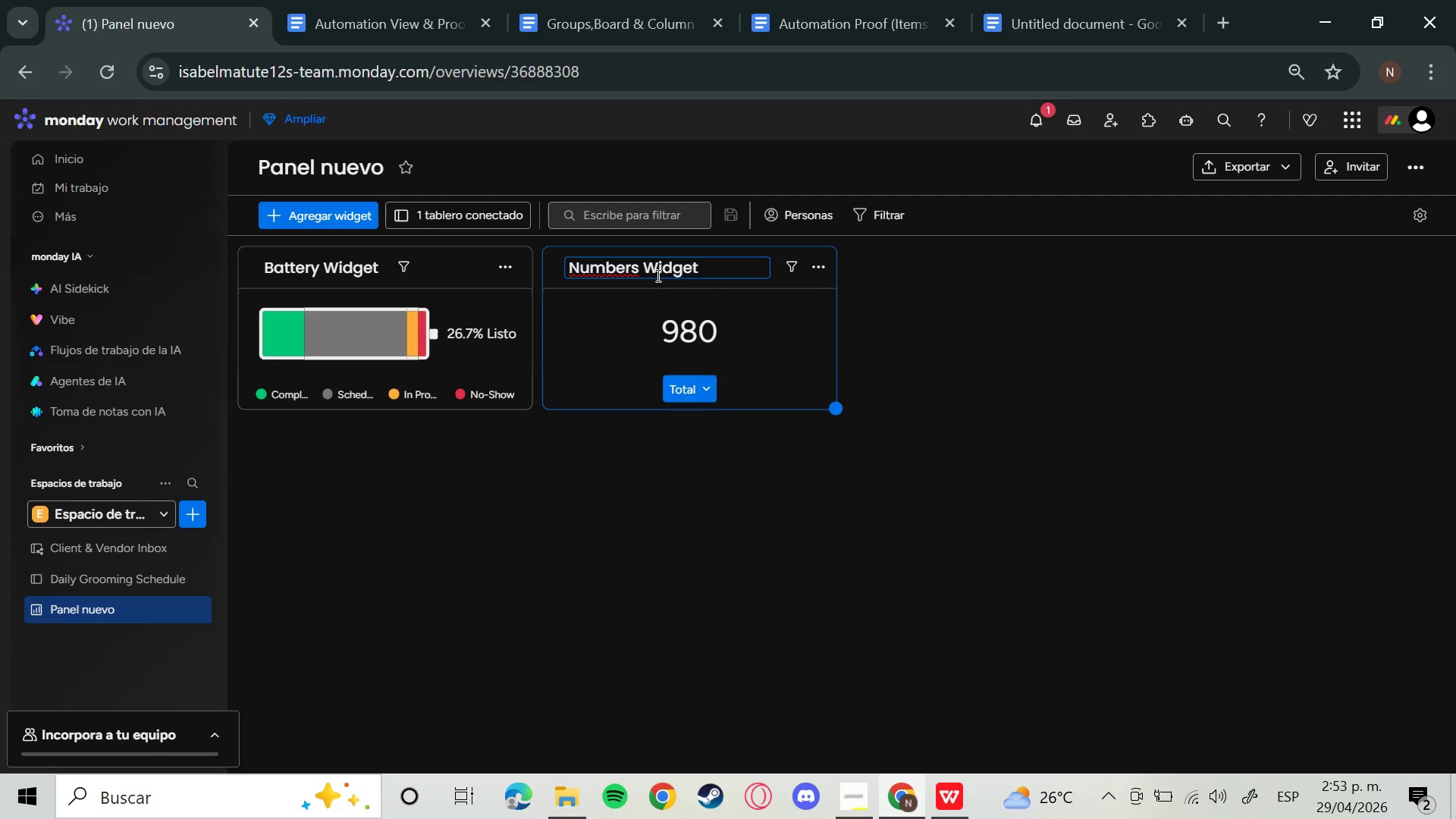 
key(Enter)
 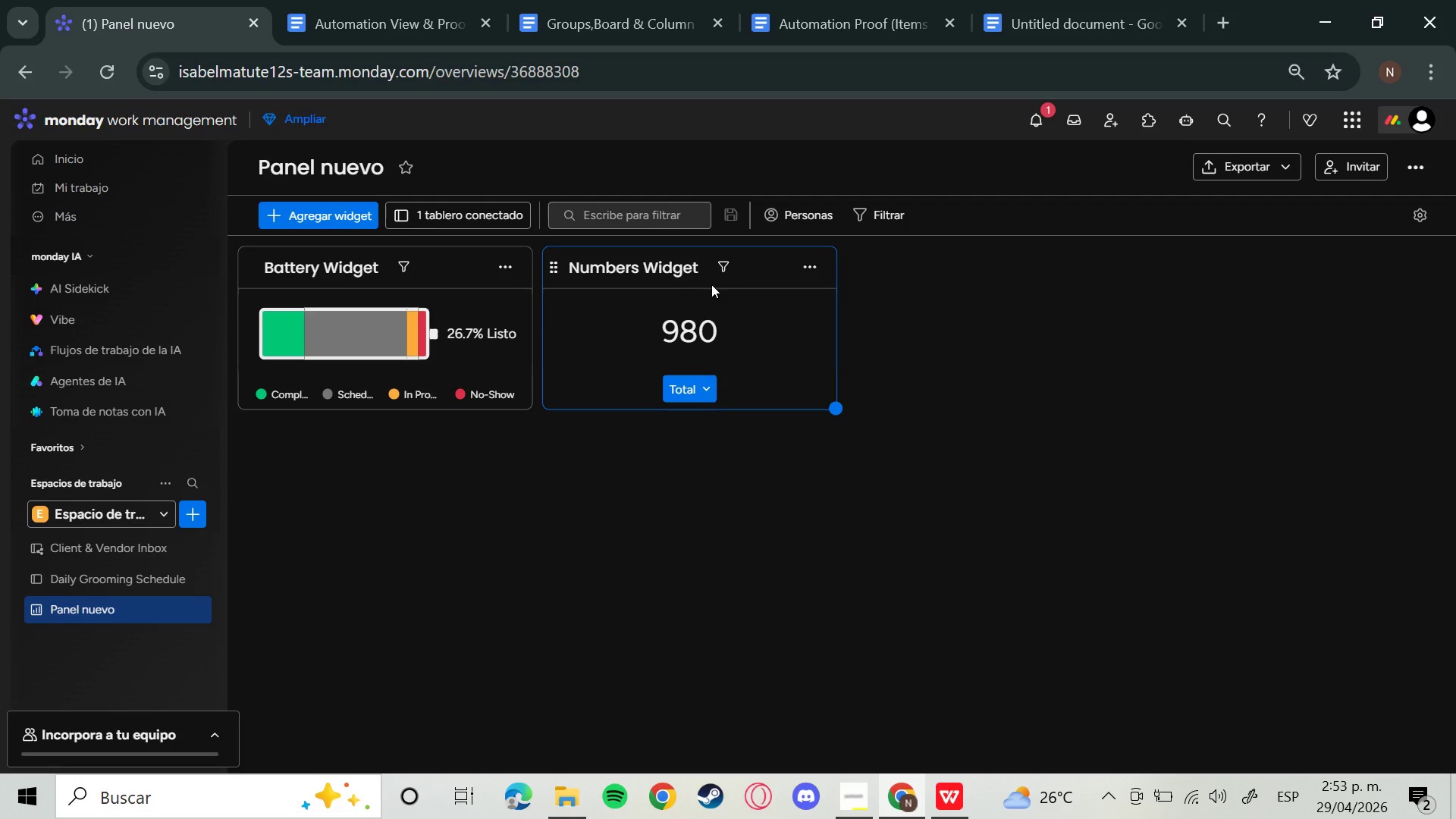 
wait(5.53)
 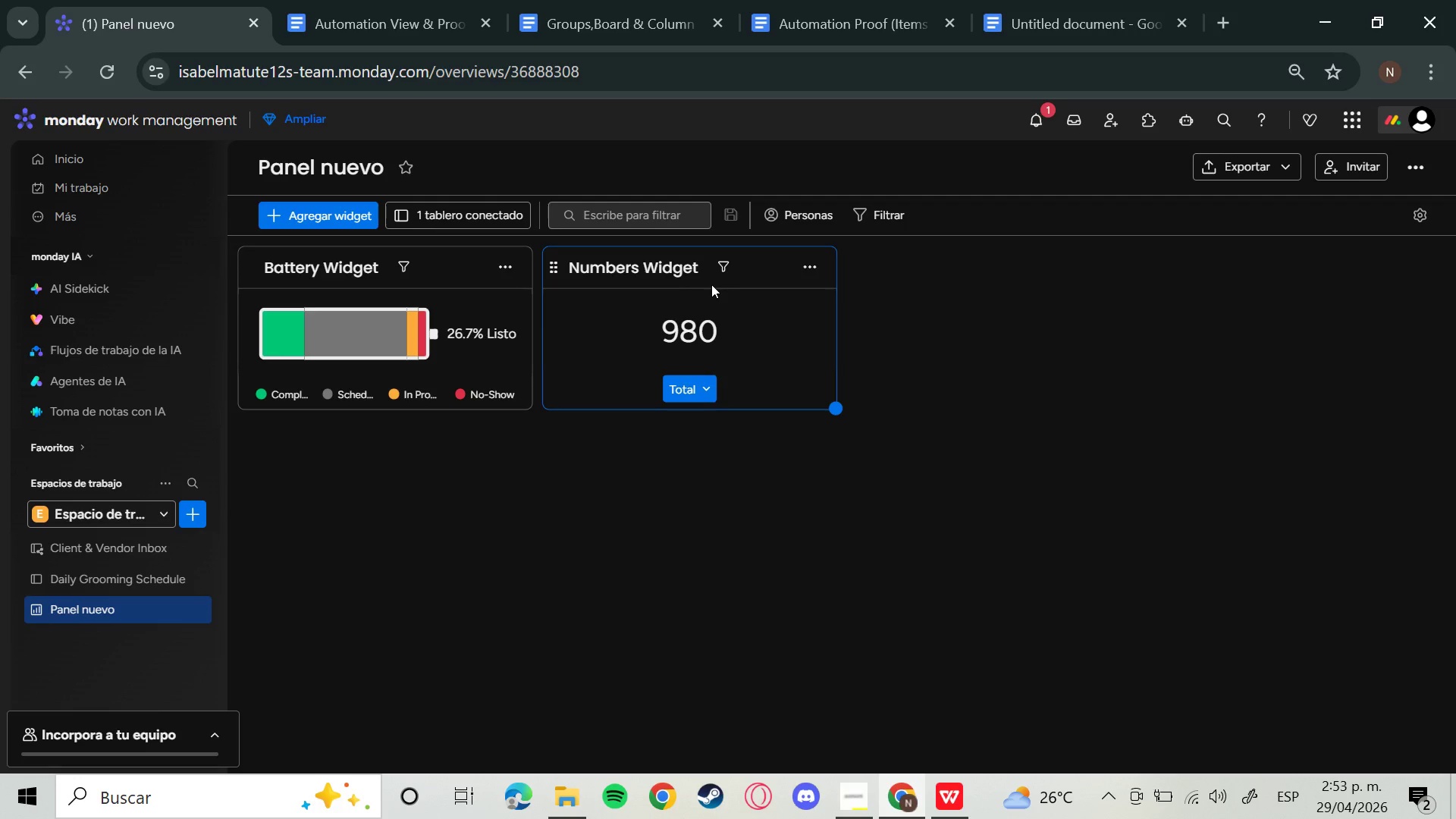 
left_click([813, 261])
 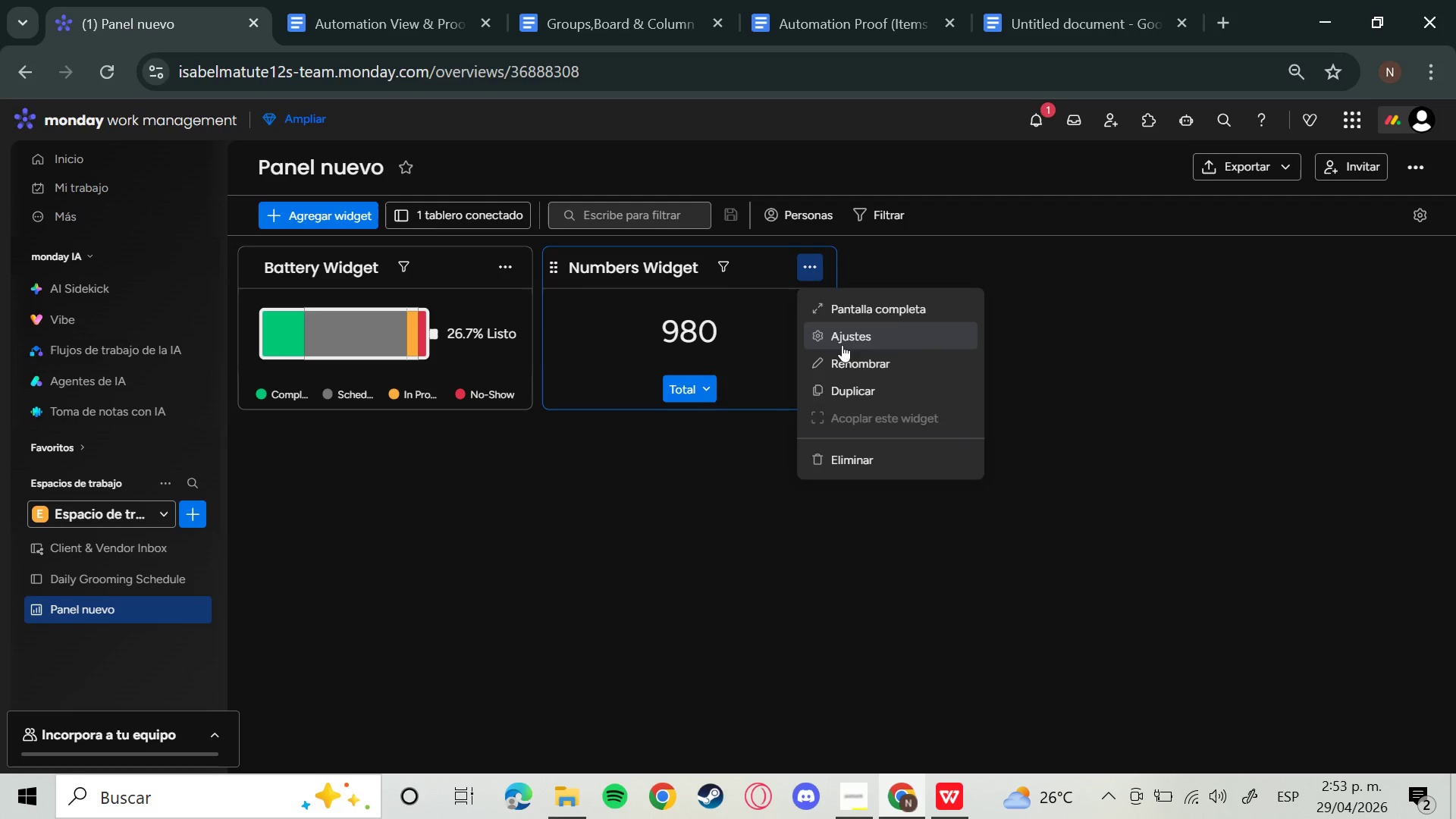 
left_click([842, 341])
 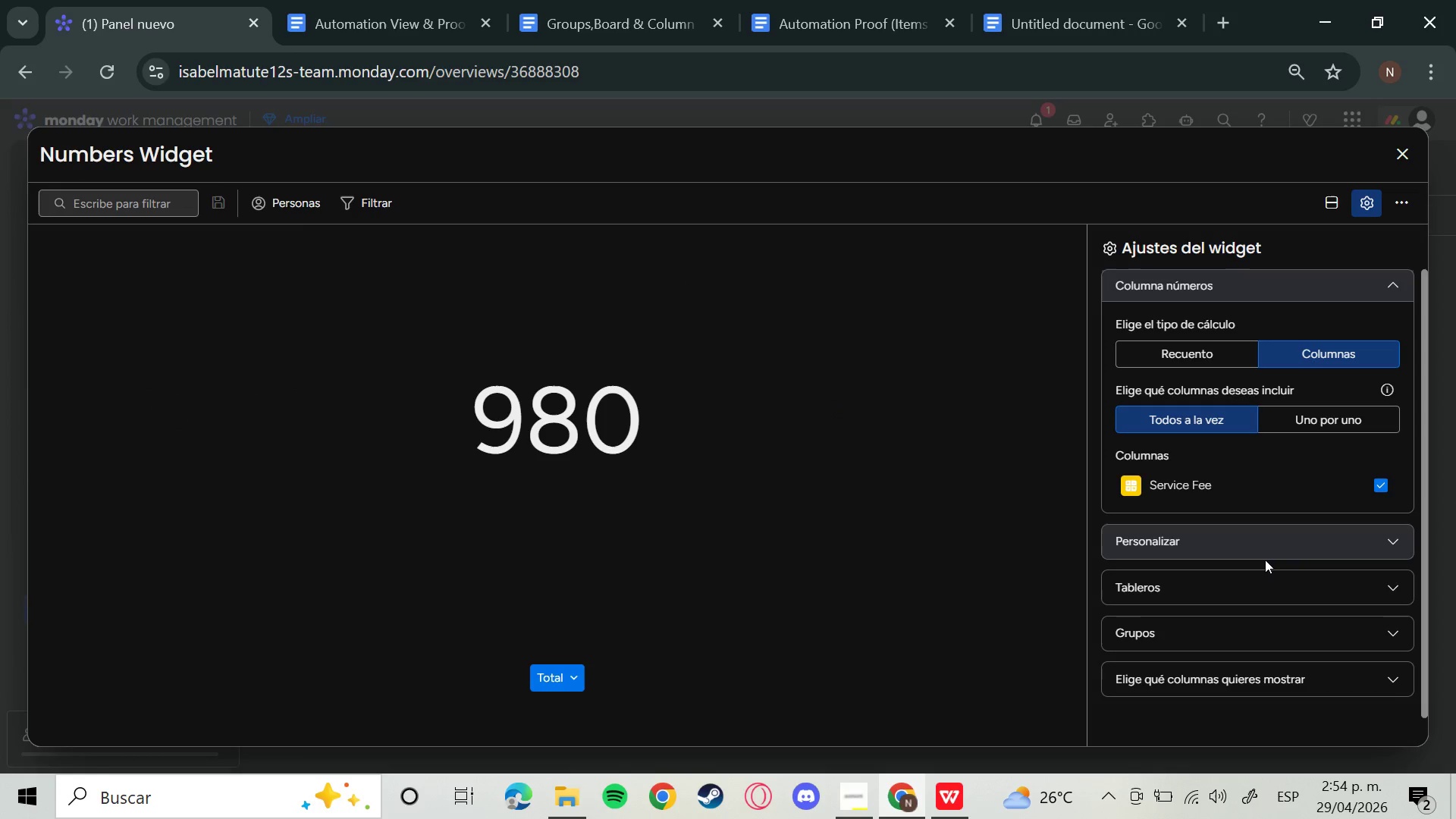 
wait(7.86)
 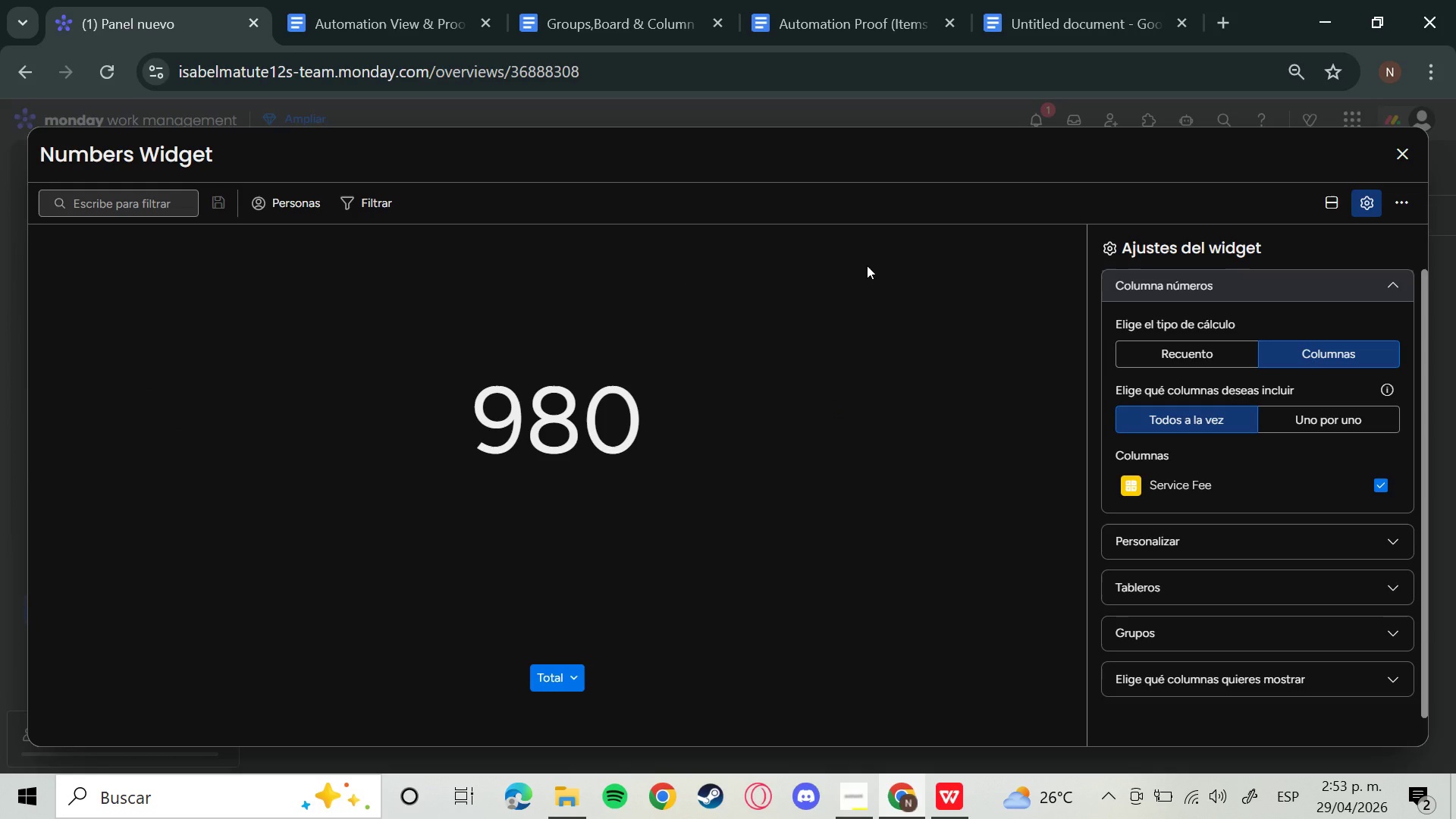 
left_click([1204, 363])
 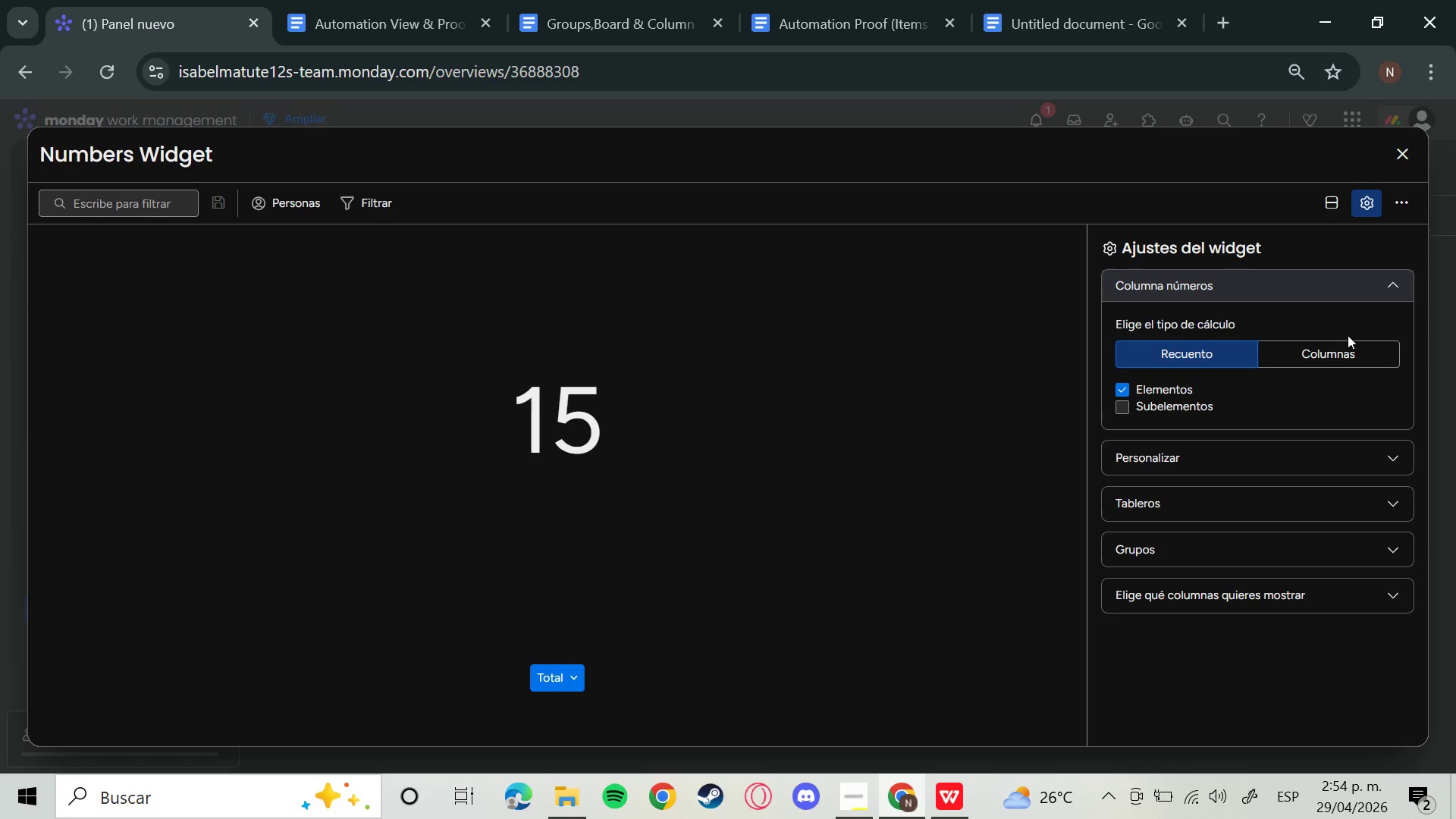 
double_click([1344, 343])
 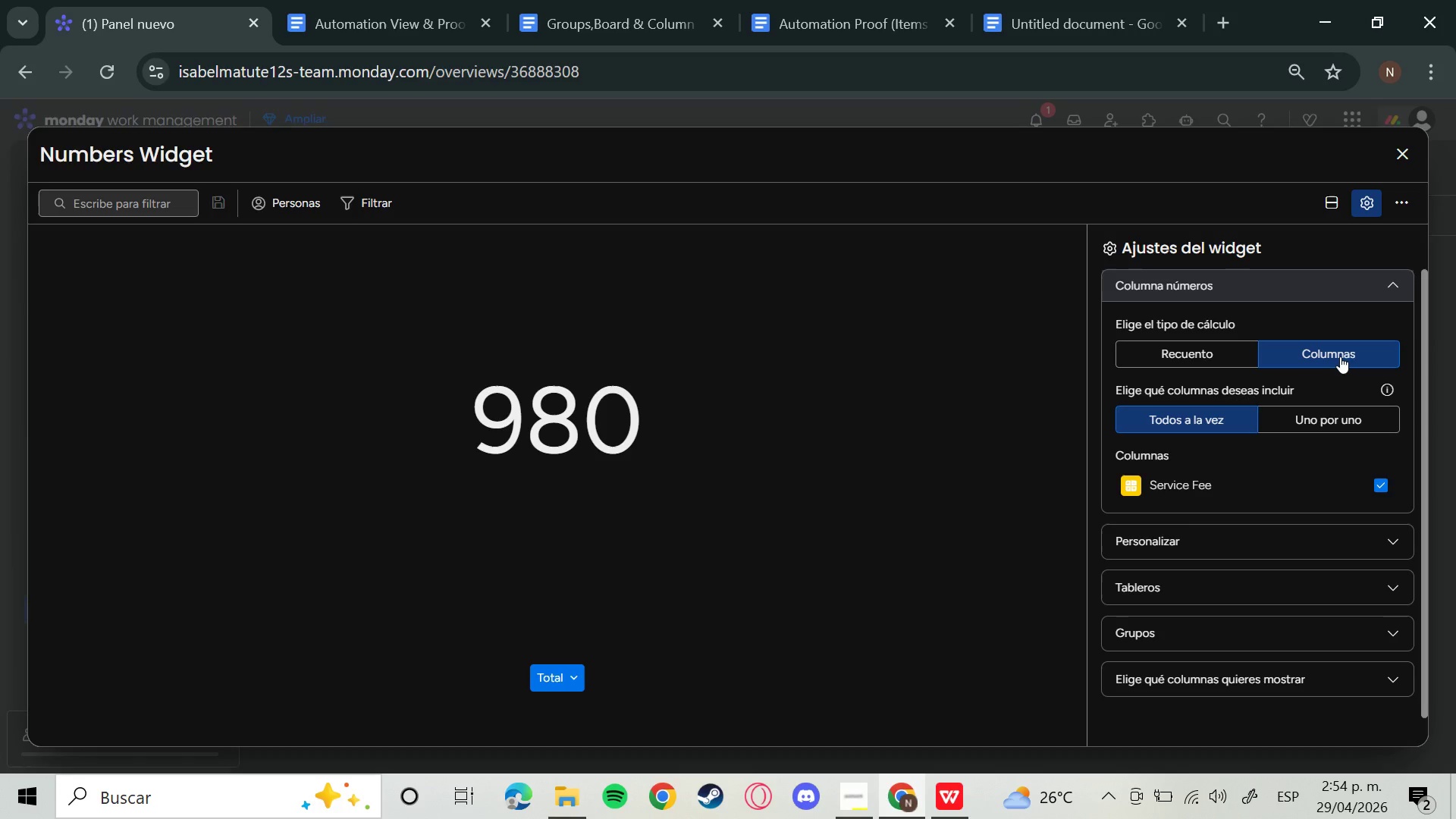 
wait(18.7)
 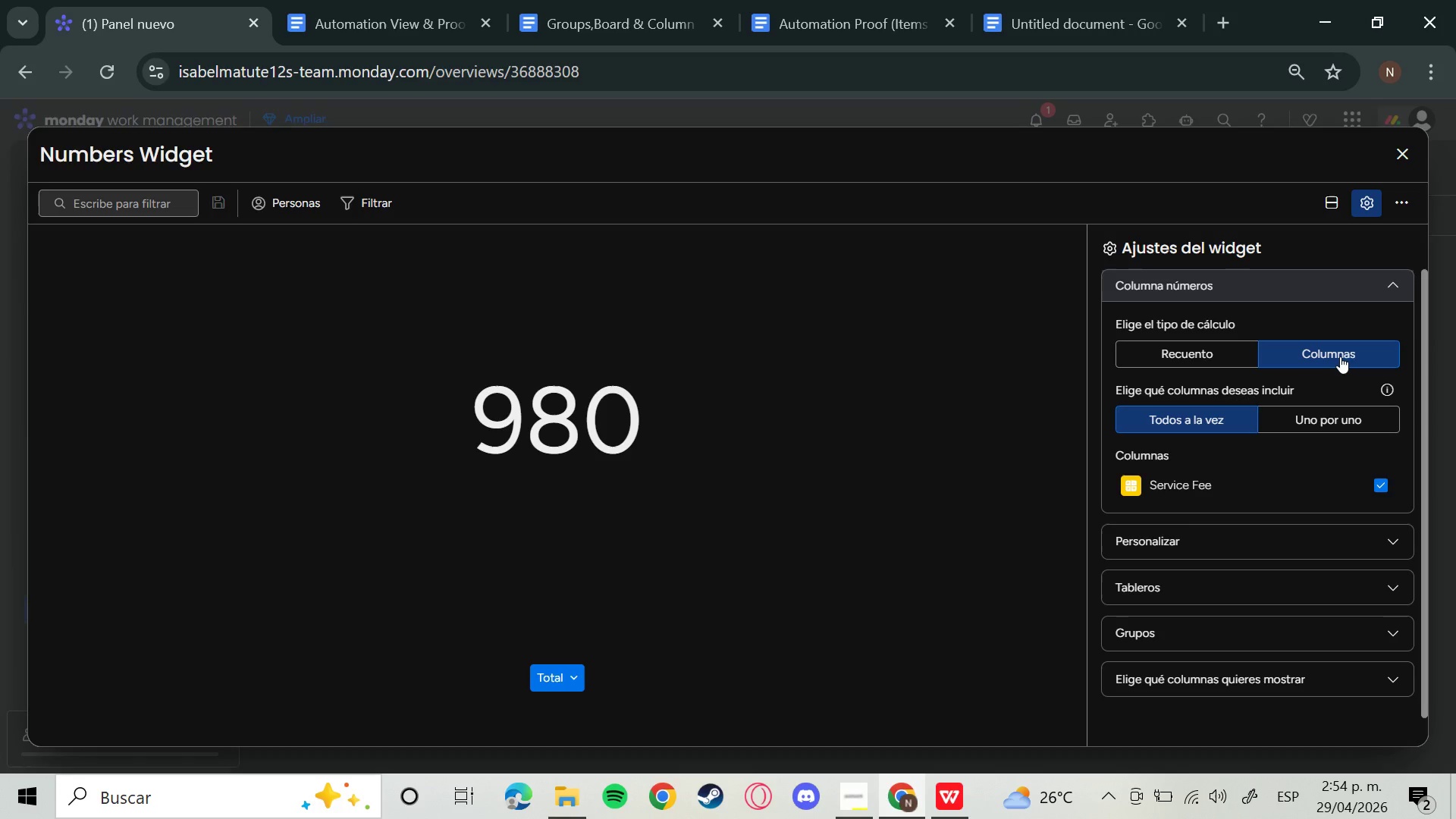 
left_click([194, 157])
 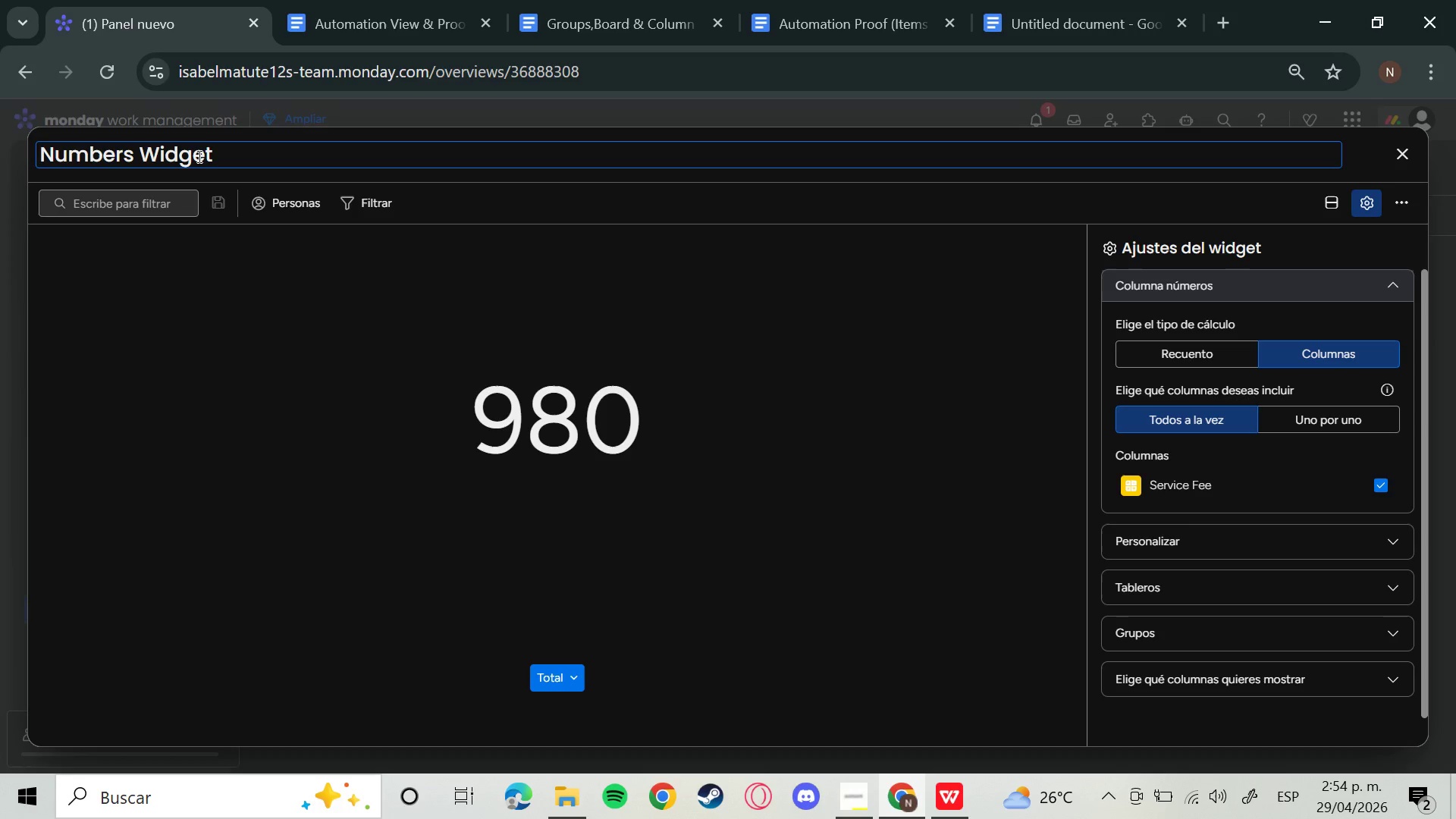 
hold_key(key=Backspace, duration=1.06)
 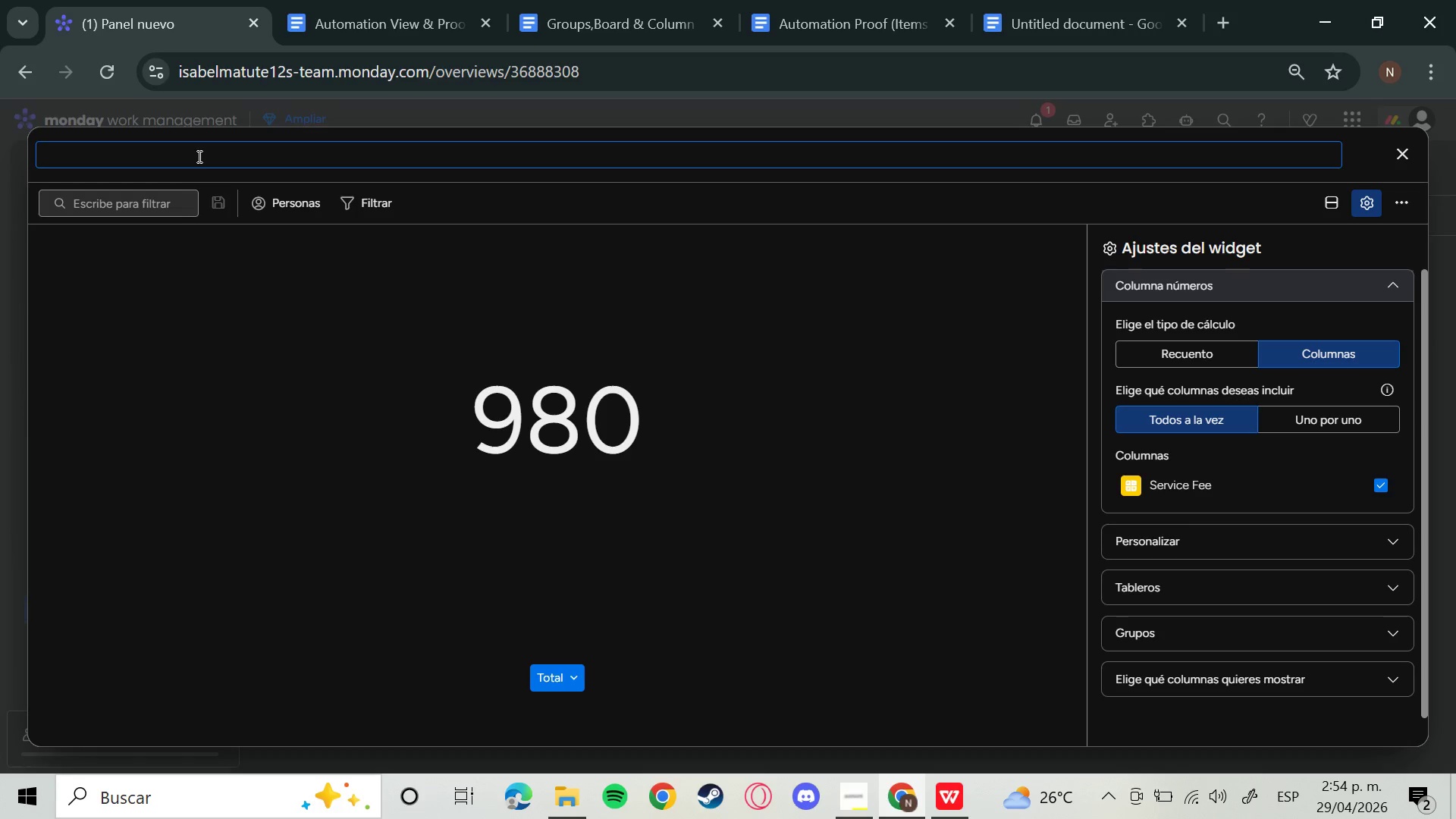 
type(Total Scg)
key(Backspace)
type(he)
 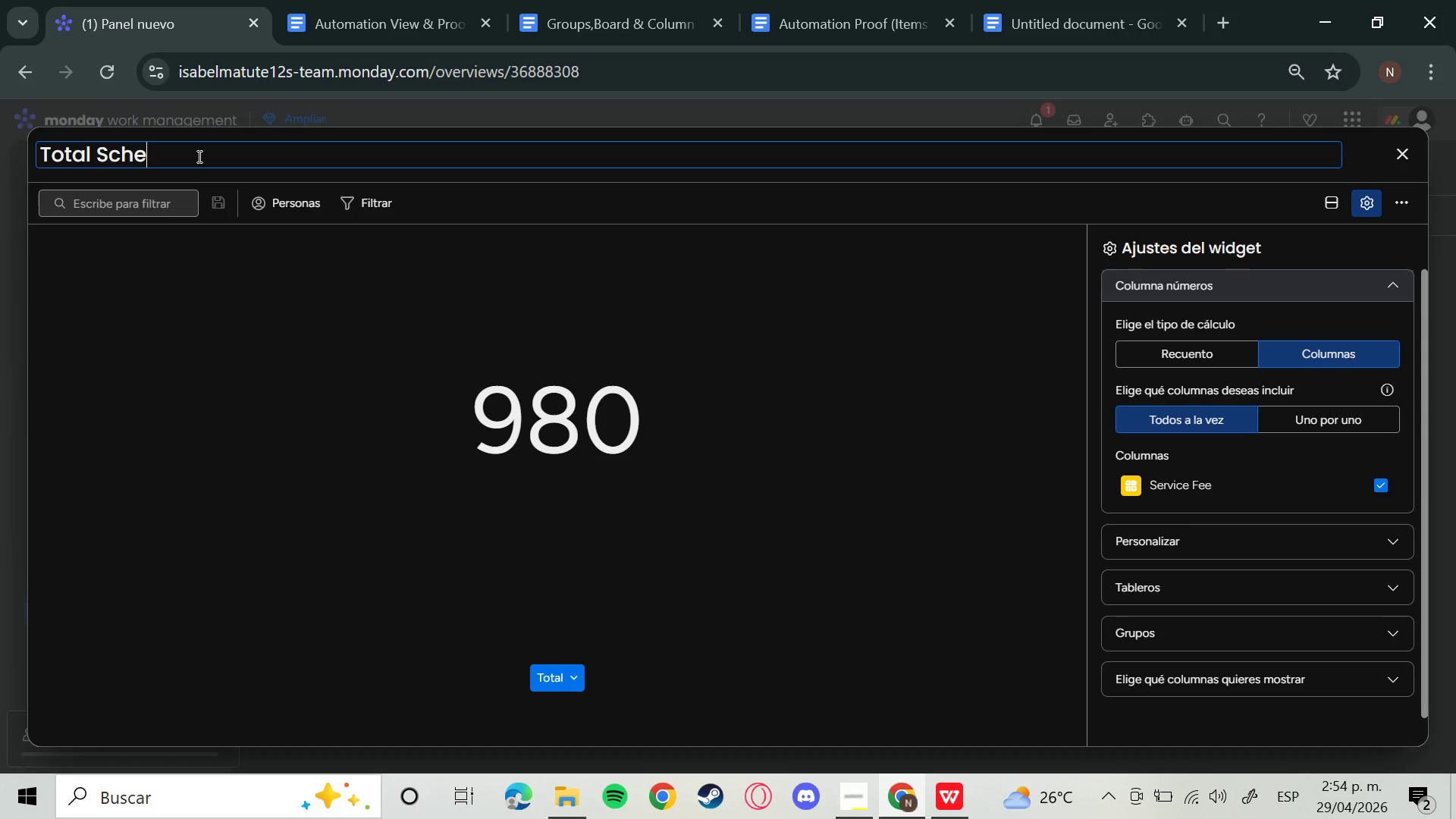 
type(duled Revenue)
 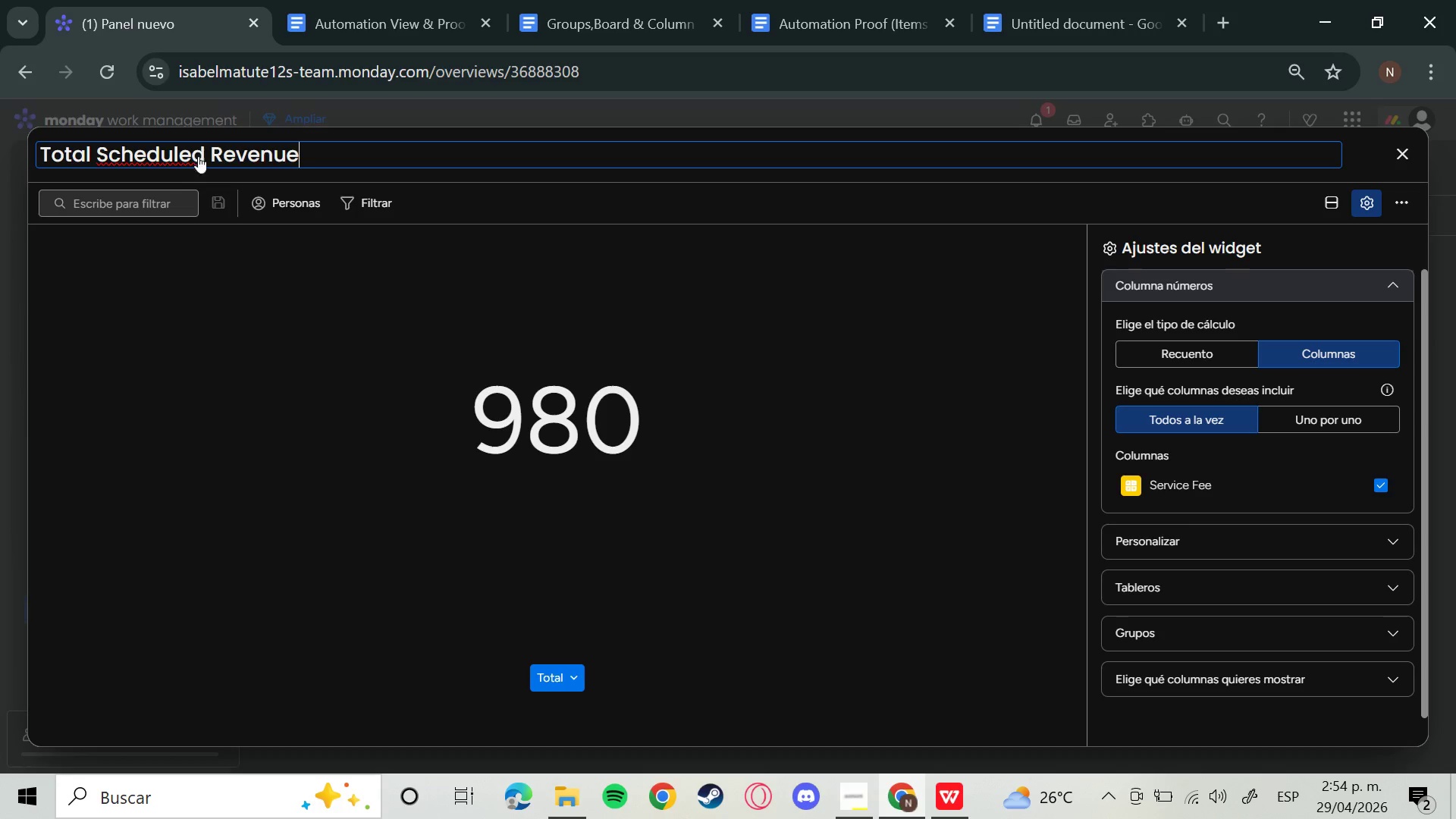 
key(Enter)
 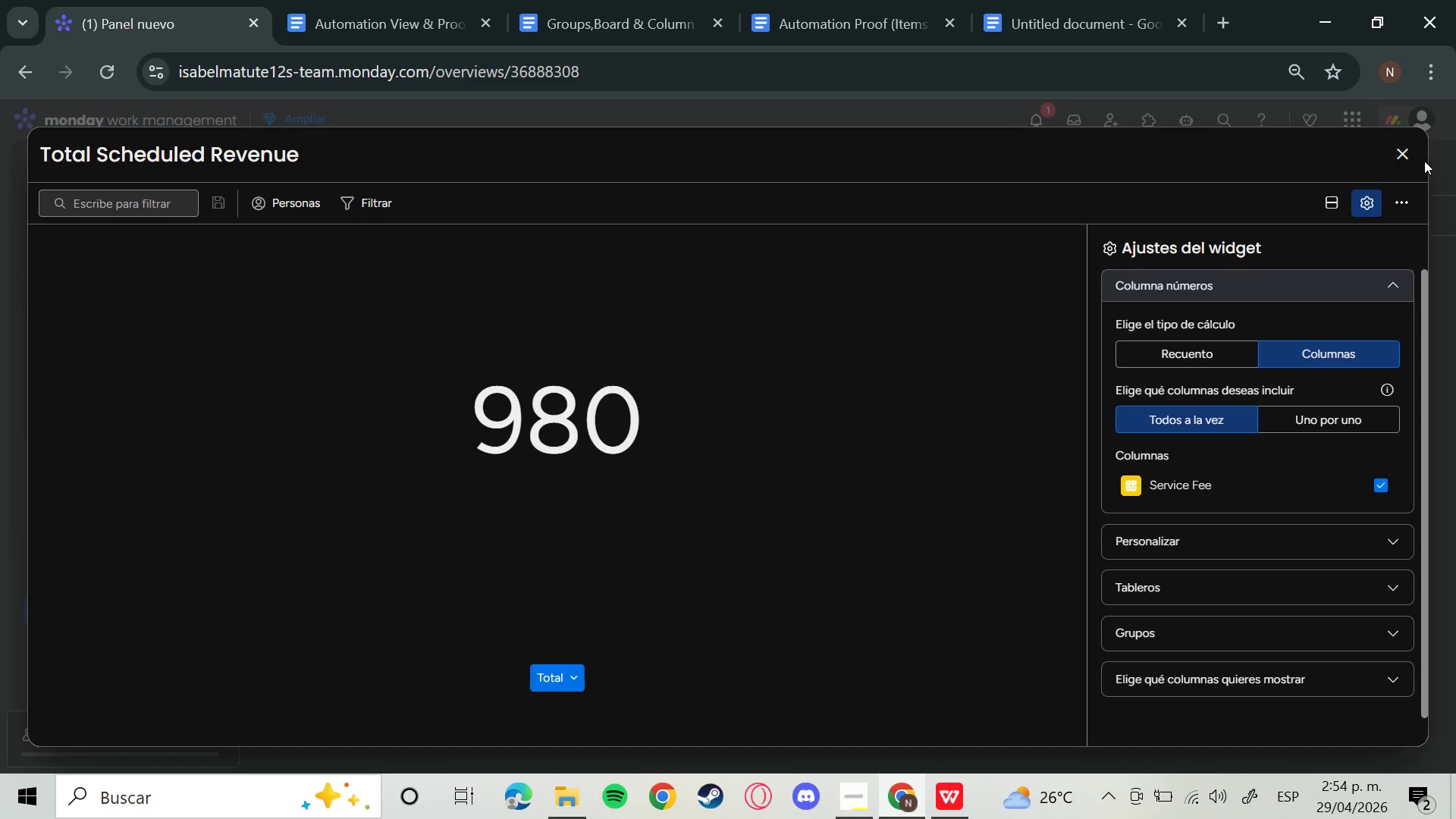 
left_click([1391, 155])
 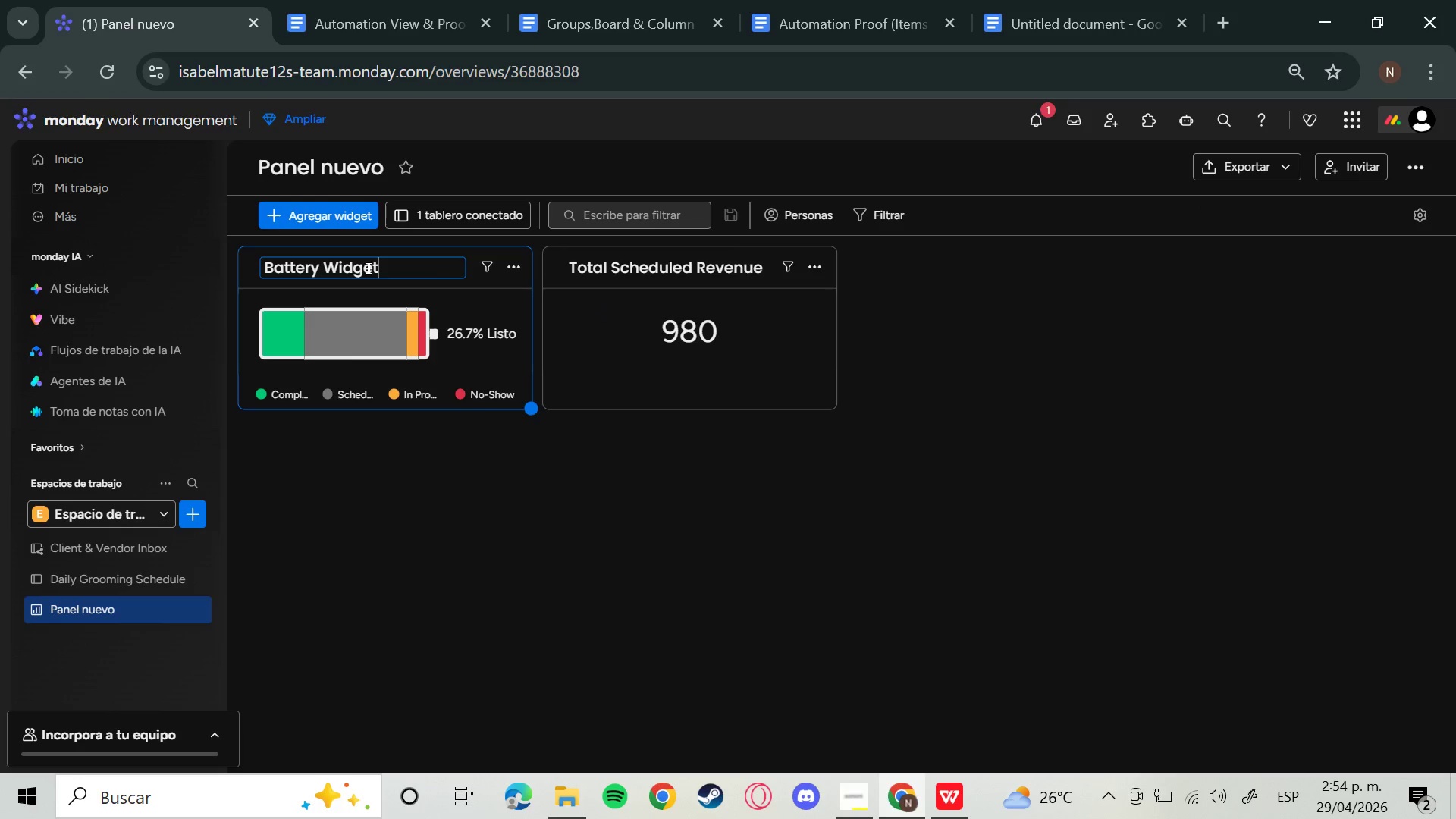 
wait(5.58)
 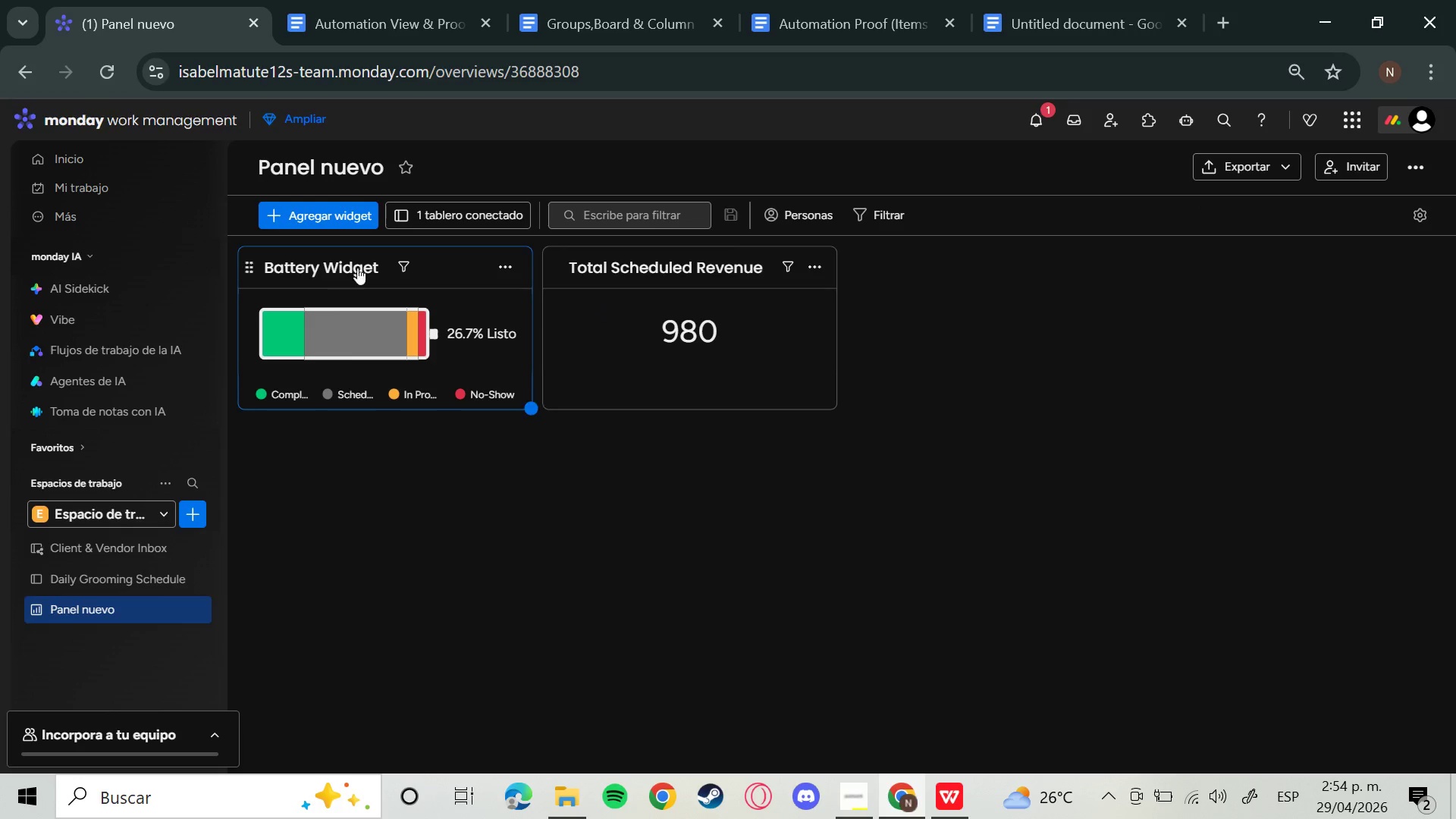 
key(Backspace)
 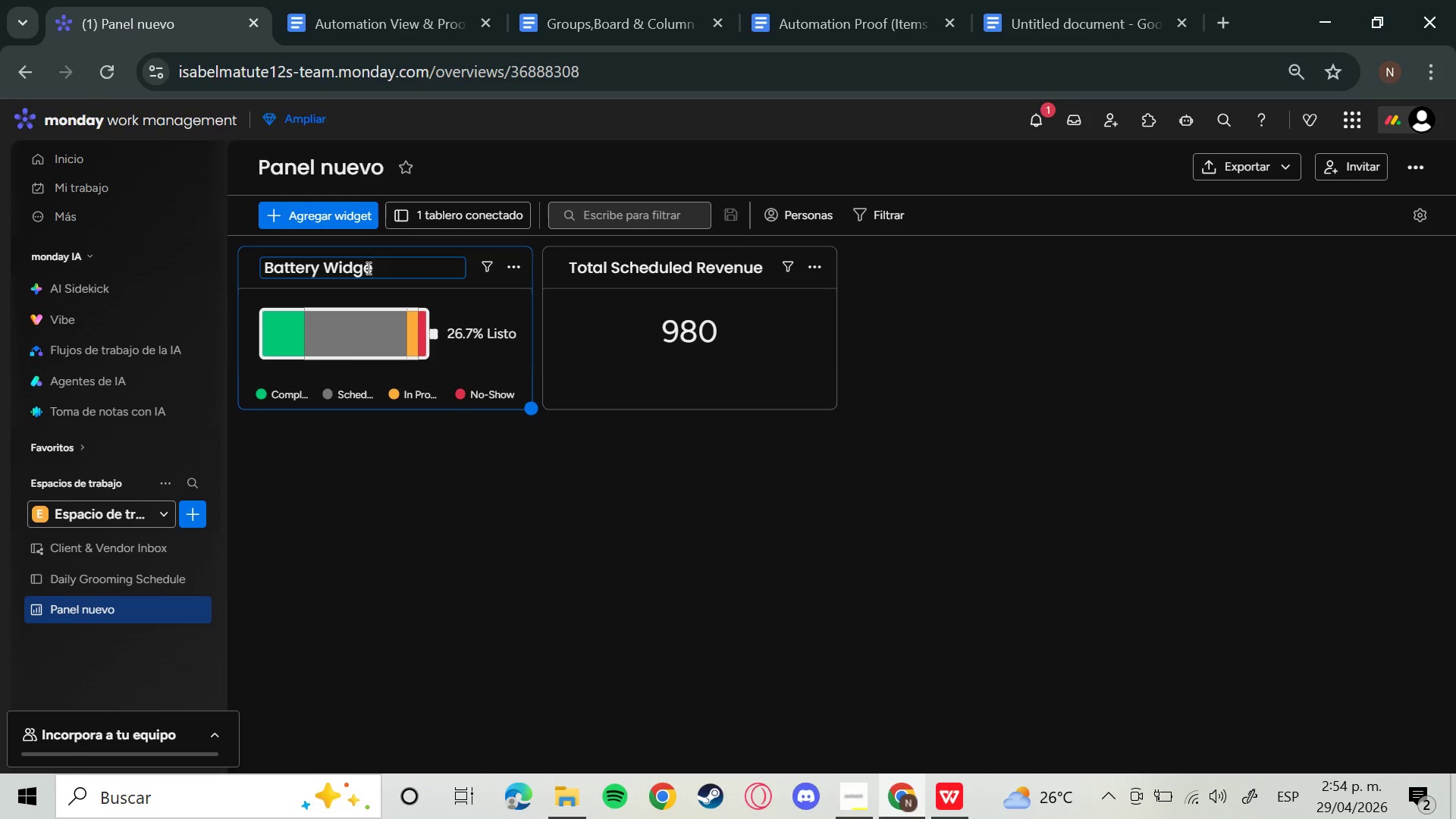 
key(Backspace)
 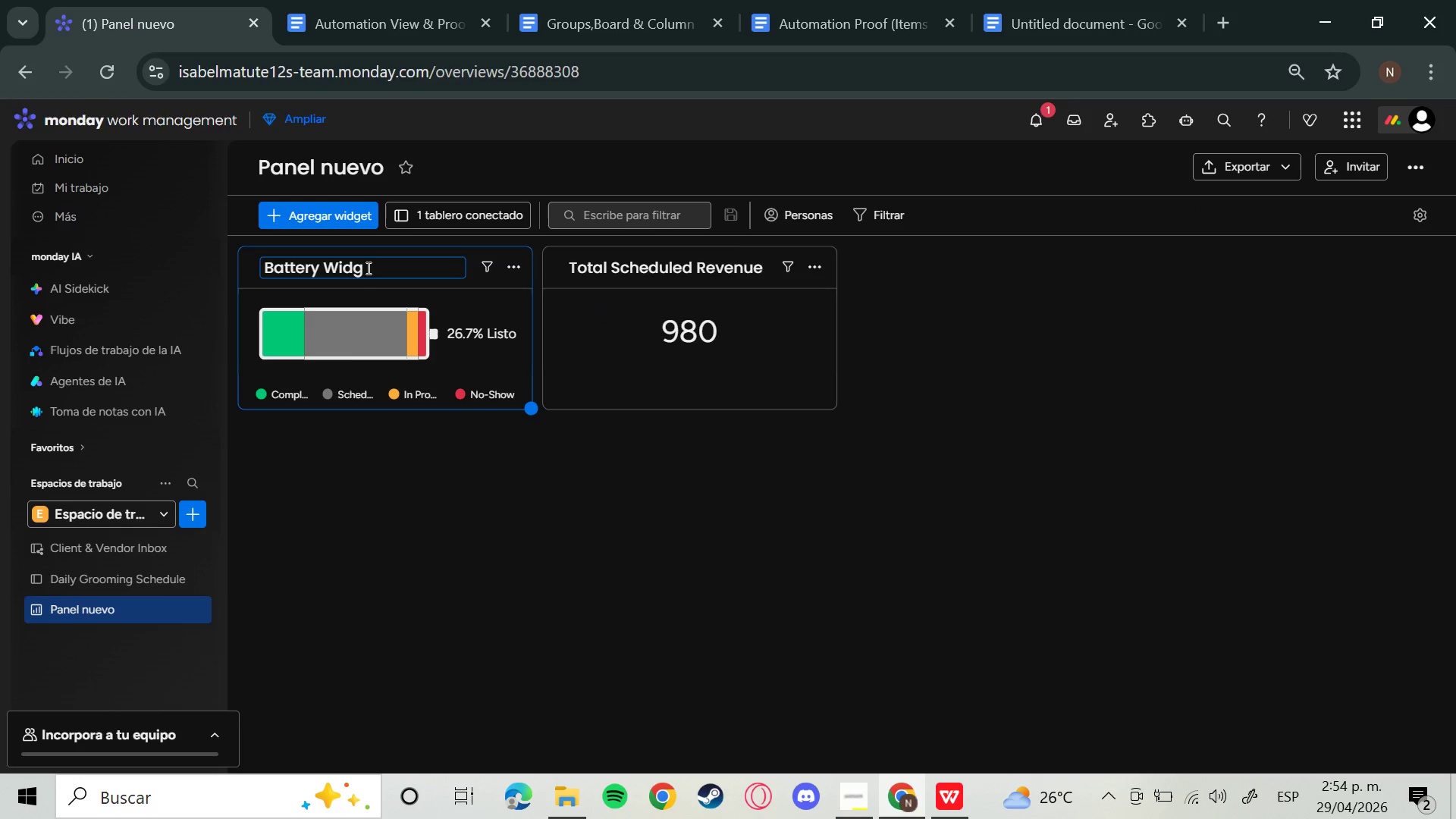 
key(Backspace)
 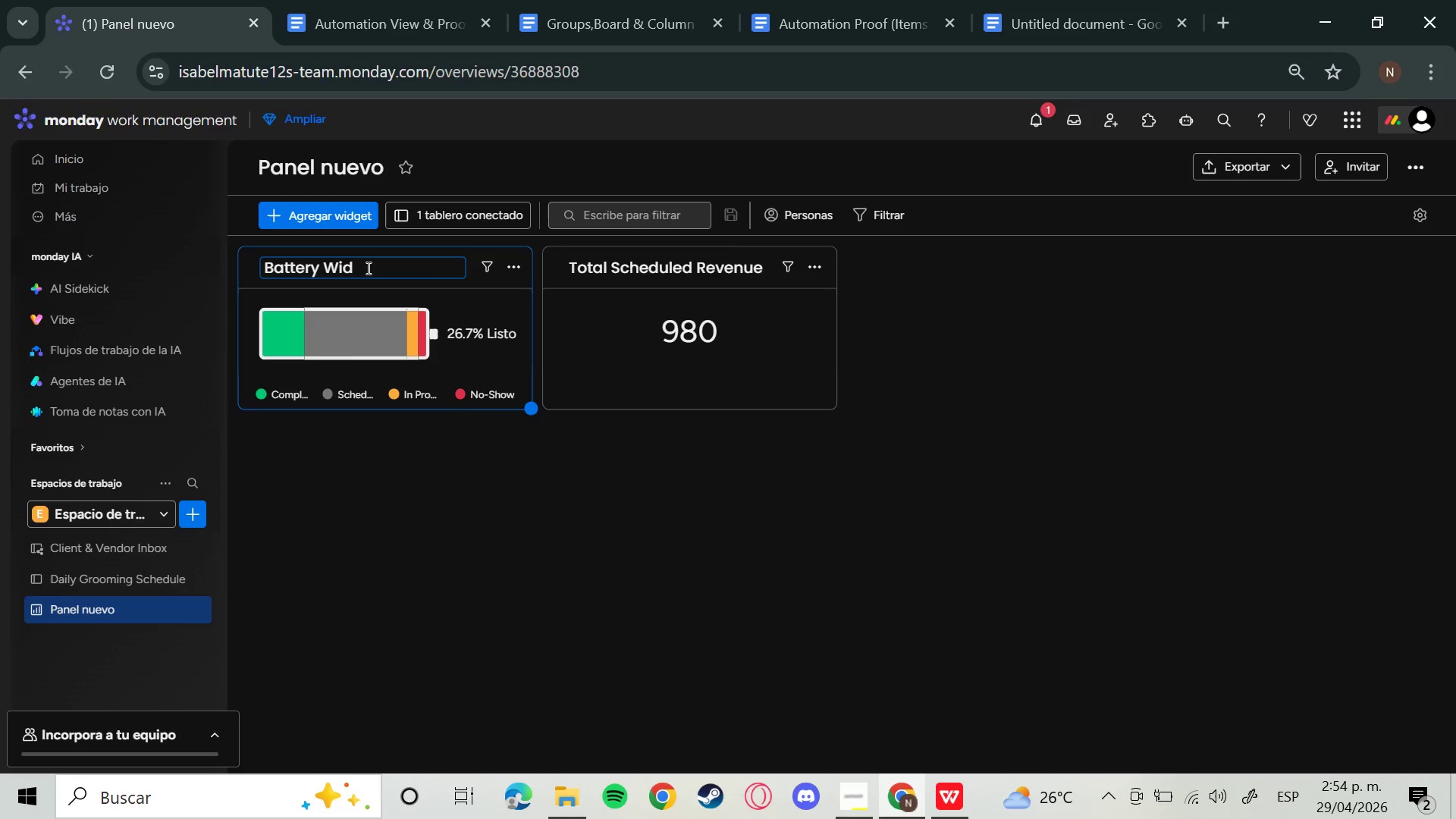 
key(Backspace)
 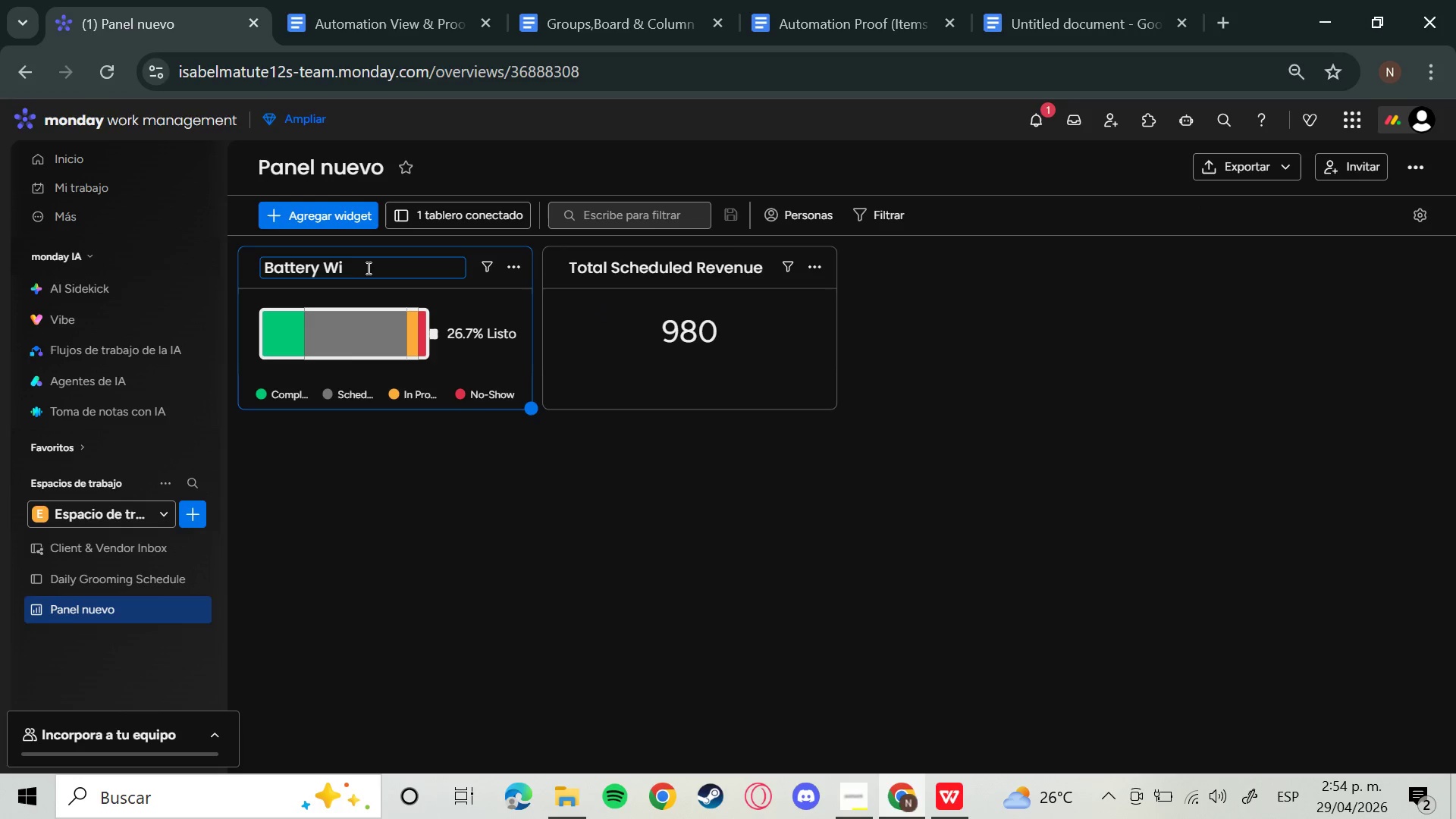 
key(Backspace)
 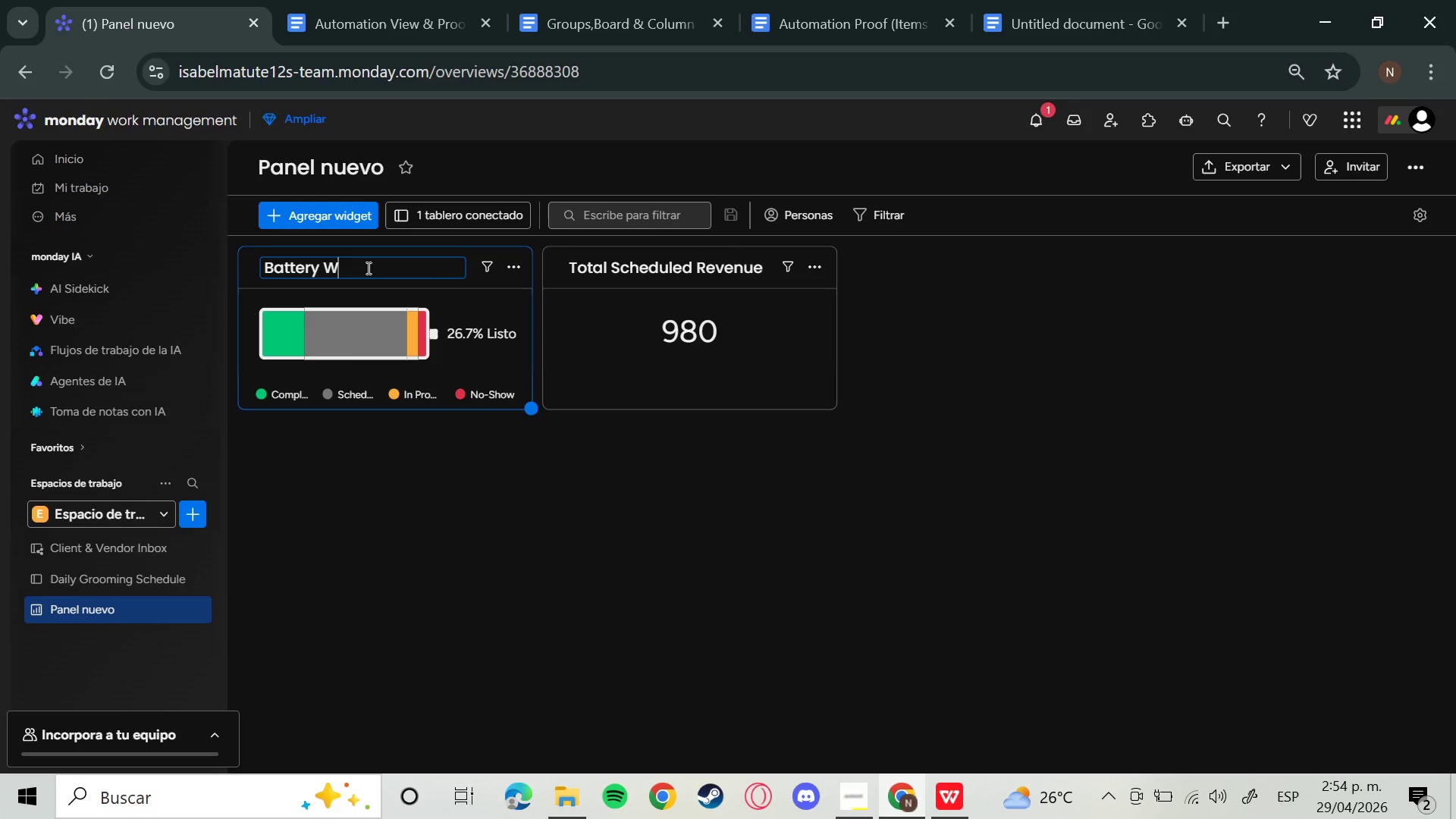 
key(Backspace)
 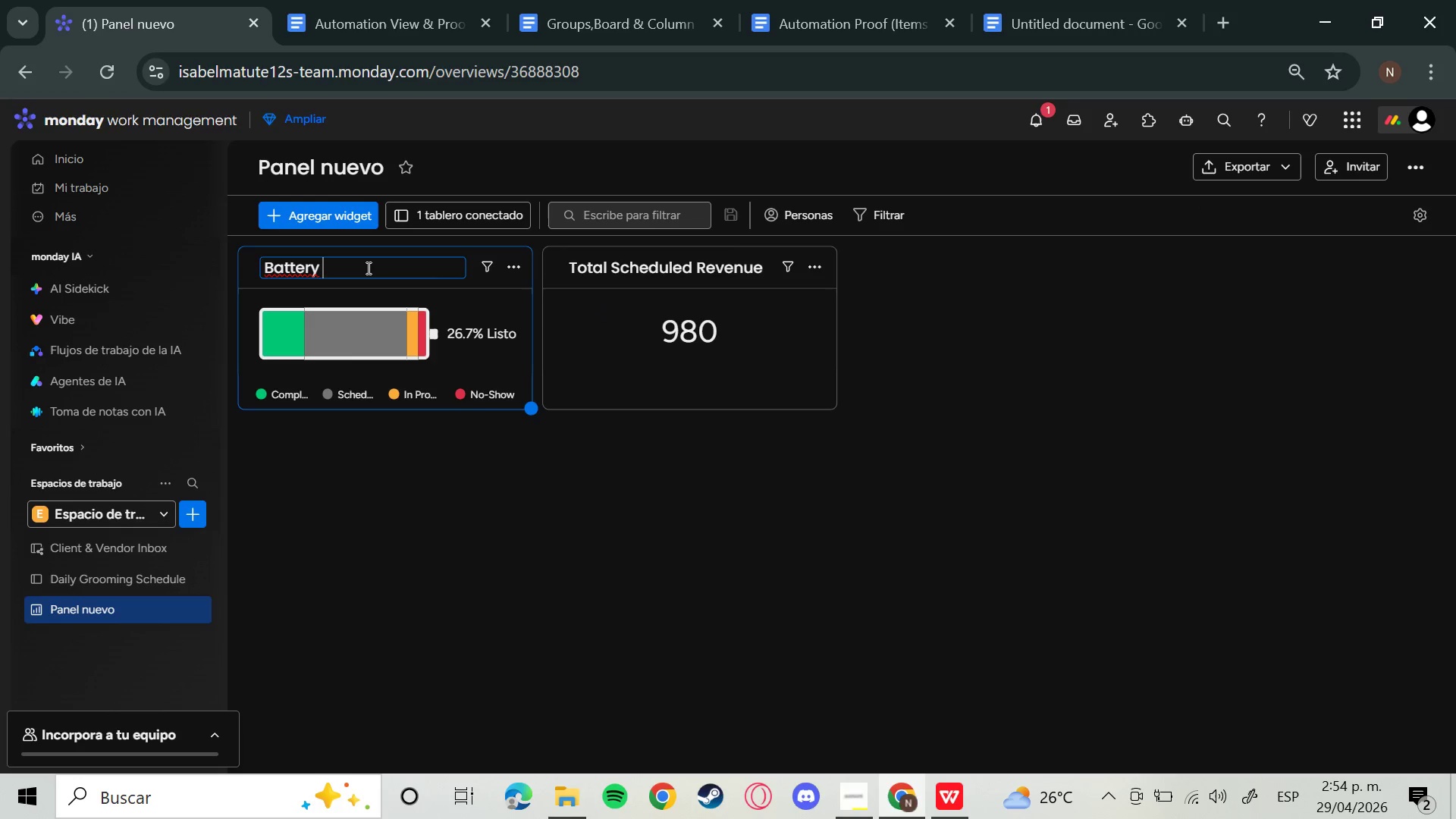 
hold_key(key=Backspace, duration=0.39)
 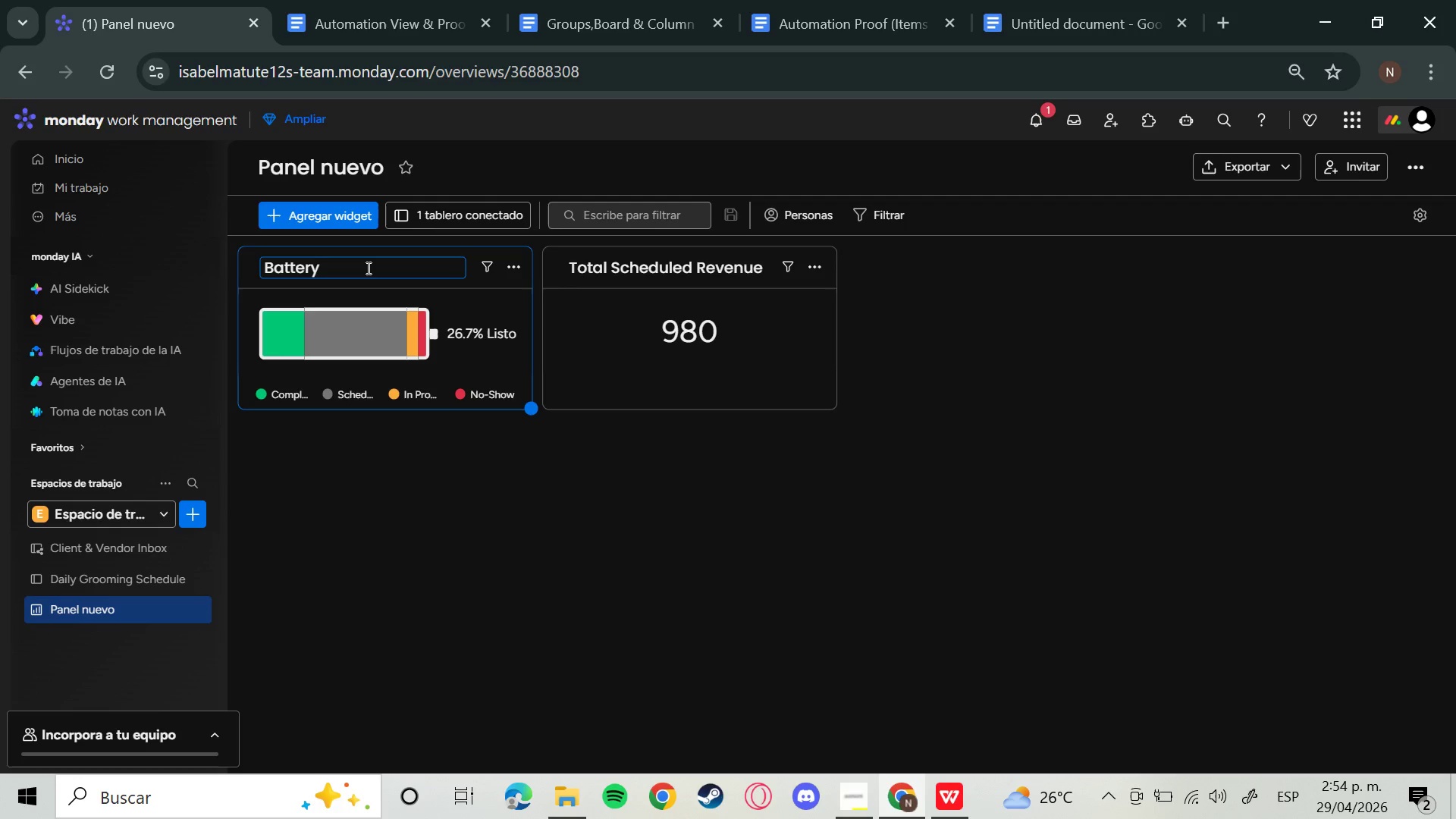 
wait(6.91)
 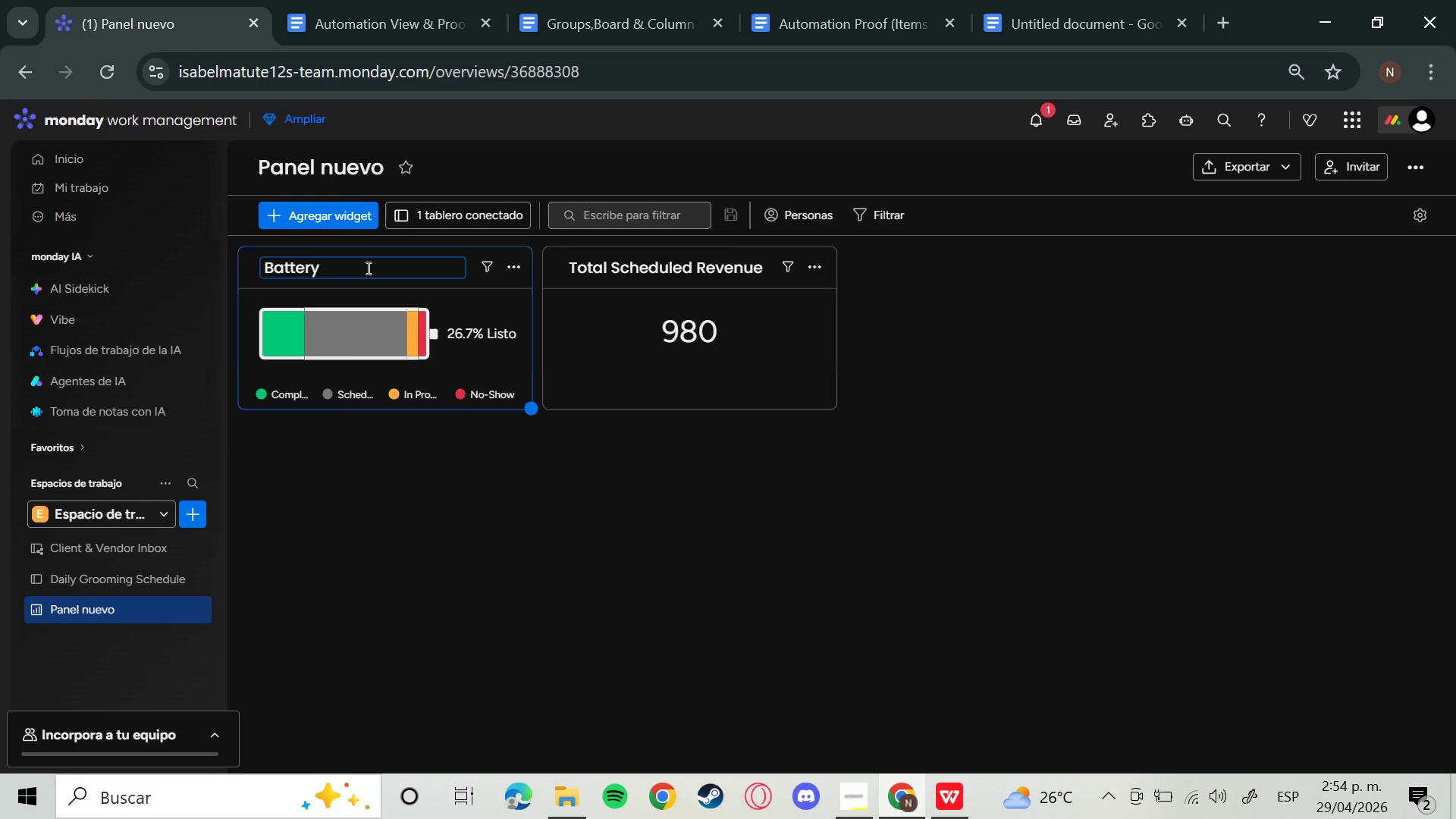 
key(Backspace)
key(Backspace)
key(Backspace)
key(Backspace)
key(Backspace)
key(Backspace)
key(Backspace)
type(Today;s Completion)
 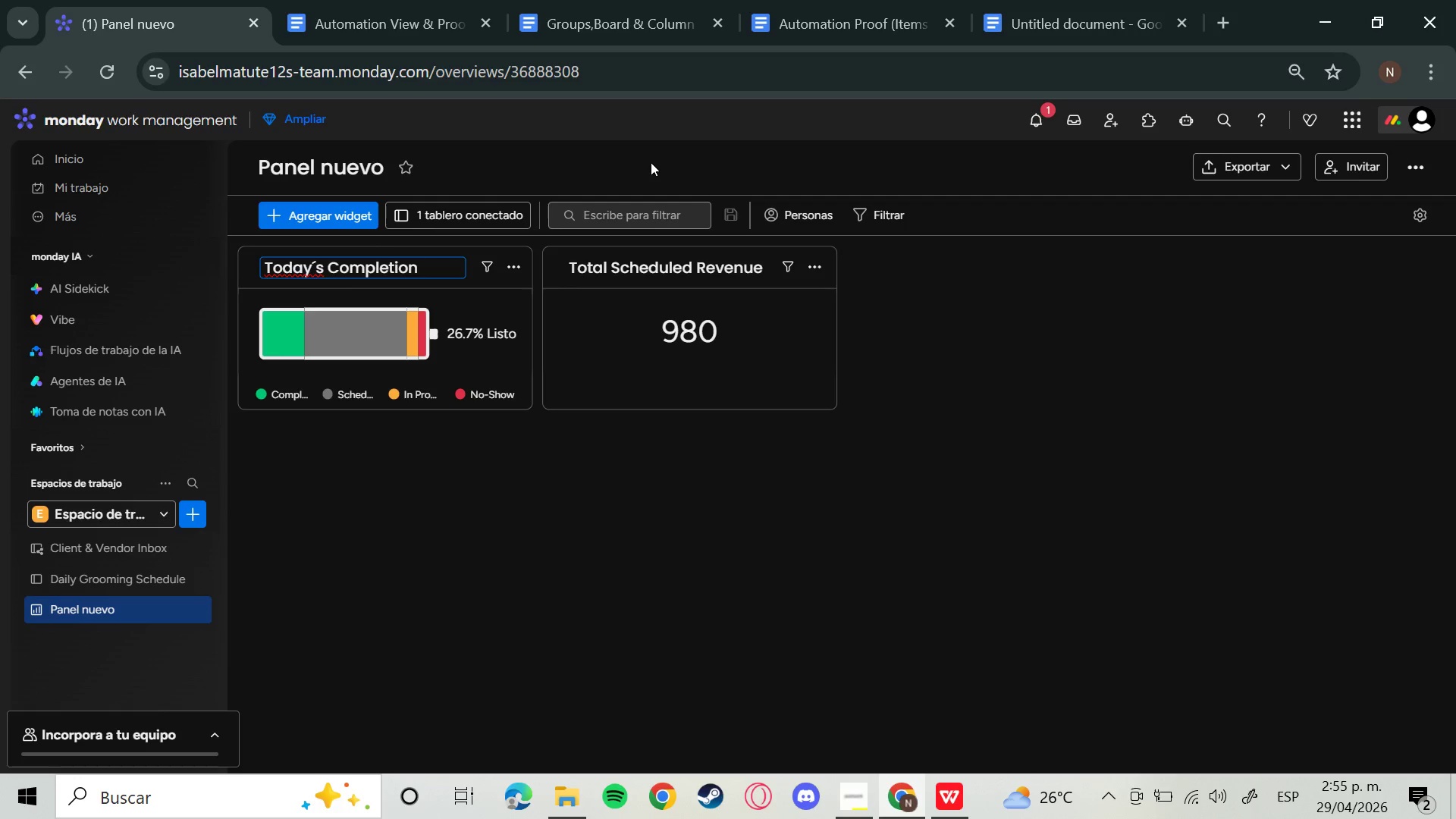 
type( Rate)
 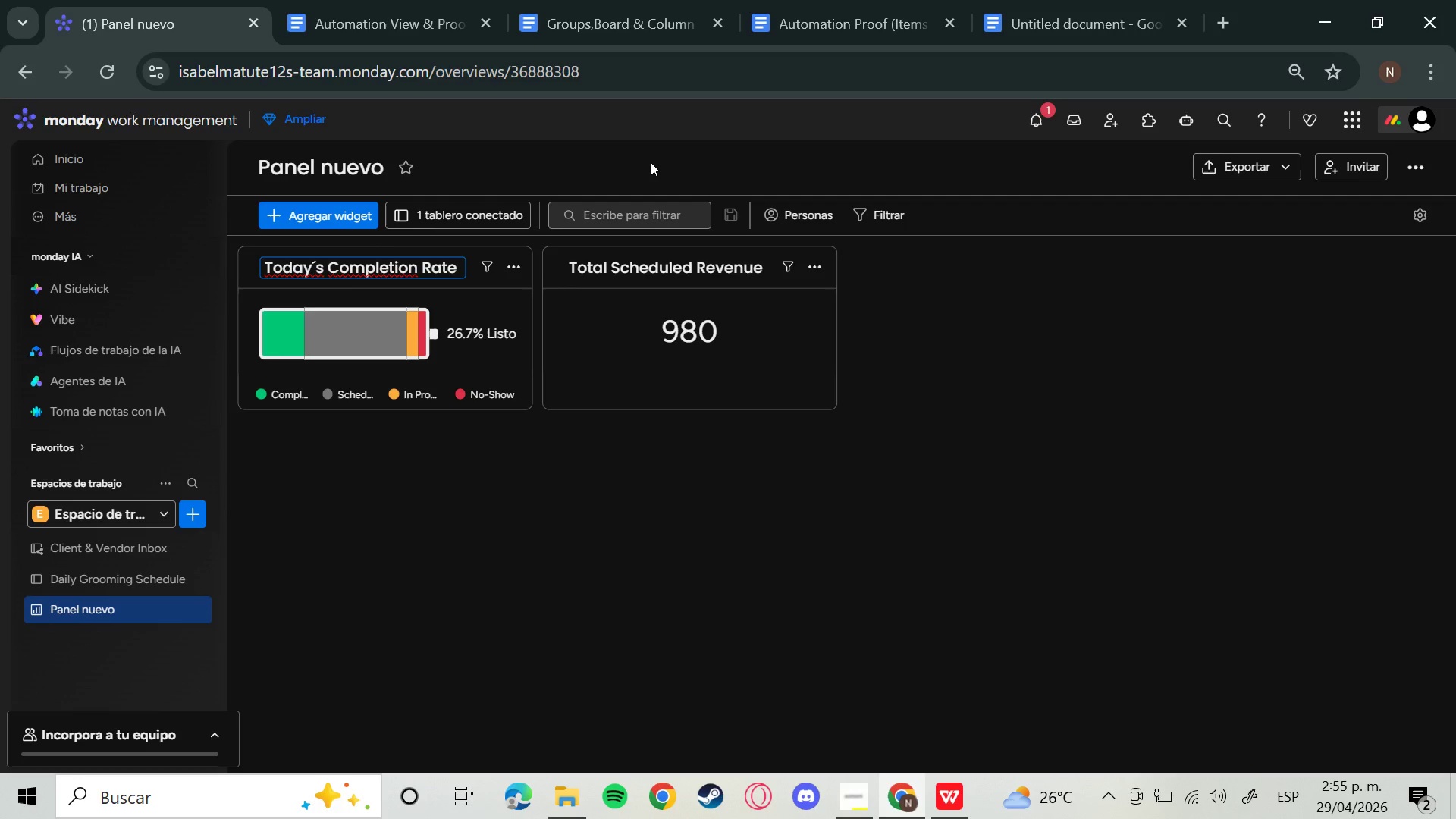 
key(Enter)
 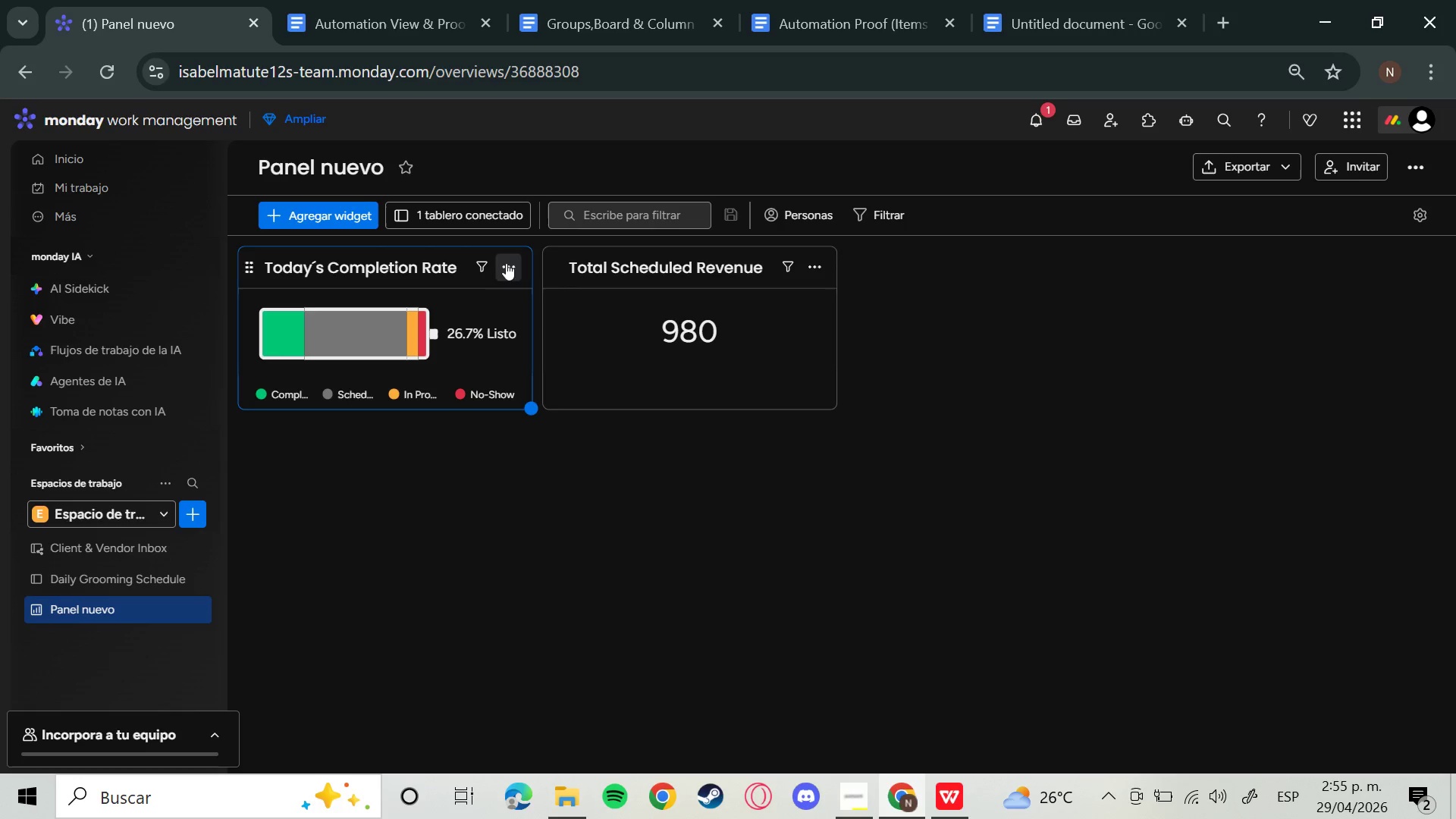 
left_click([482, 269])
 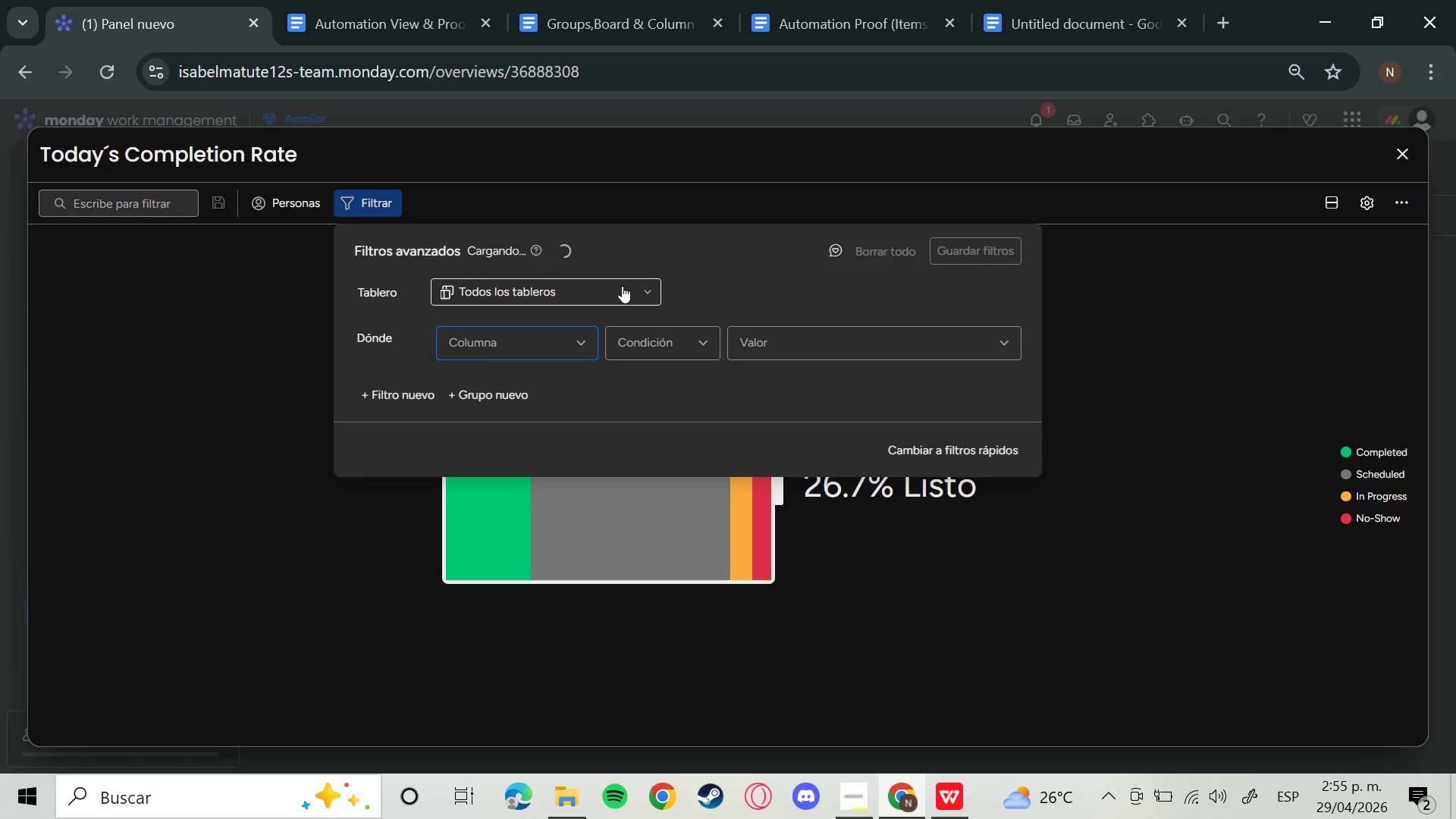 
left_click([1390, 283])
 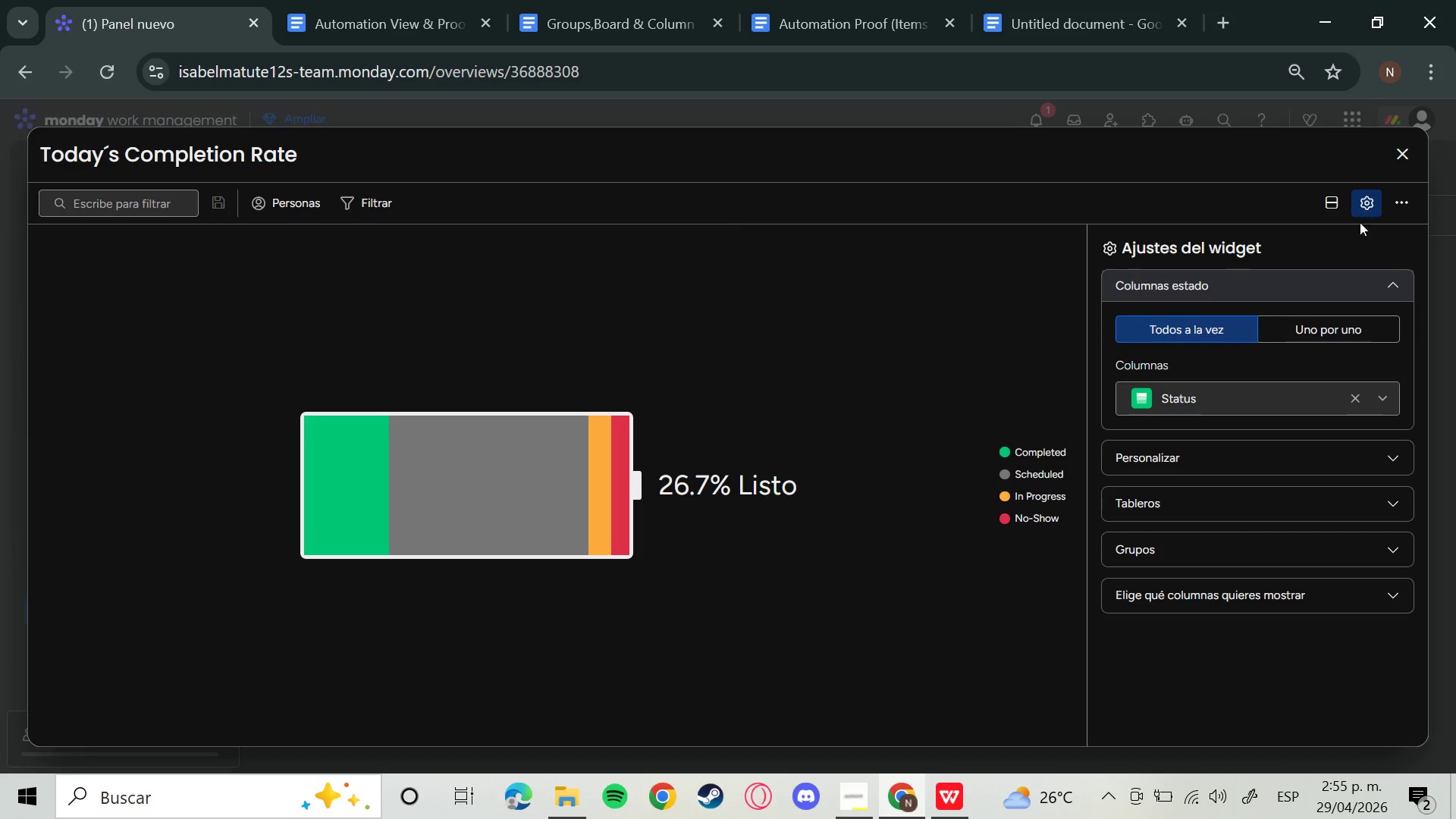 
left_click([1351, 448])
 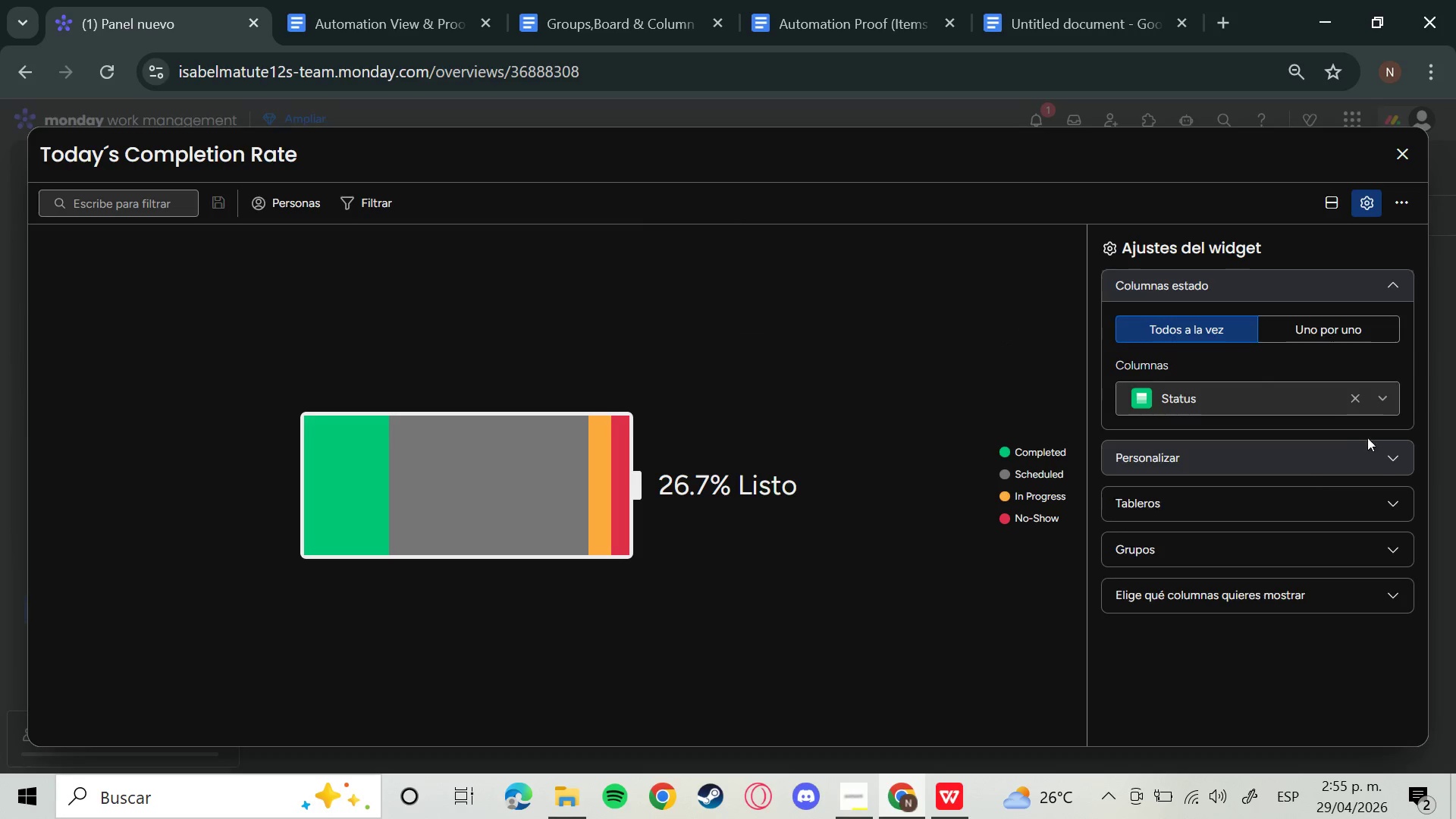 
mouse_move([1358, 431])
 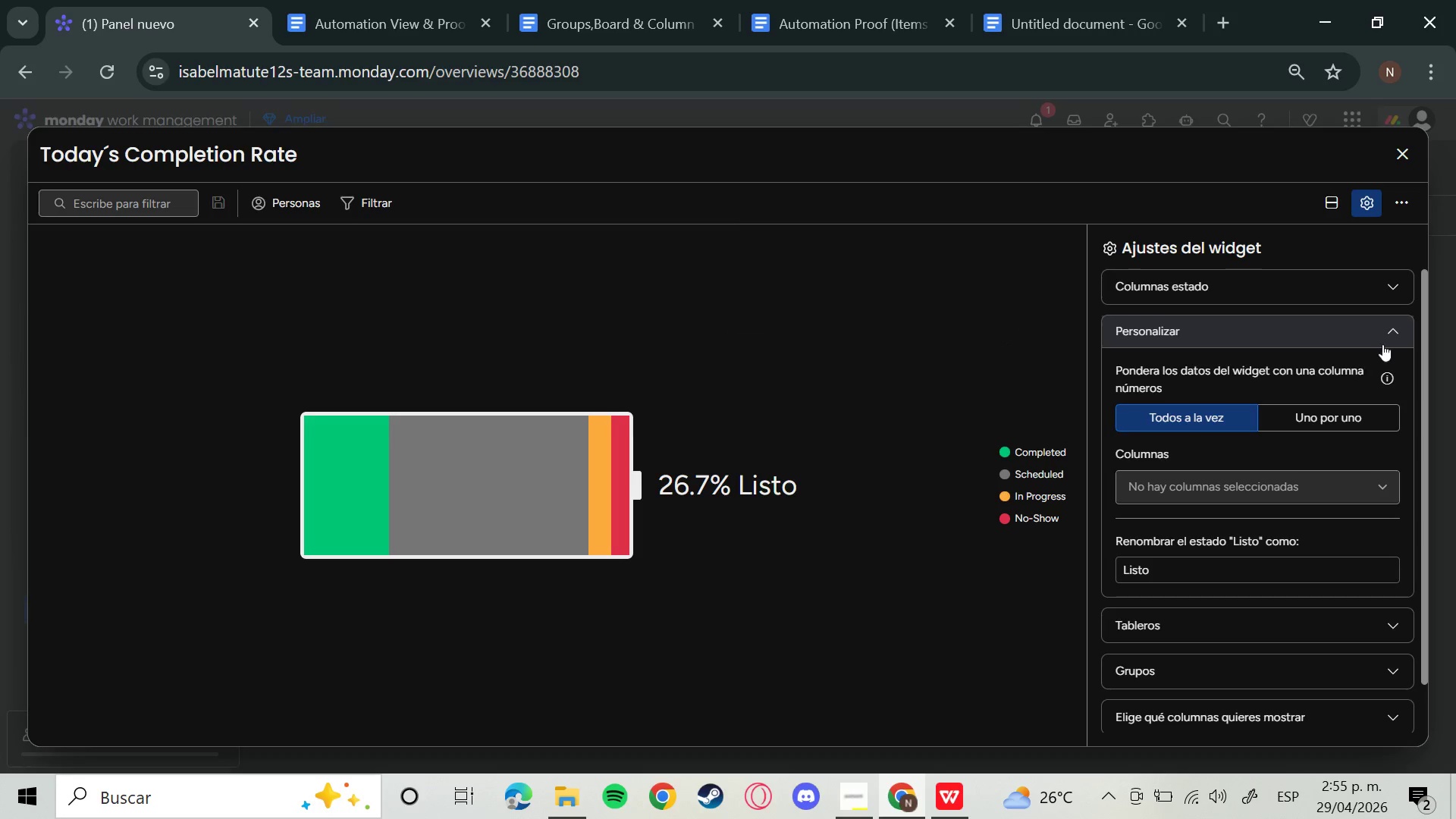 
left_click([1382, 344])
 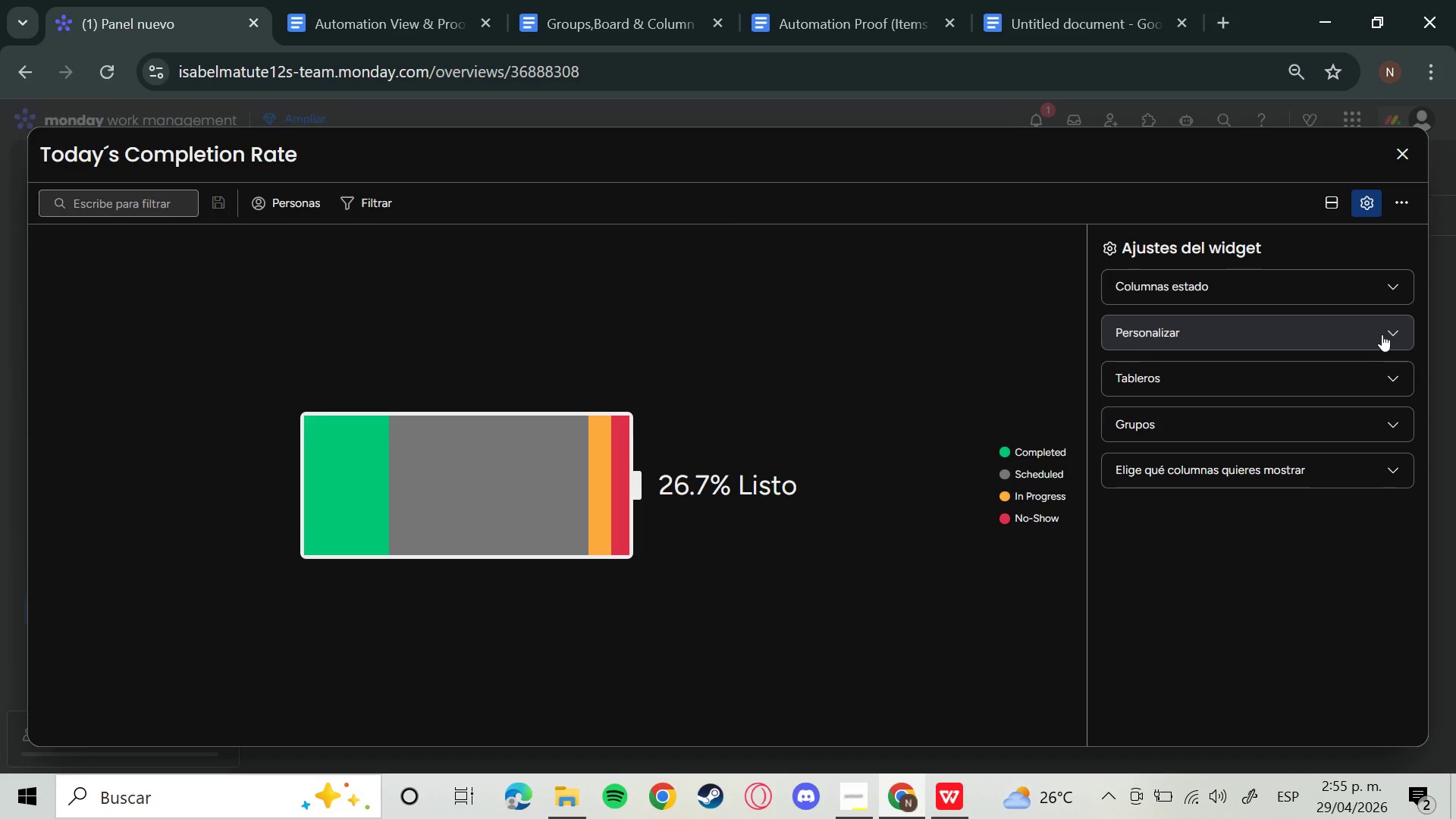 
left_click([1382, 334])
 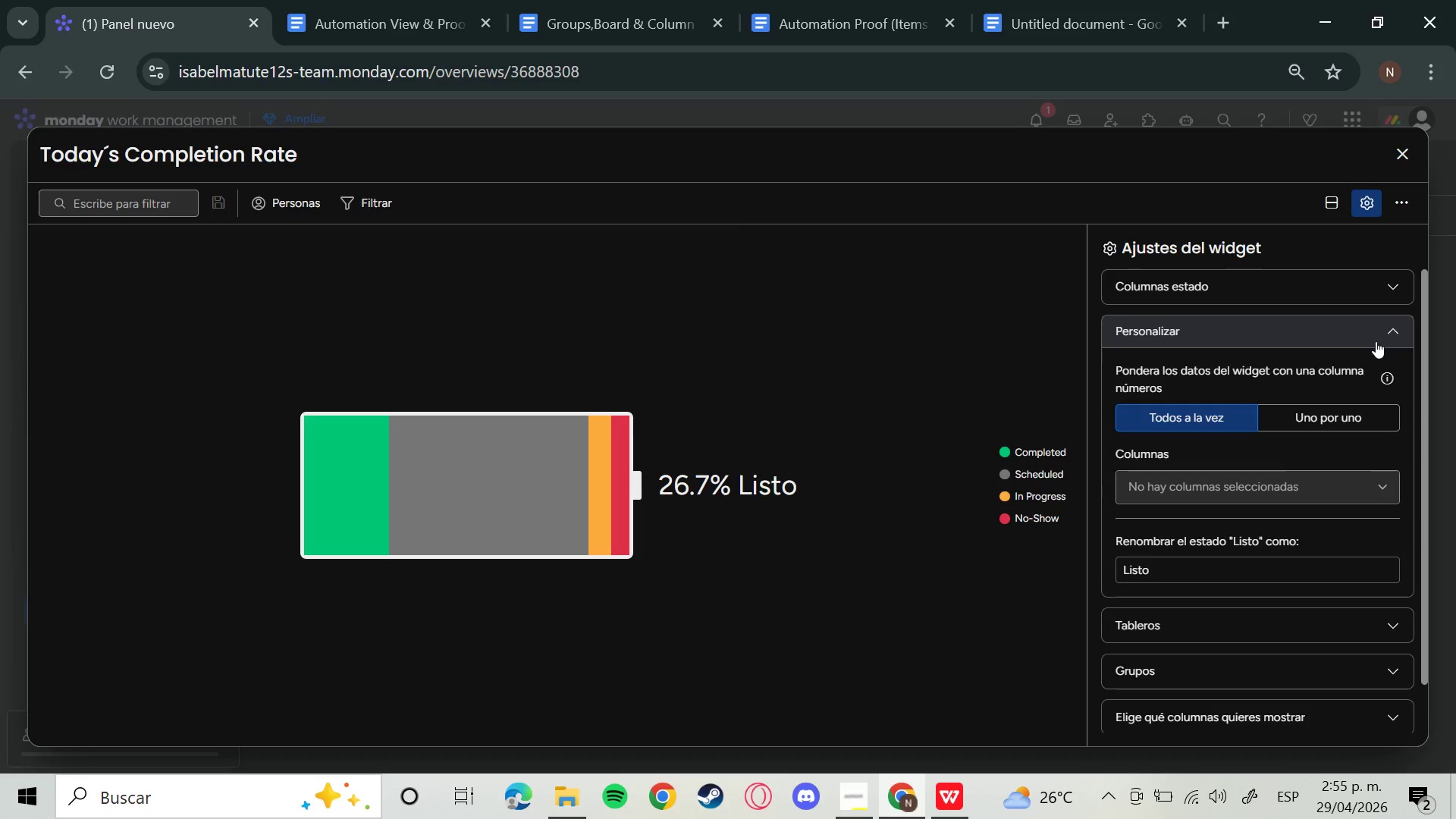 
left_click([1376, 341])
 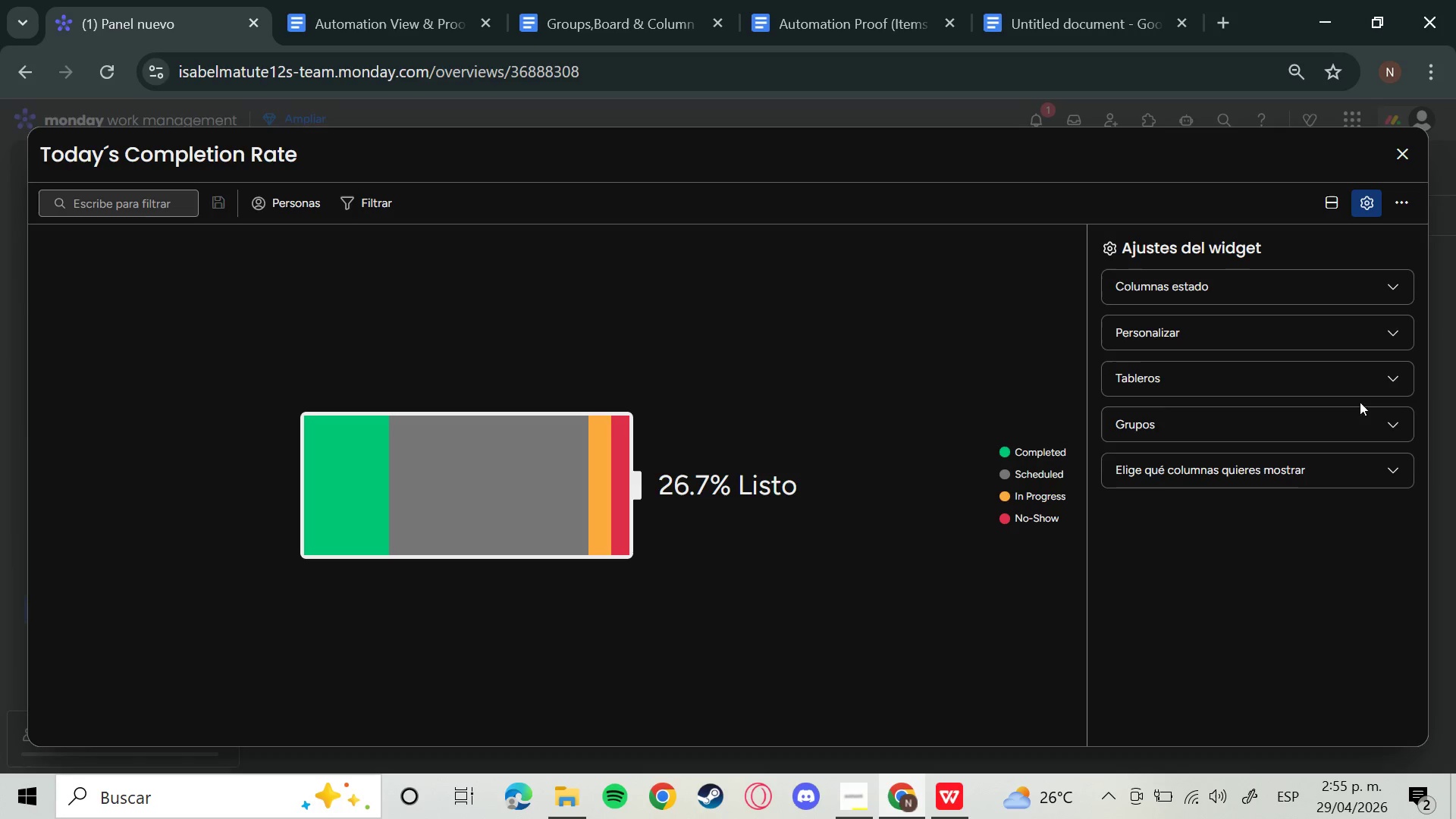 
mouse_move([1377, 460])
 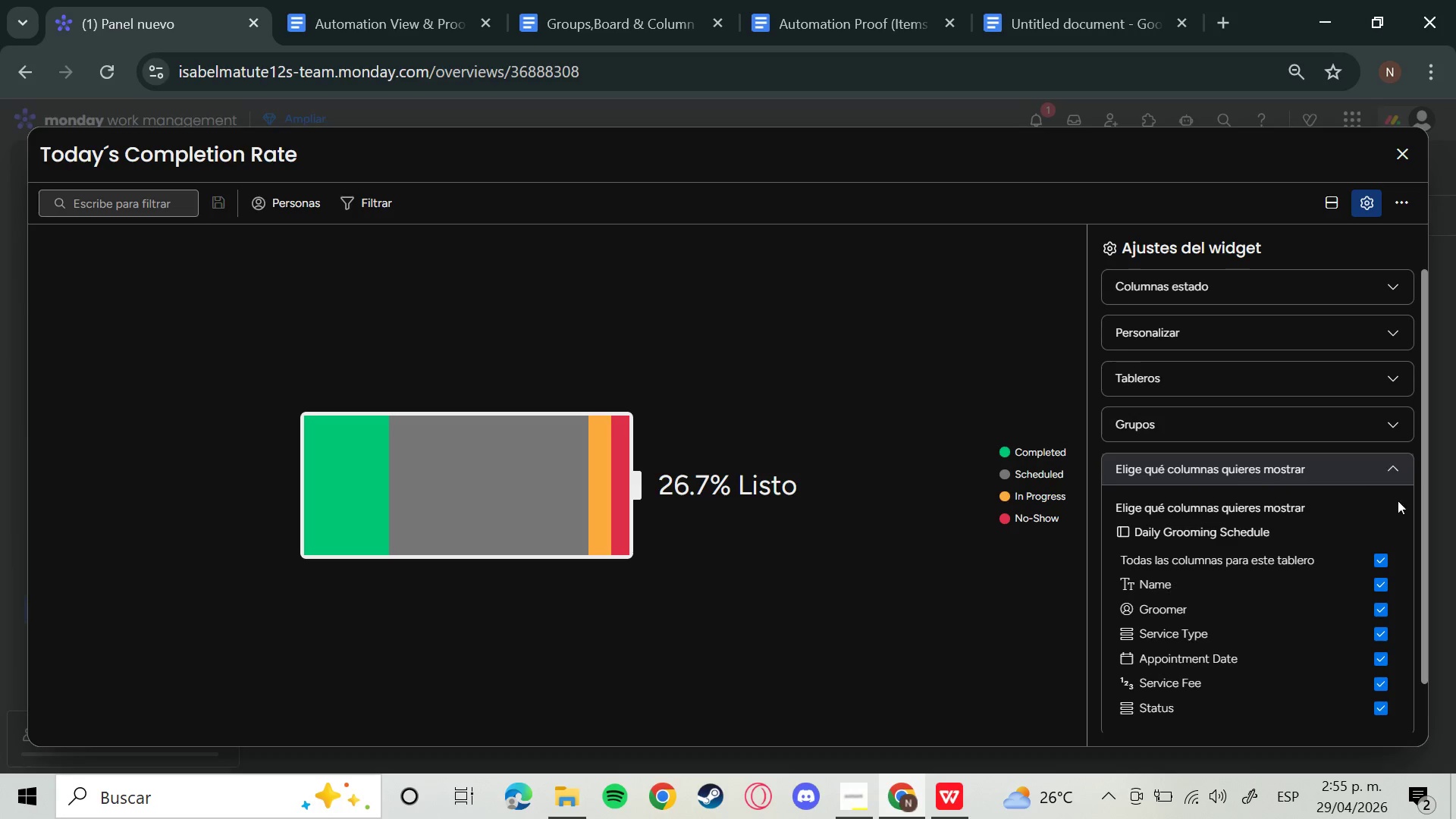 
scroll: coordinate [1412, 529], scroll_direction: down, amount: 3.0
 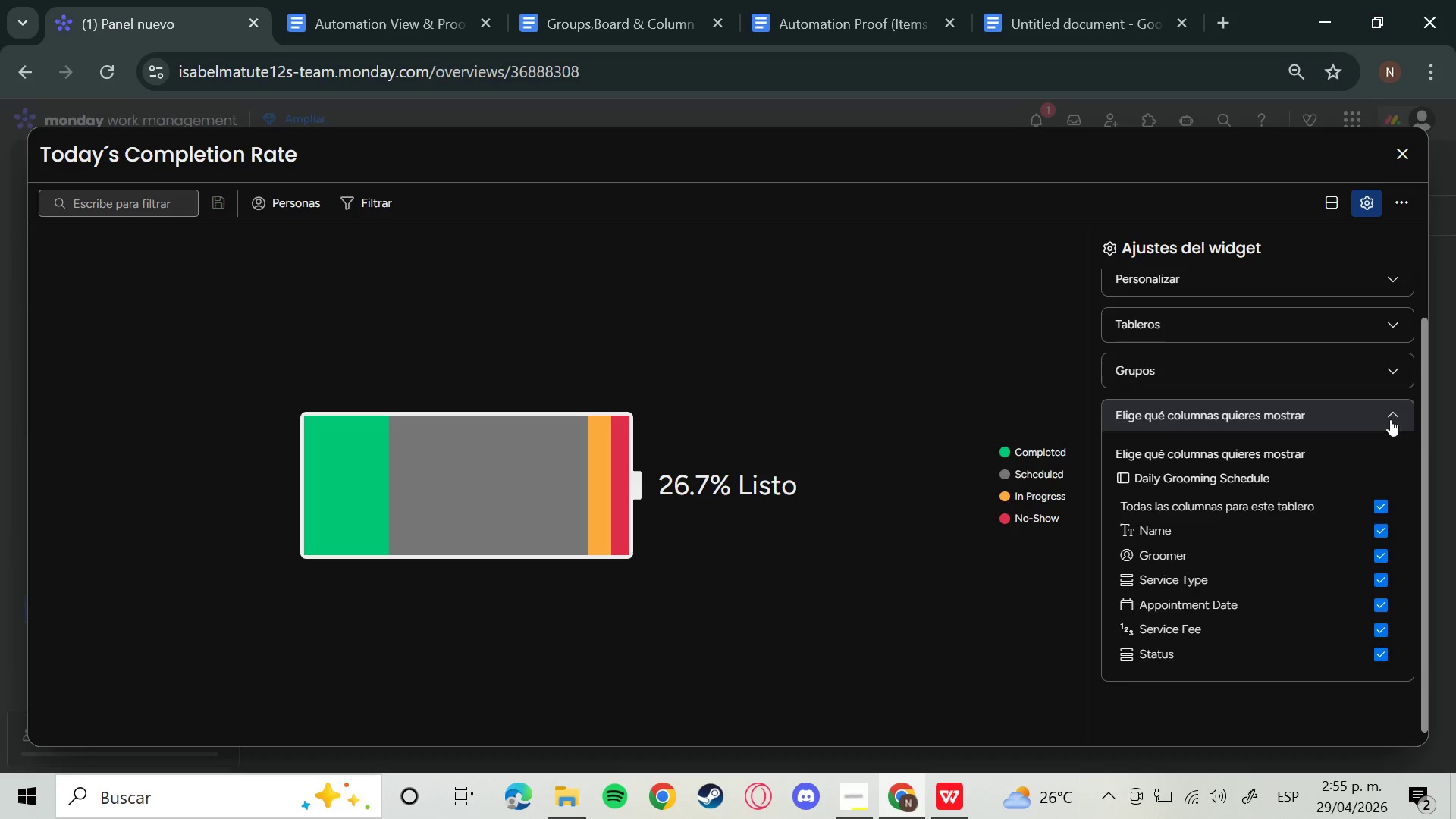 
left_click([1382, 400])
 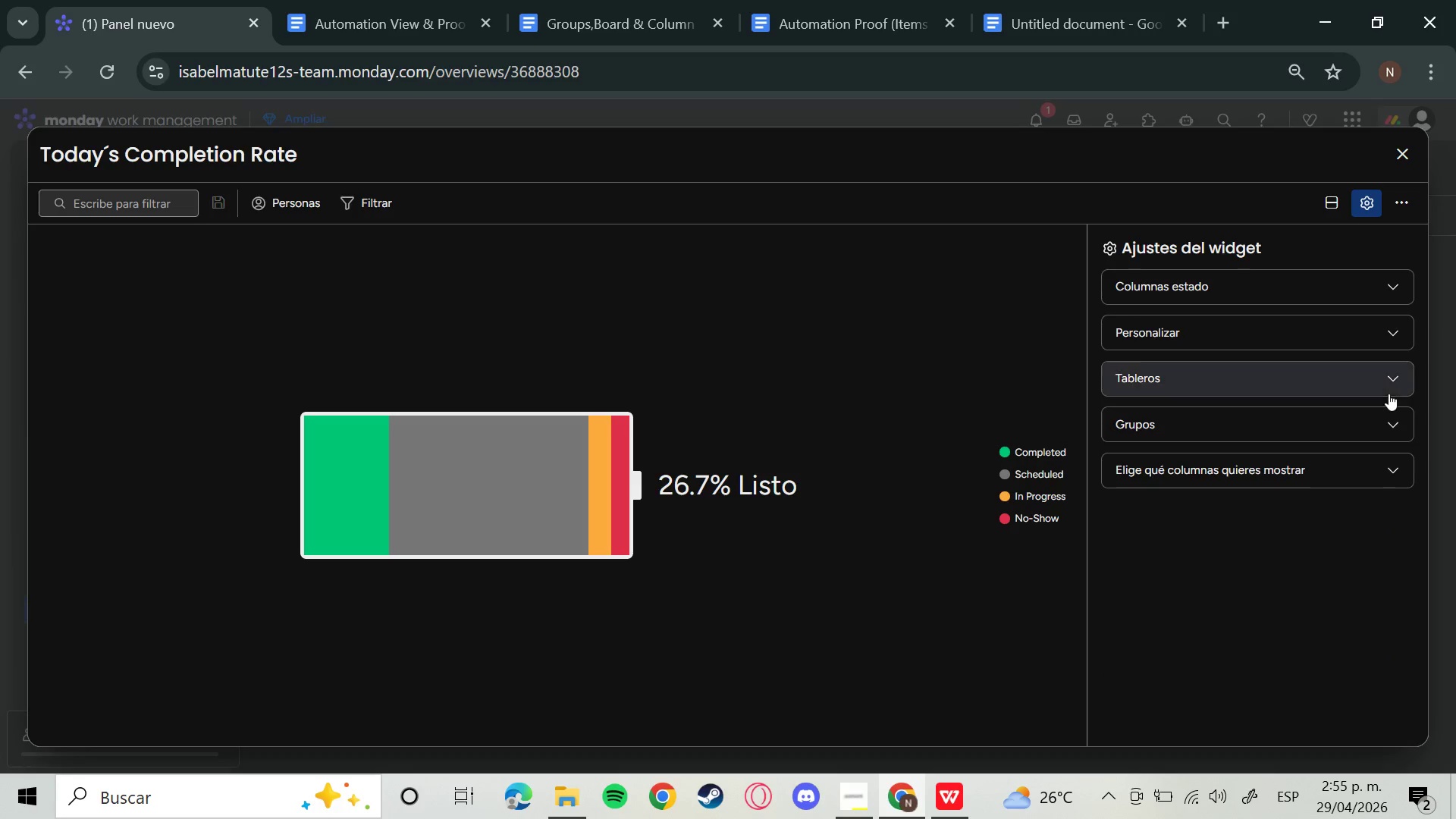 
left_click([1387, 425])
 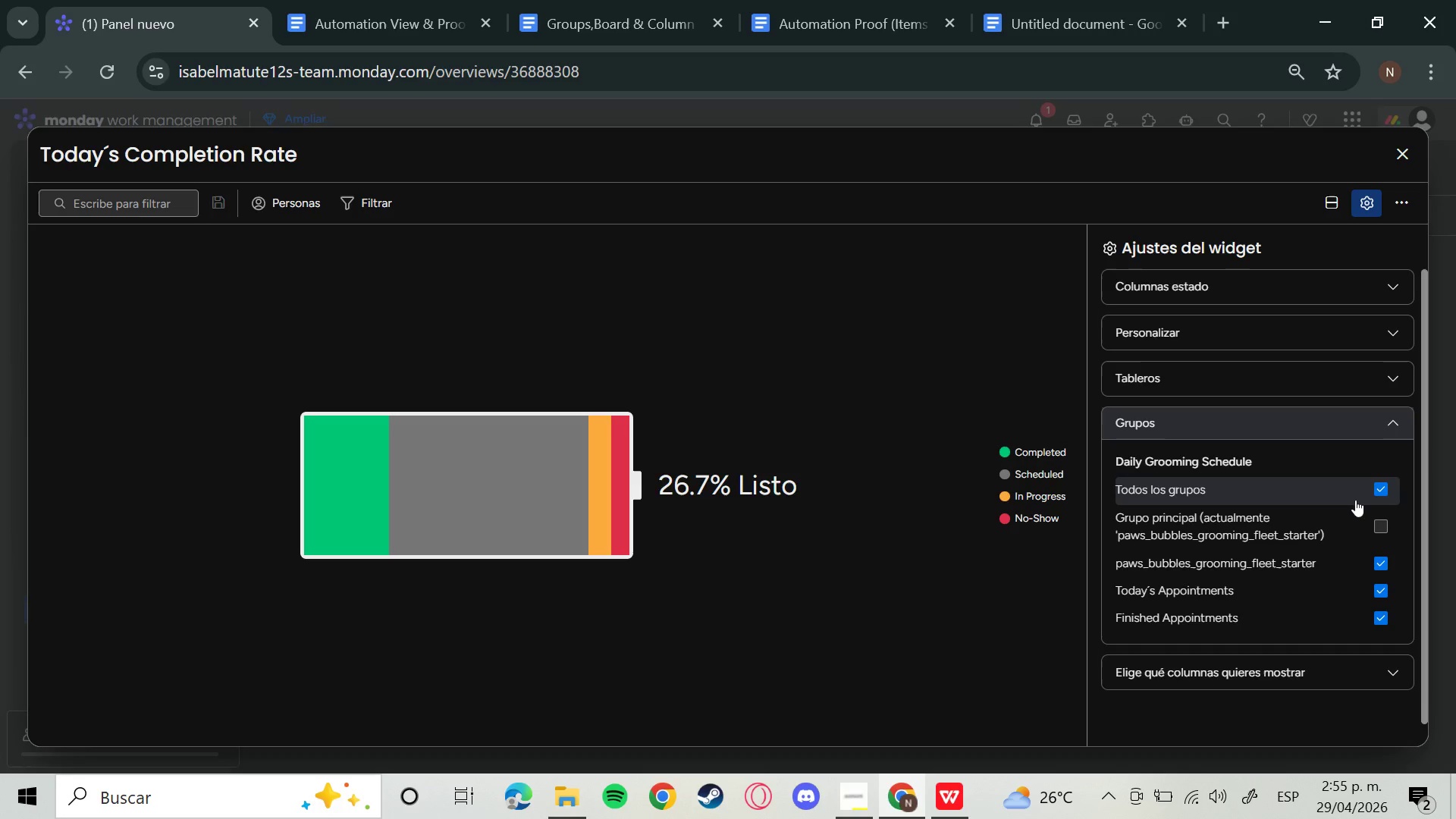 
wait(27.59)
 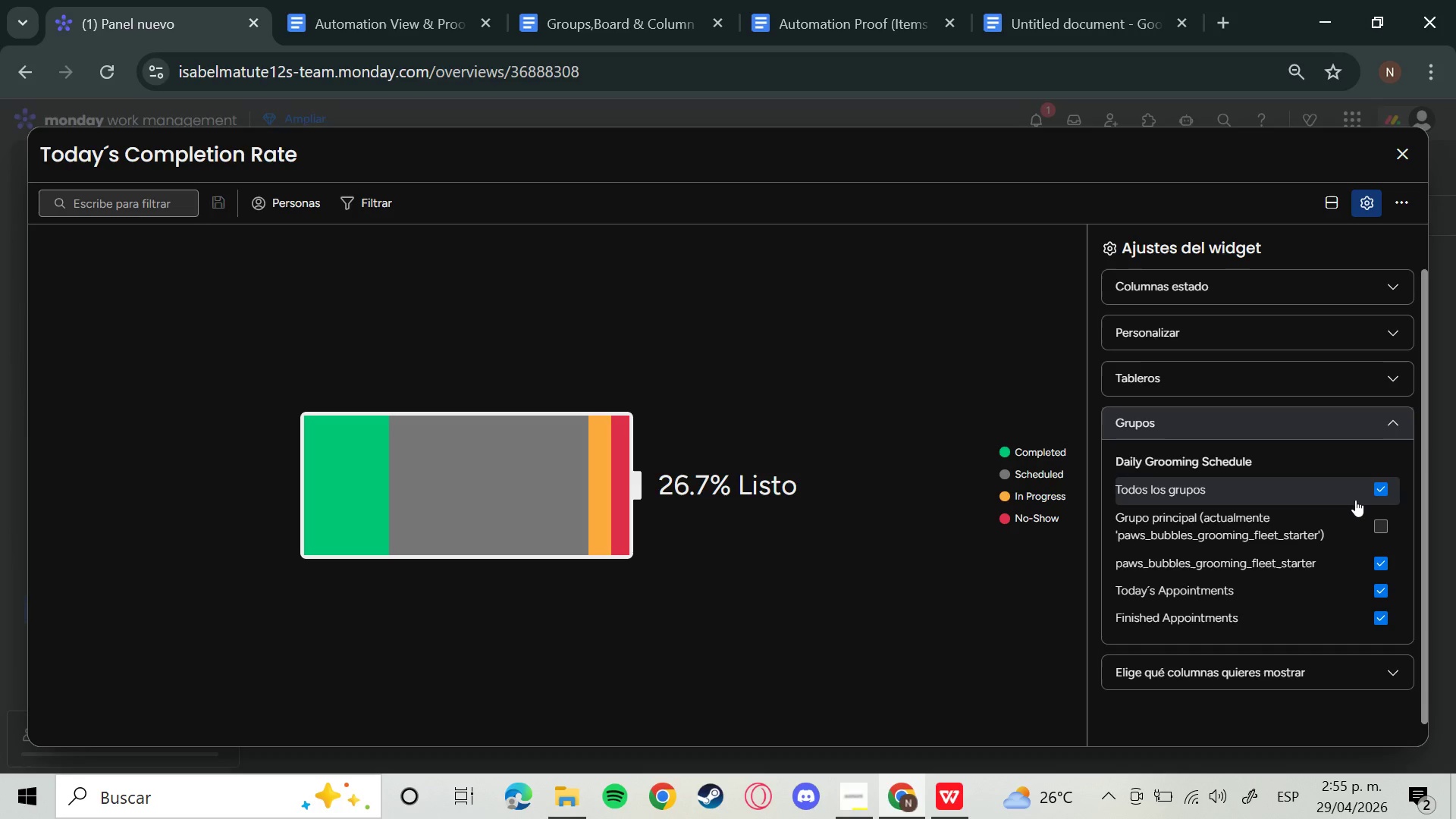 
left_click([1403, 158])
 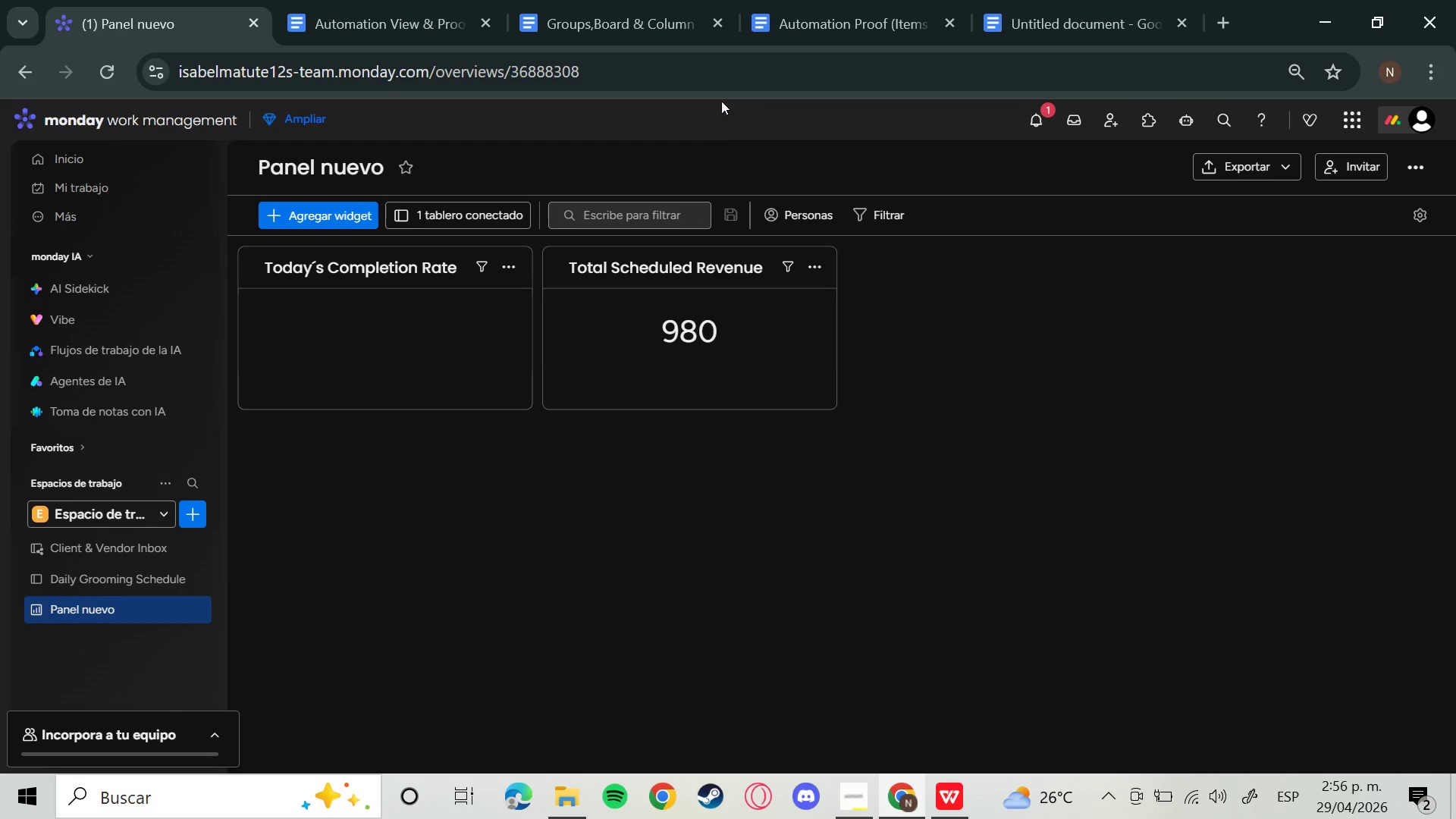 
mouse_move([700, 292])
 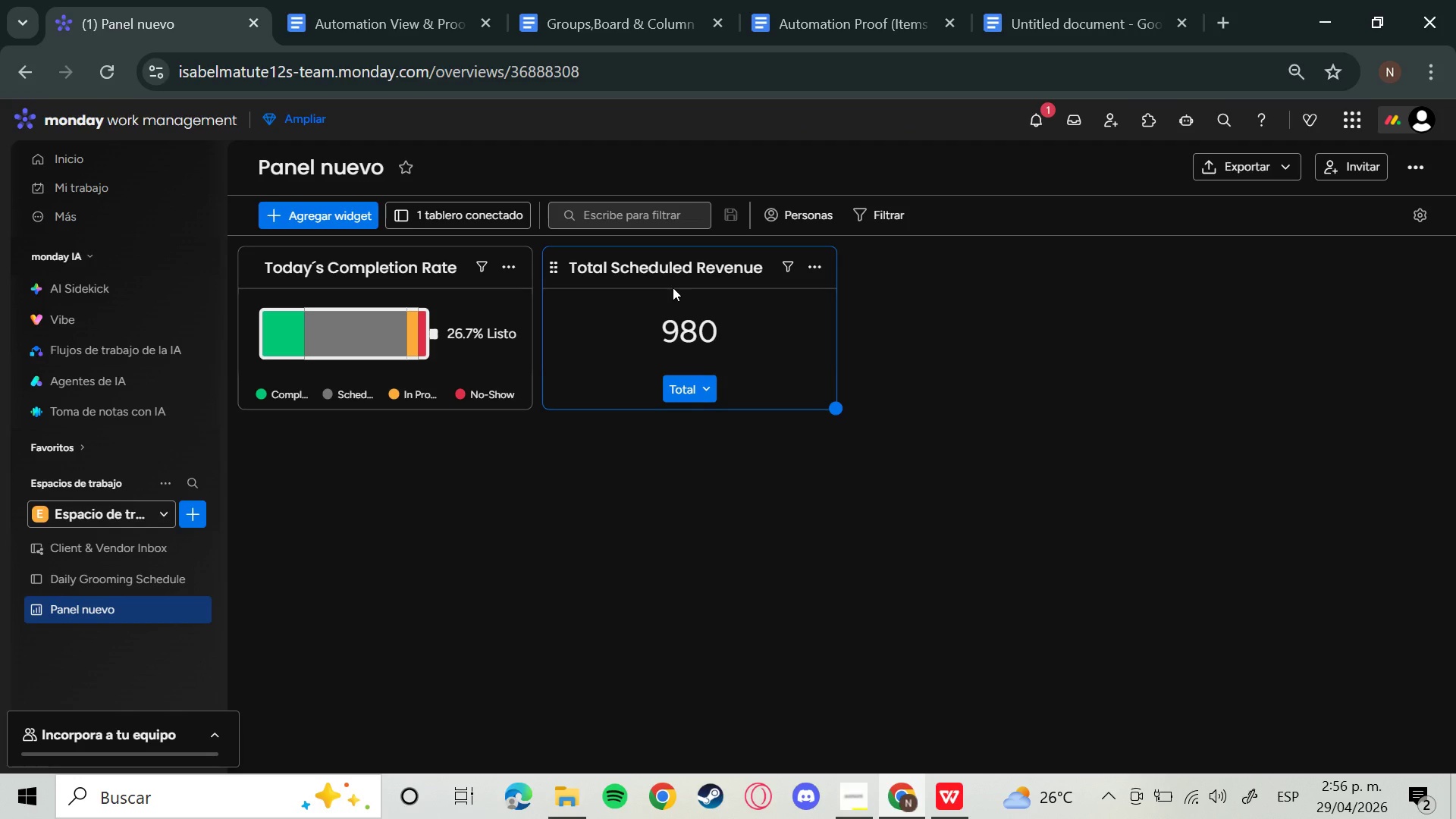 
wait(10.85)
 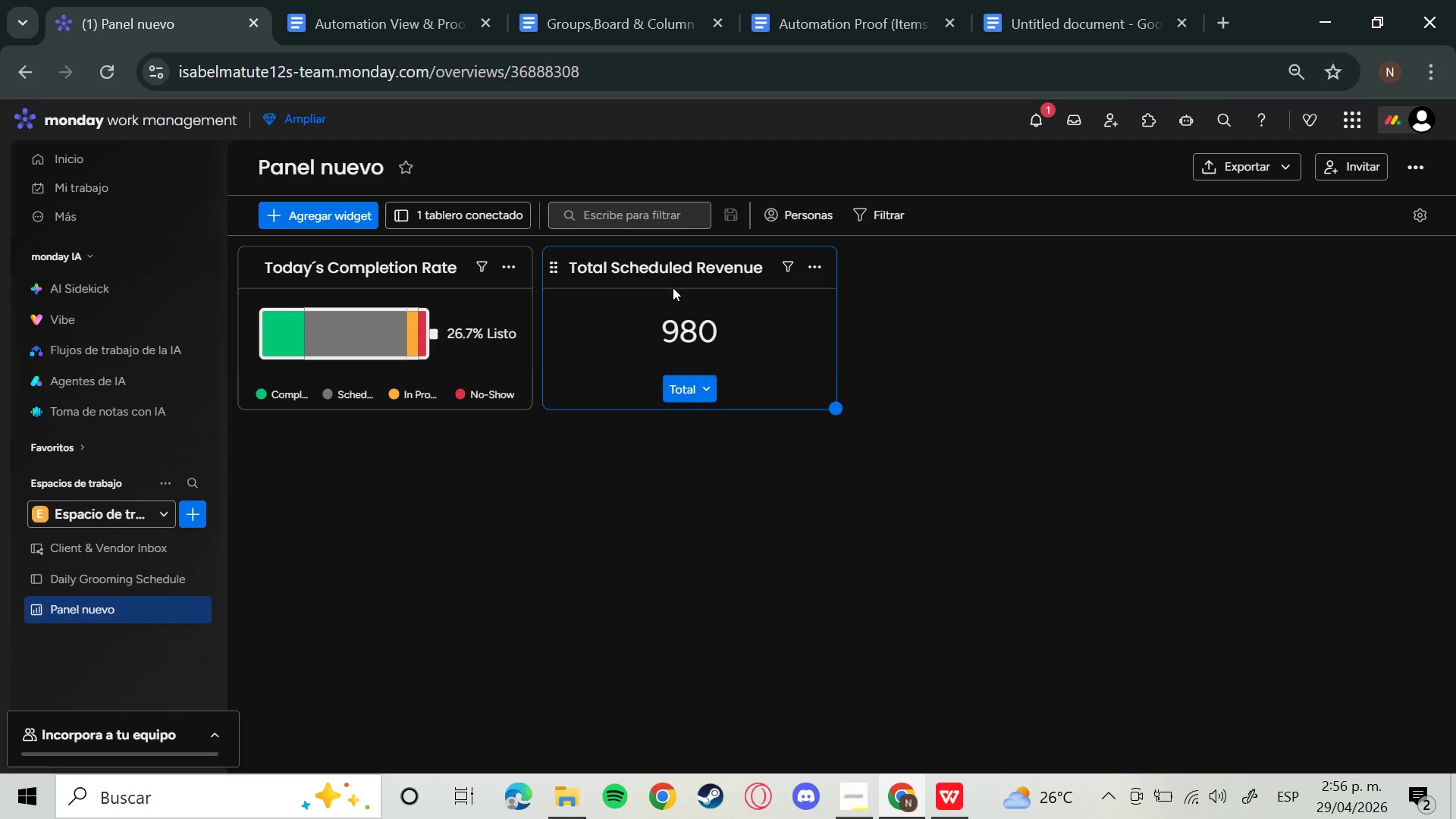 
left_click([310, 199])
 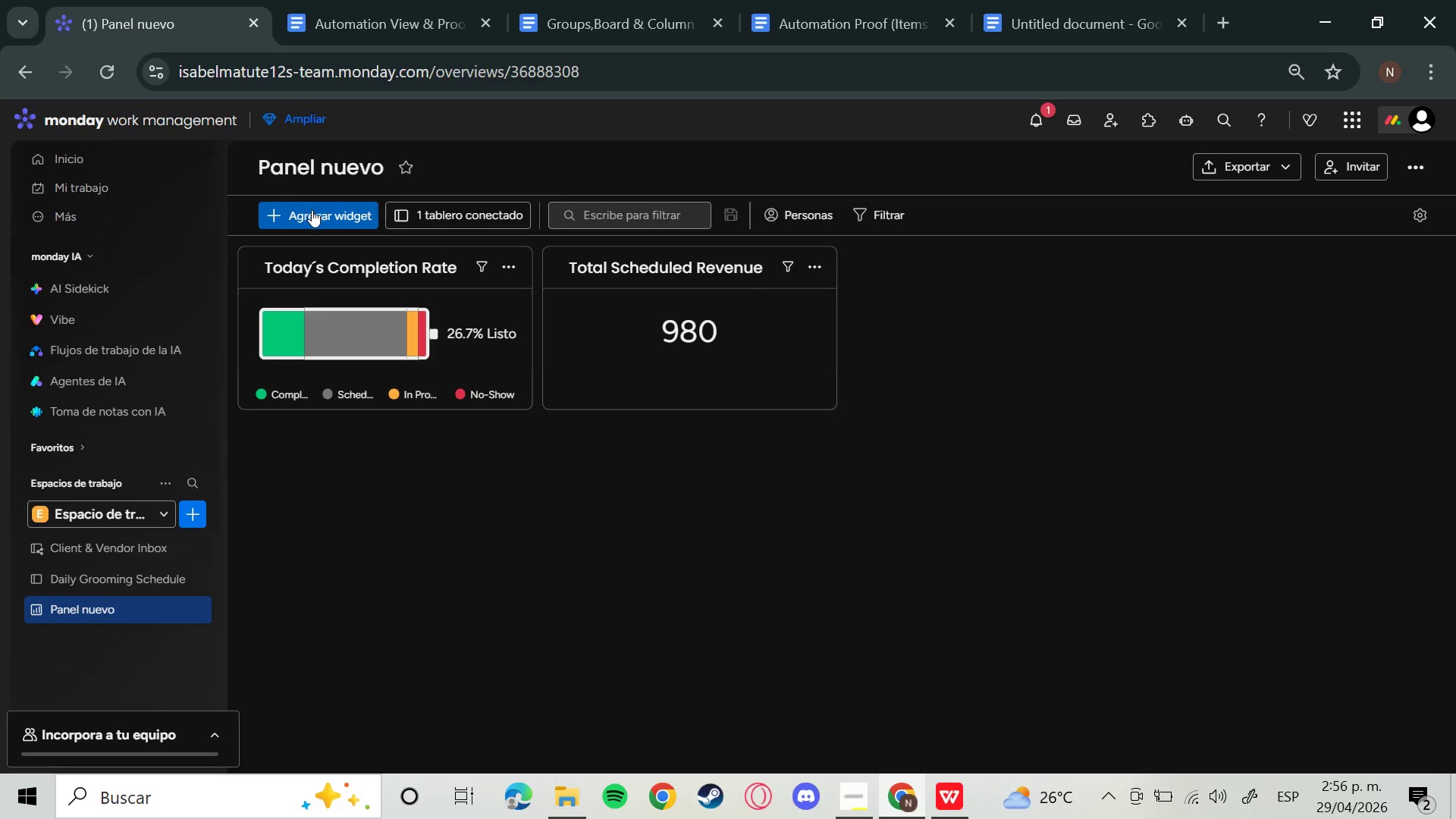 
left_click([312, 213])
 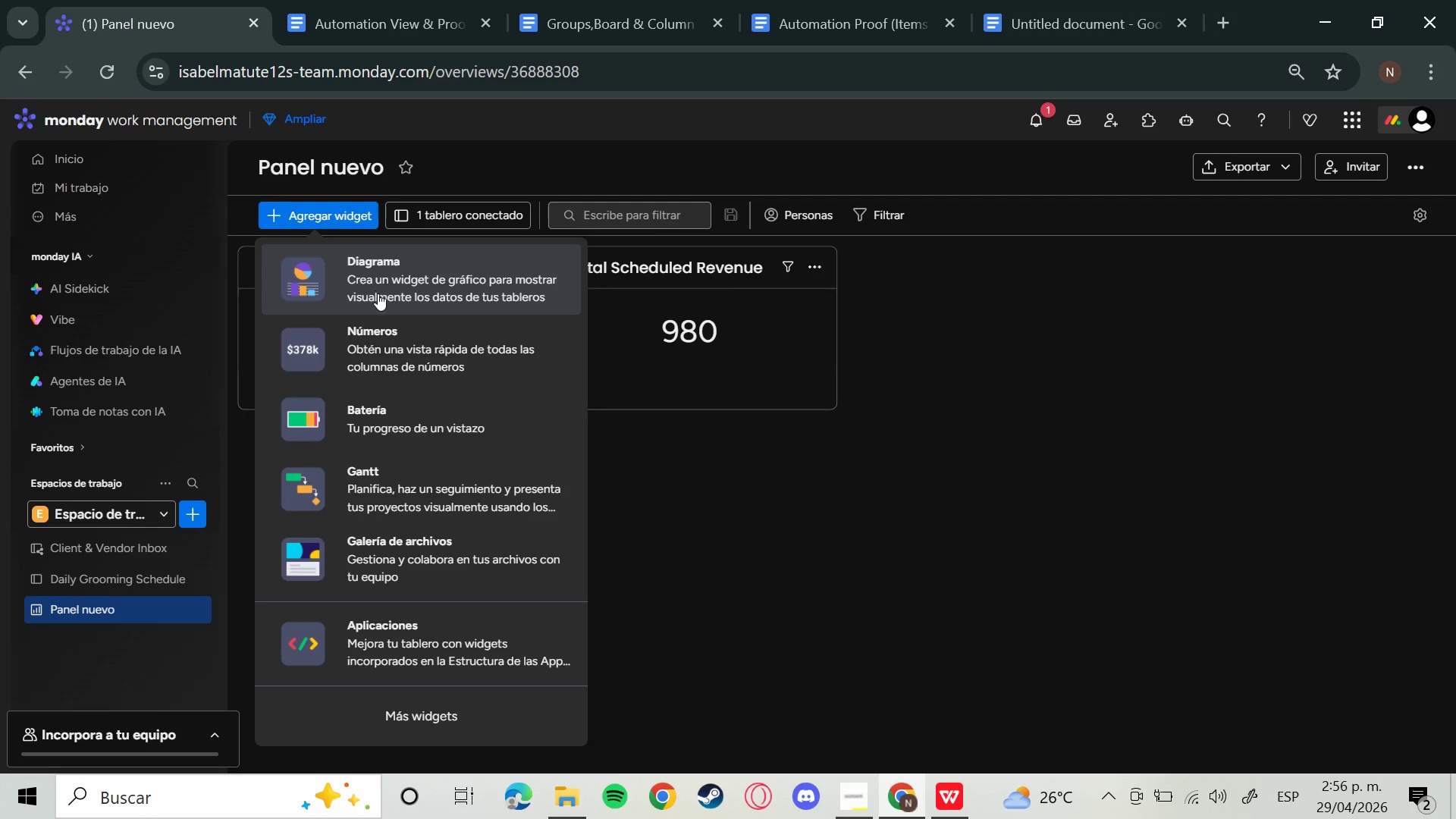 
left_click([380, 294])
 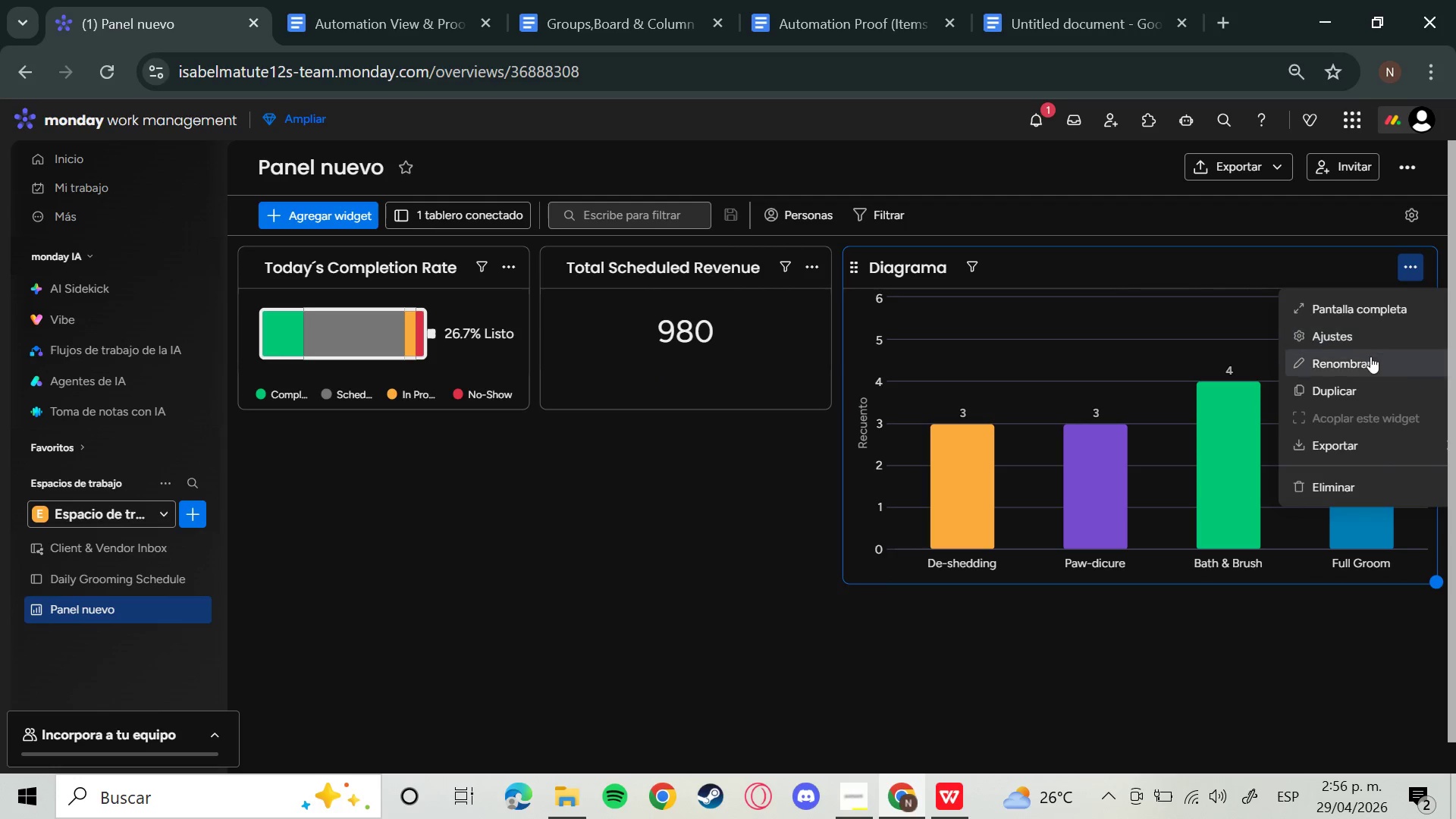 
wait(10.42)
 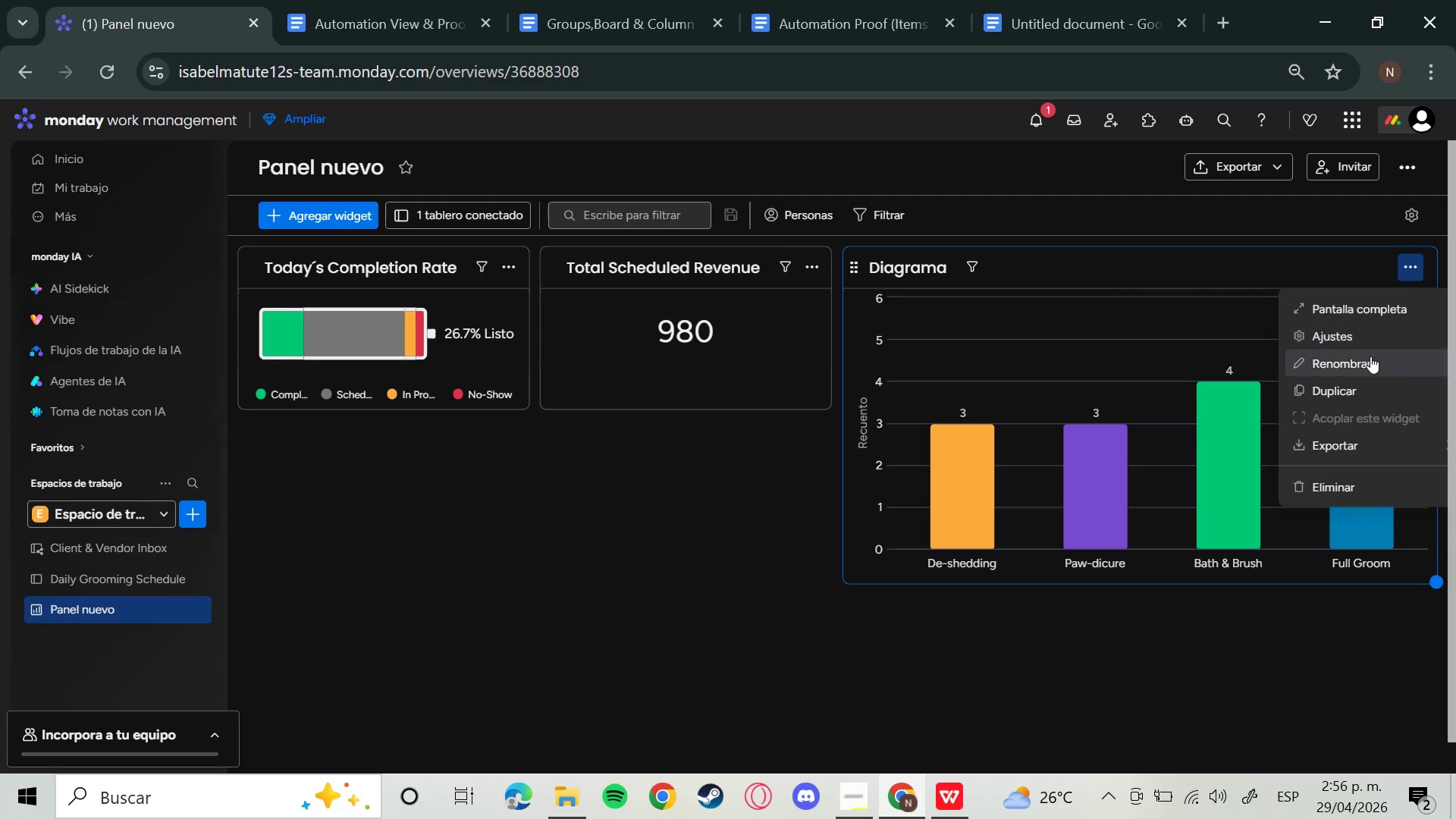 
left_click([940, 268])
 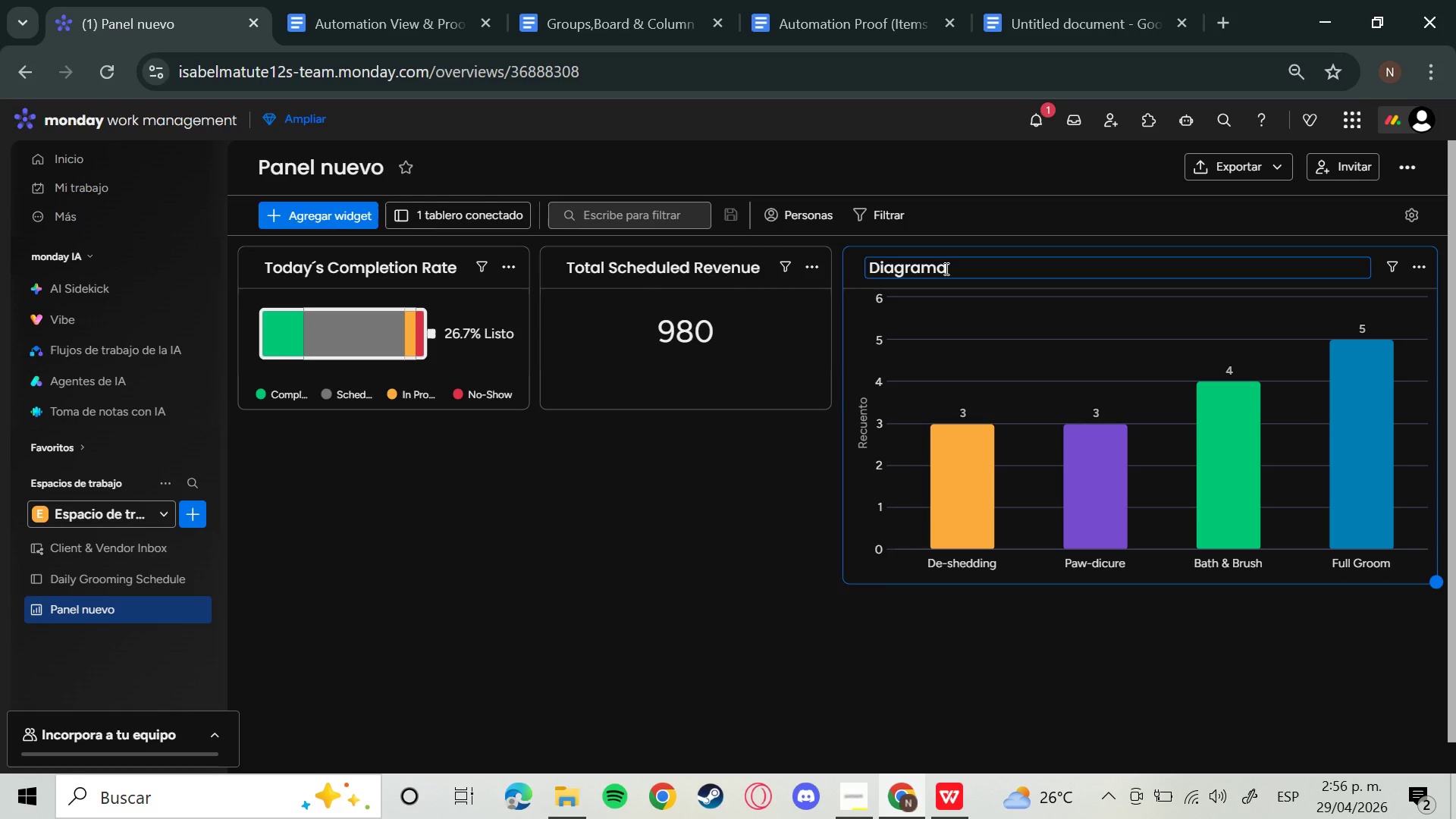 
hold_key(key=Backspace, duration=0.64)
 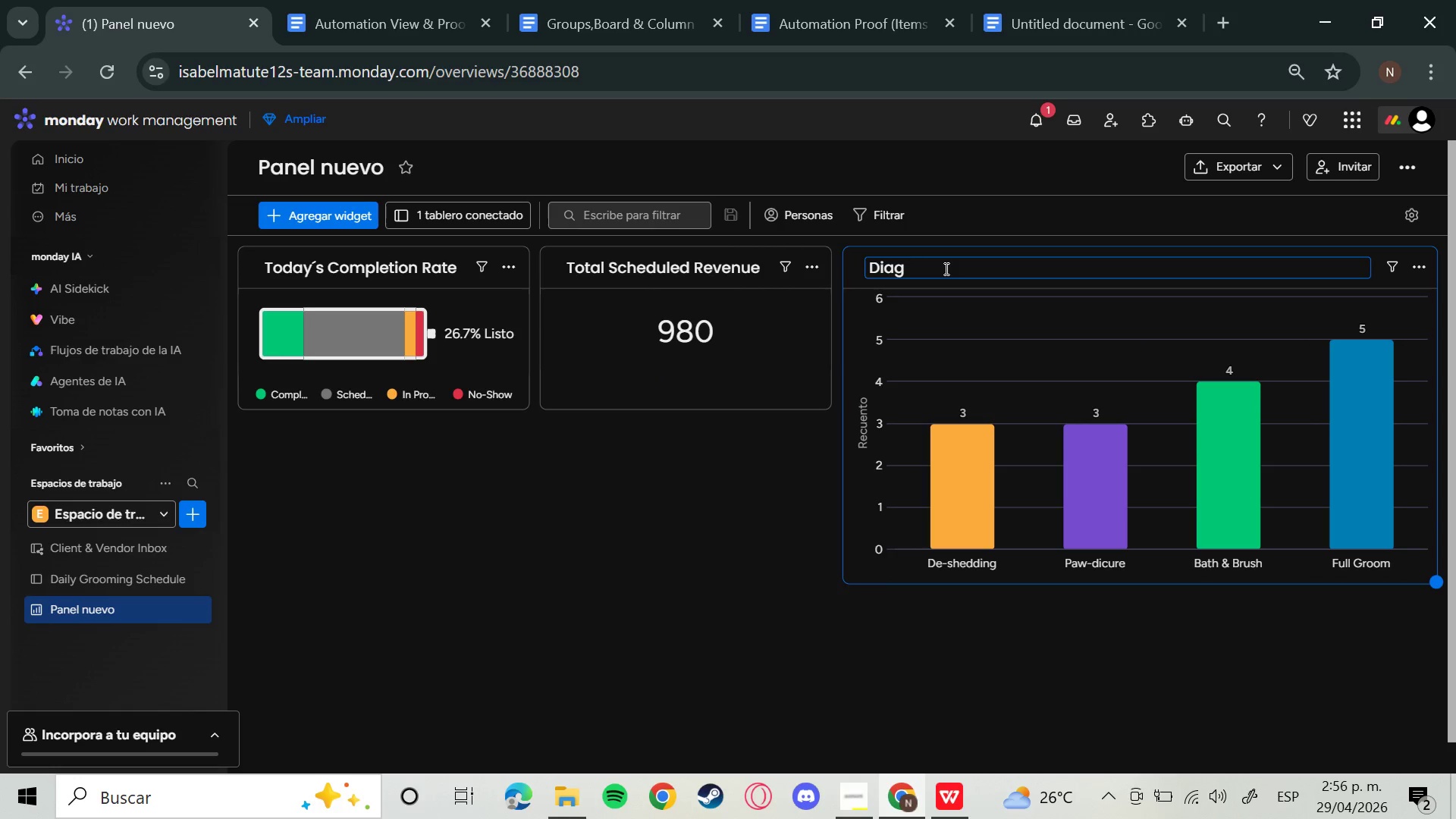 
key(Backspace)
key(Backspace)
key(Backspace)
key(Backspace)
key(Backspace)
type(Booked Serviec)
key(Backspace)
key(Backspace)
type(ce Type Breakdown)
 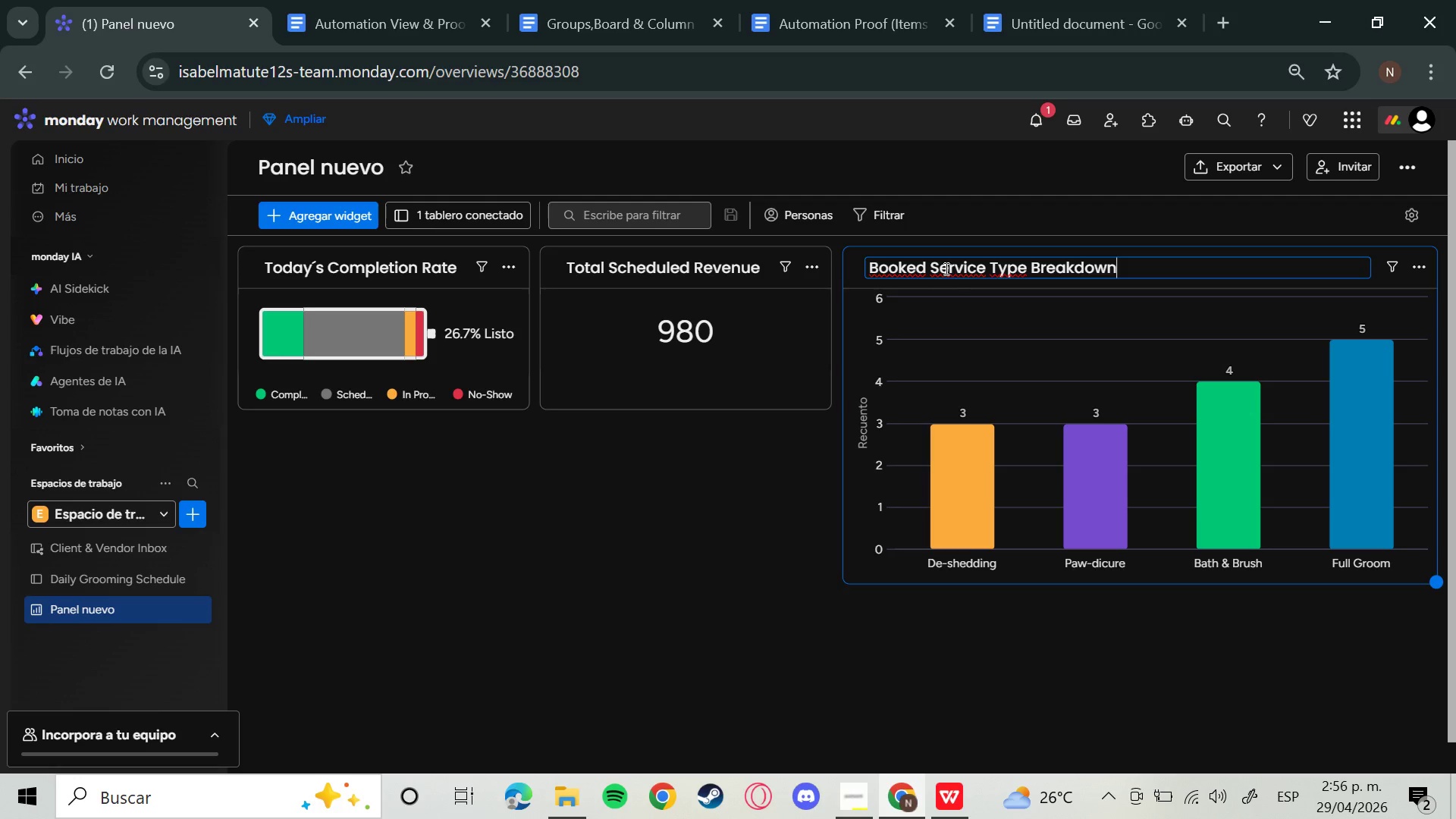 
key(Enter)
 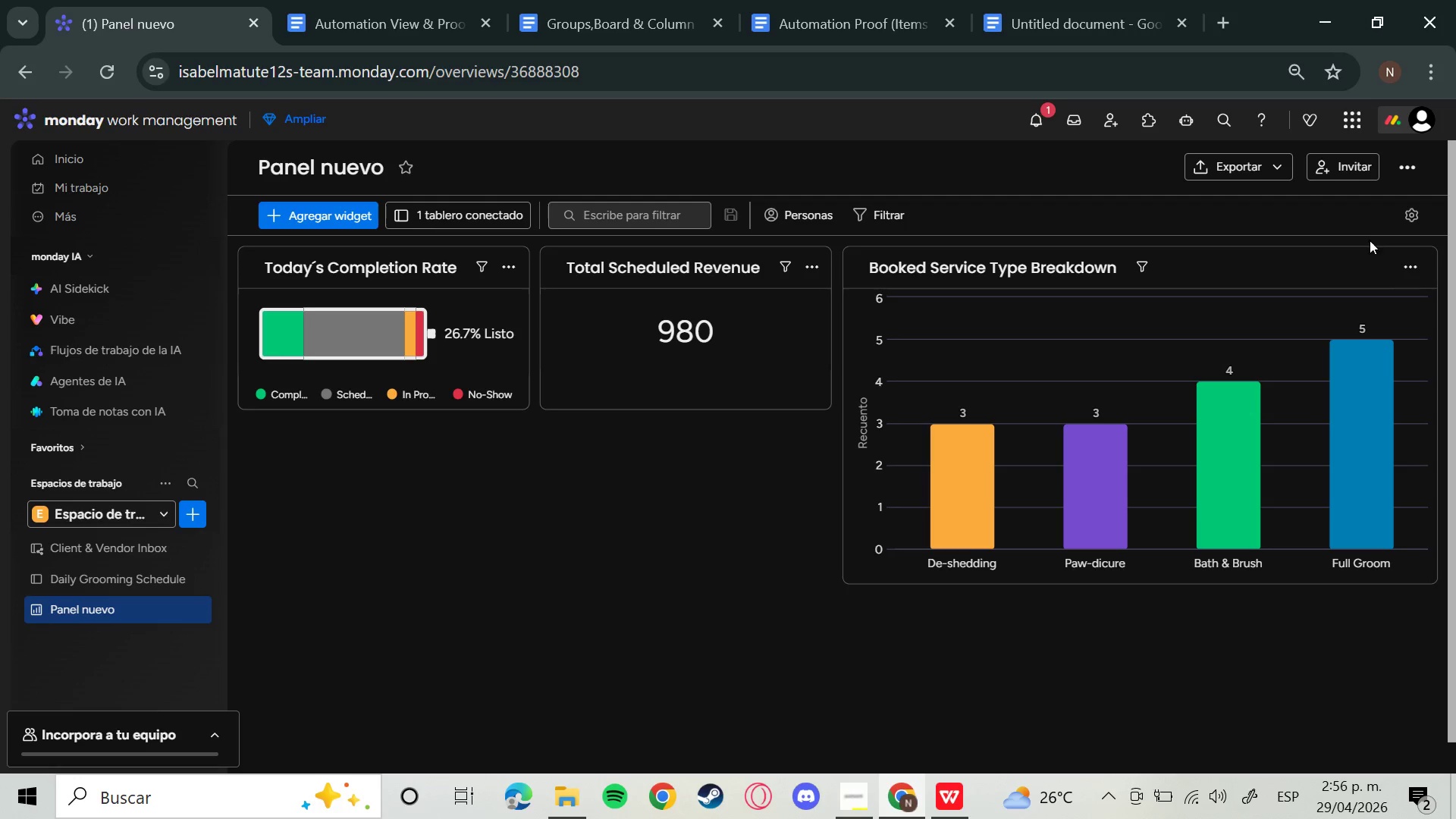 
left_click([1398, 268])
 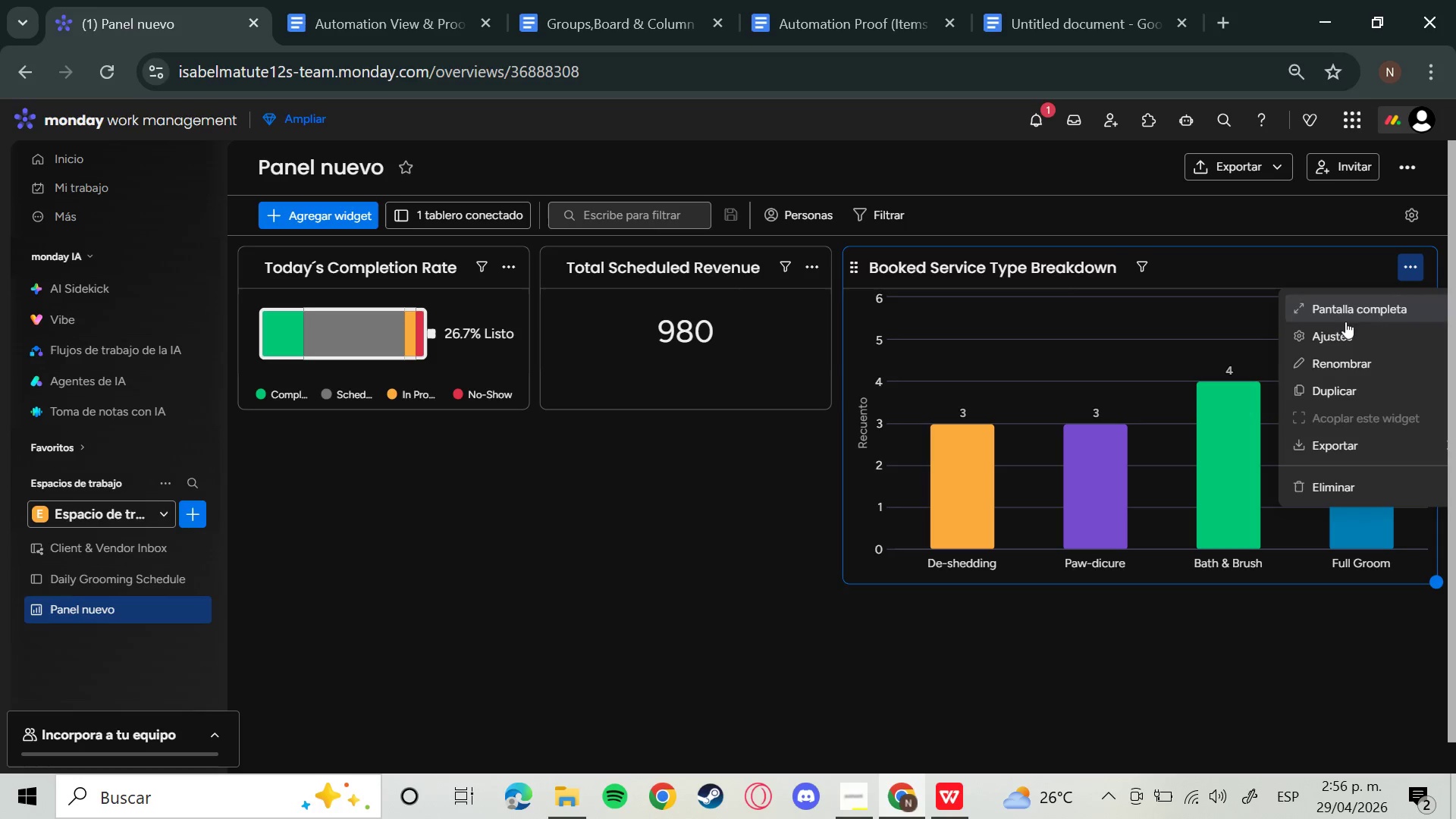 
left_click([1336, 333])
 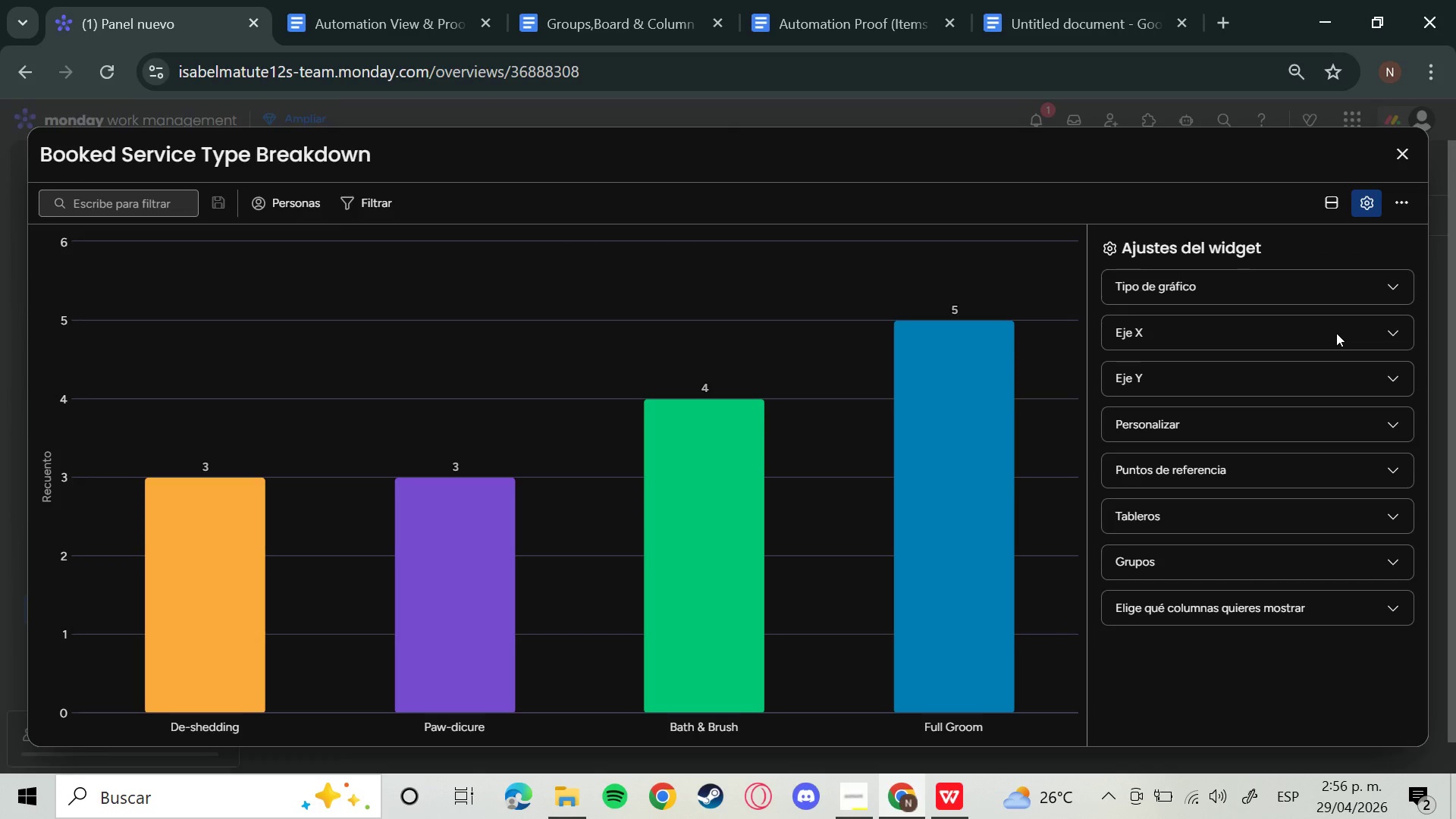 
left_click([1308, 285])
 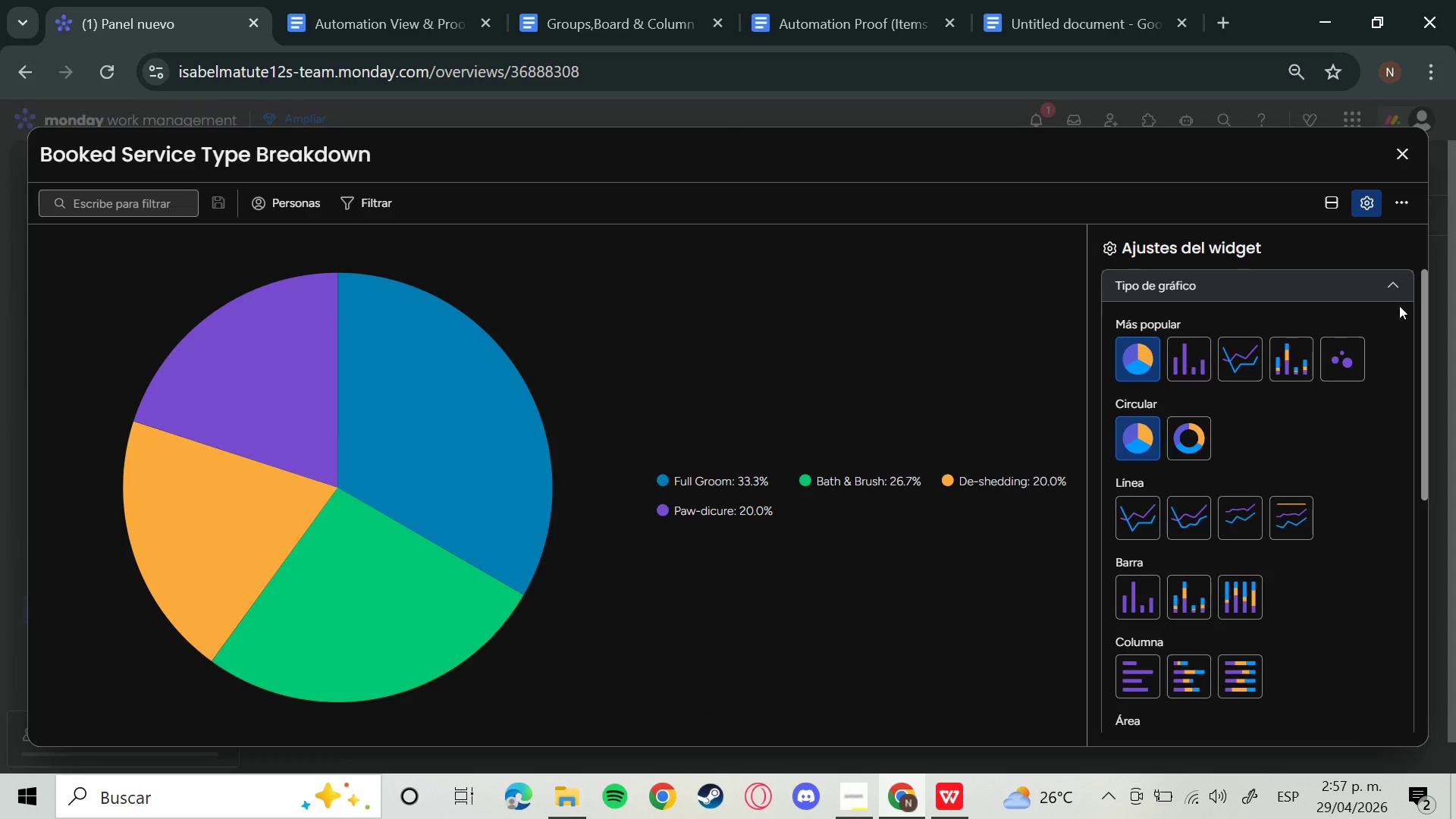 
left_click([1399, 287])
 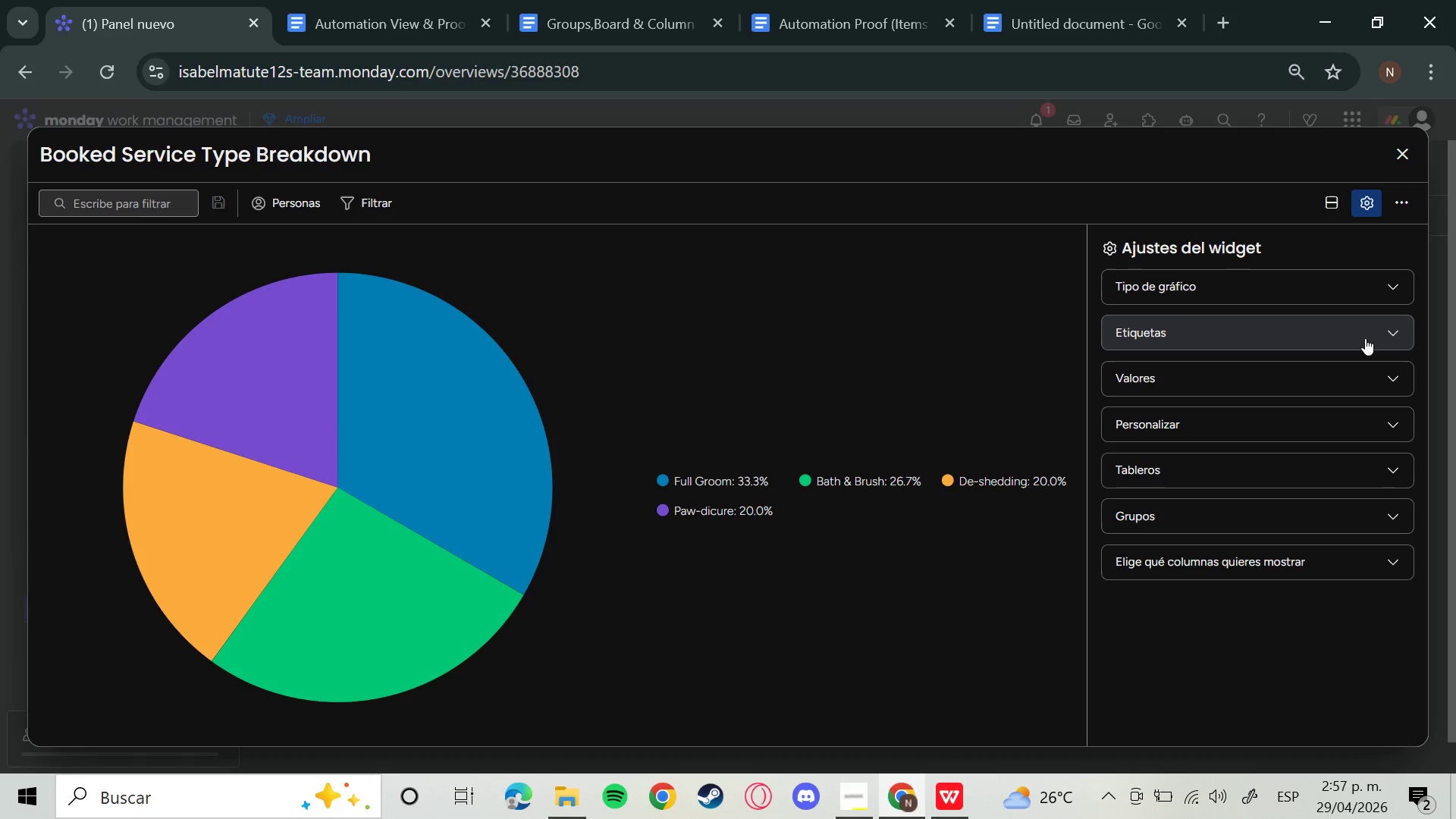 
wait(6.42)
 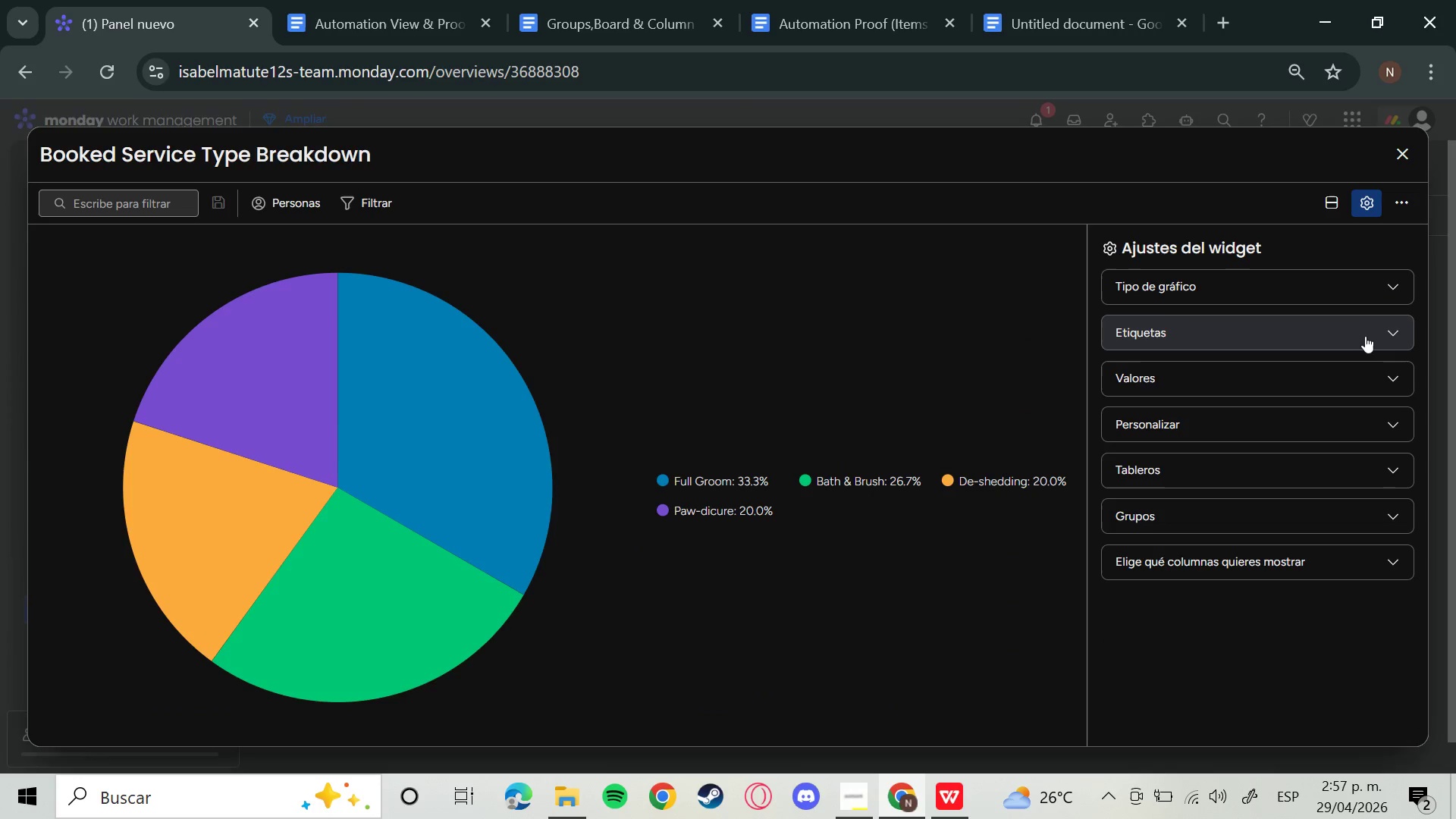 
left_click([1374, 382])
 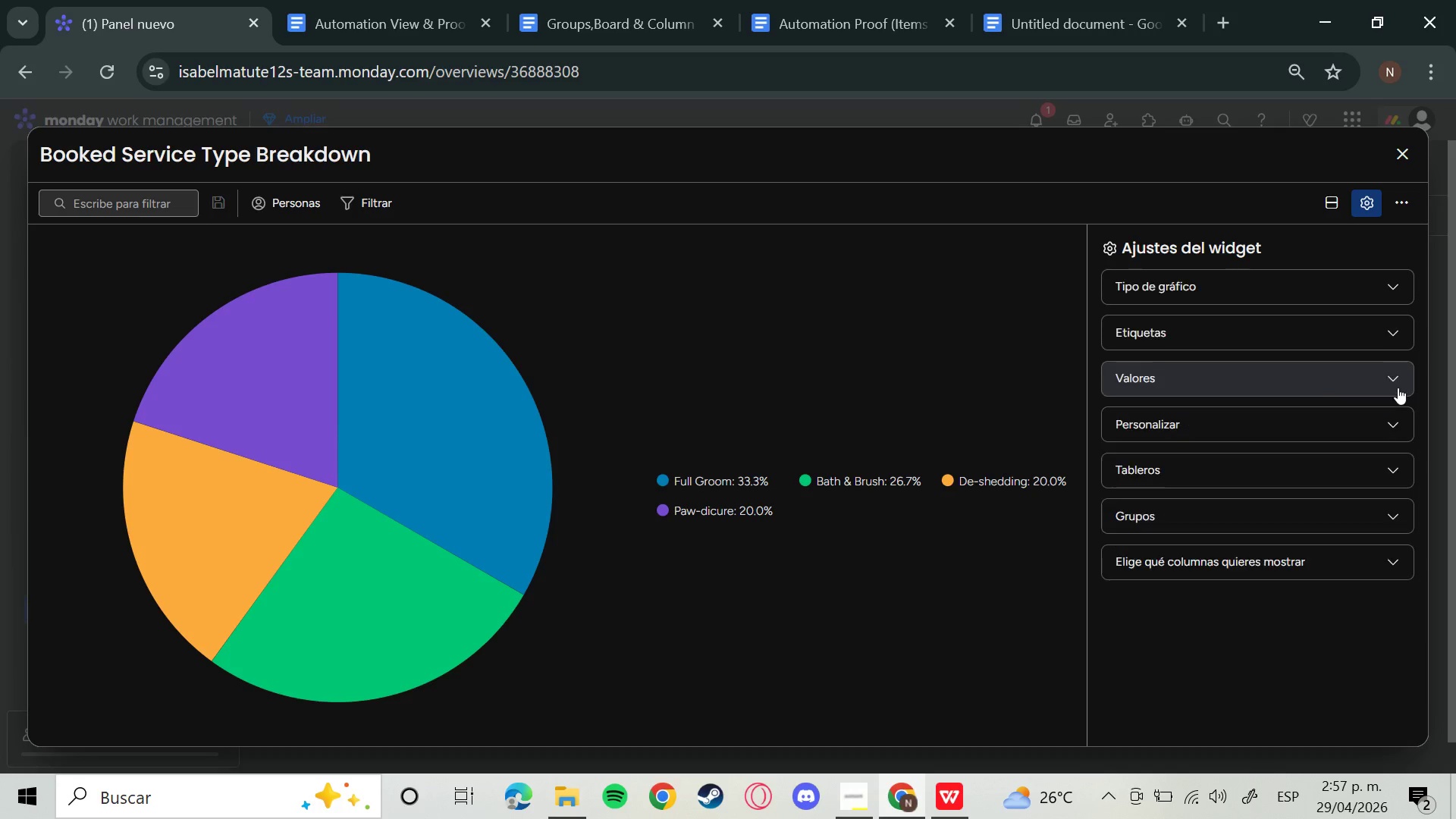 
double_click([1391, 340])
 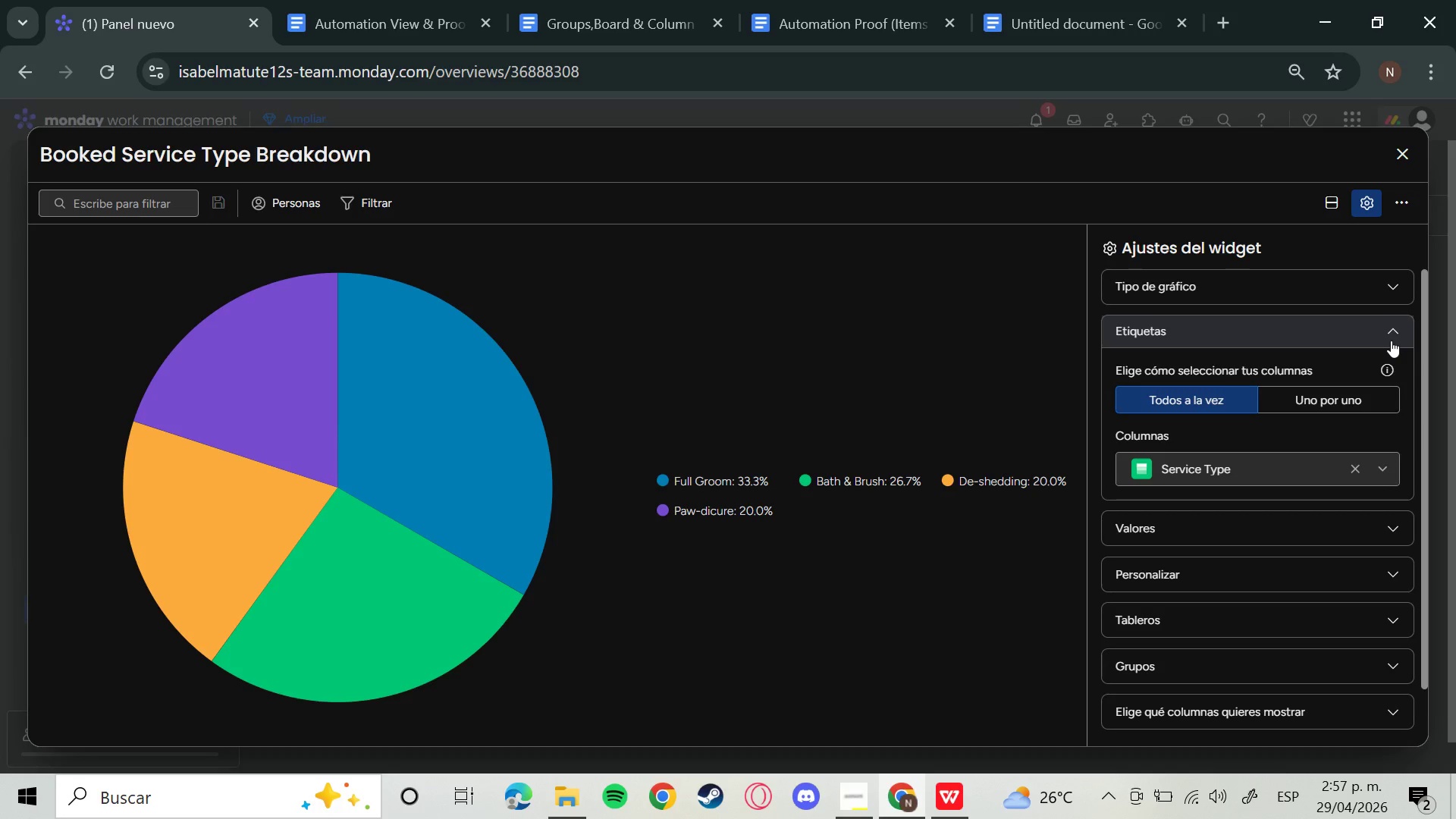 
left_click([1391, 340])
 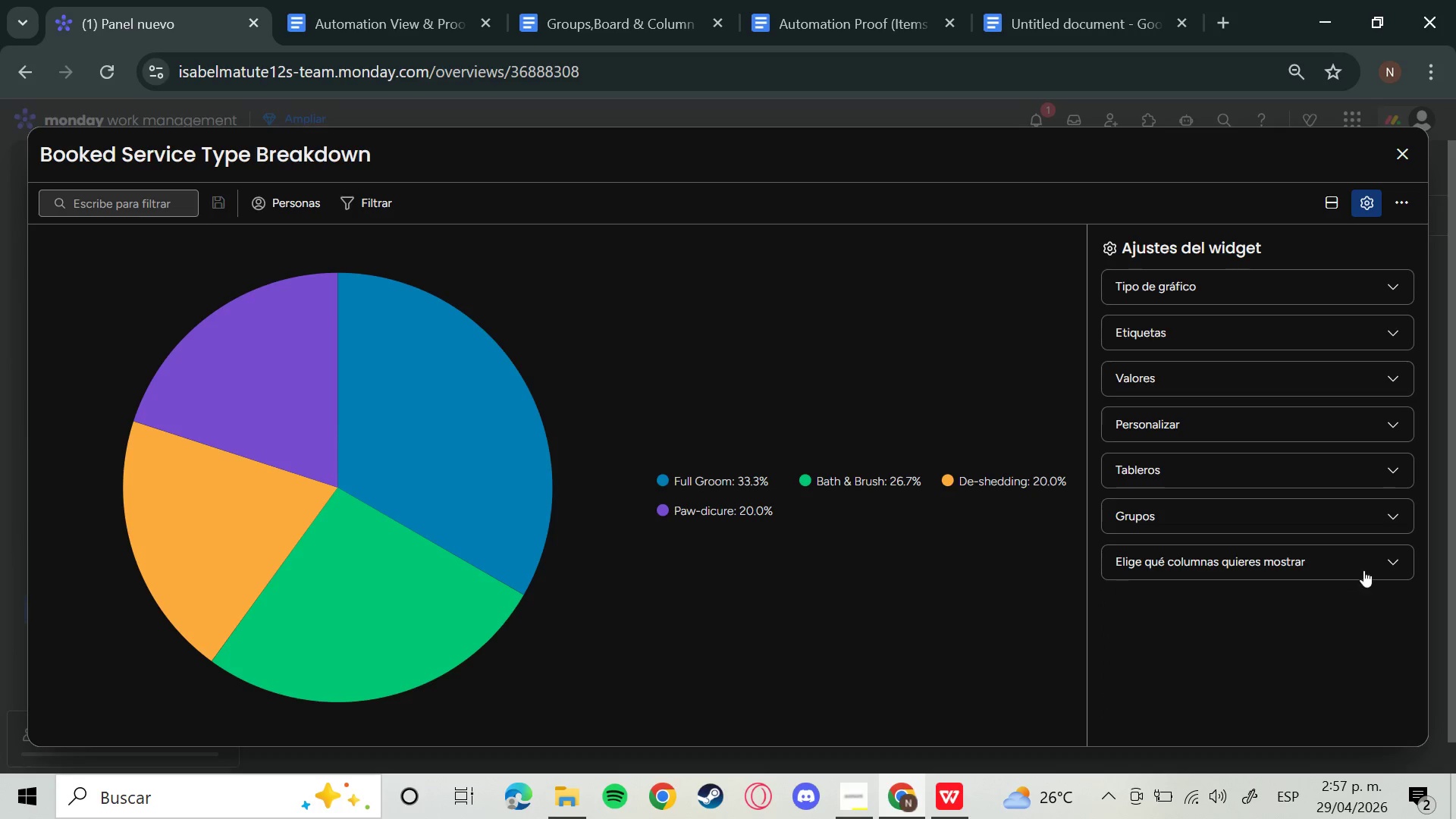 
left_click([1372, 507])
 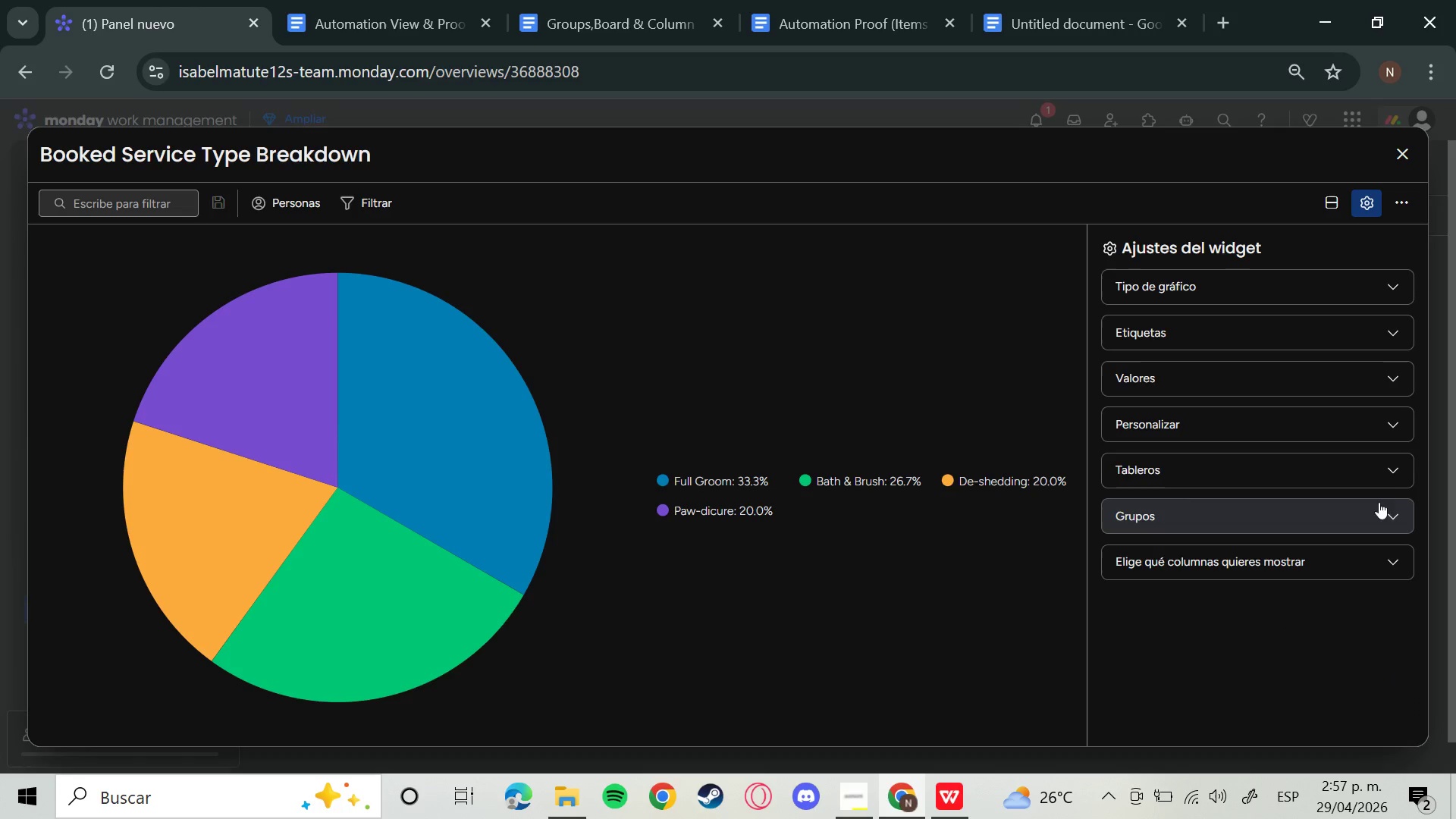 
left_click([1396, 485])
 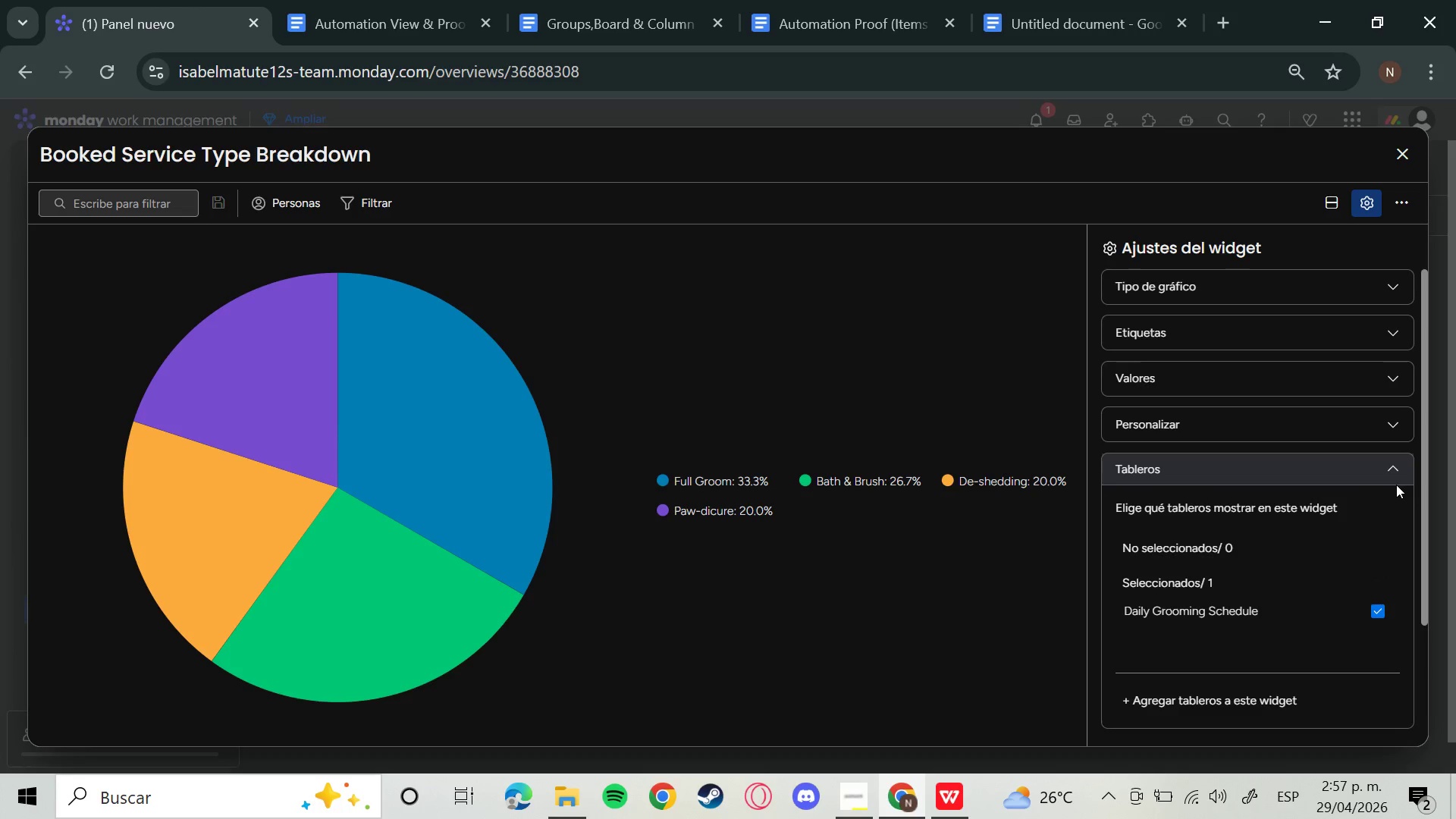 
left_click([1396, 485])
 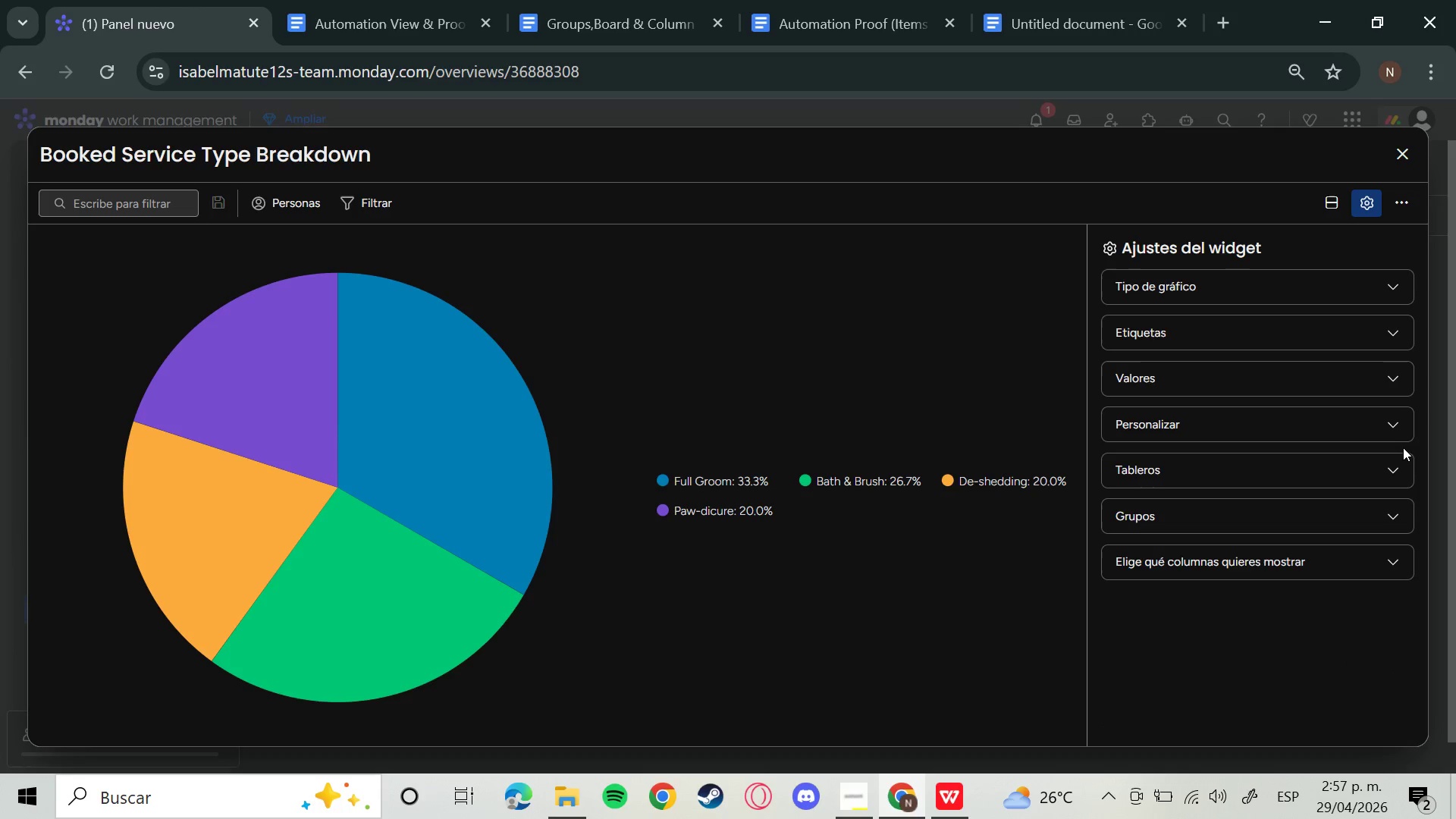 
double_click([1403, 447])
 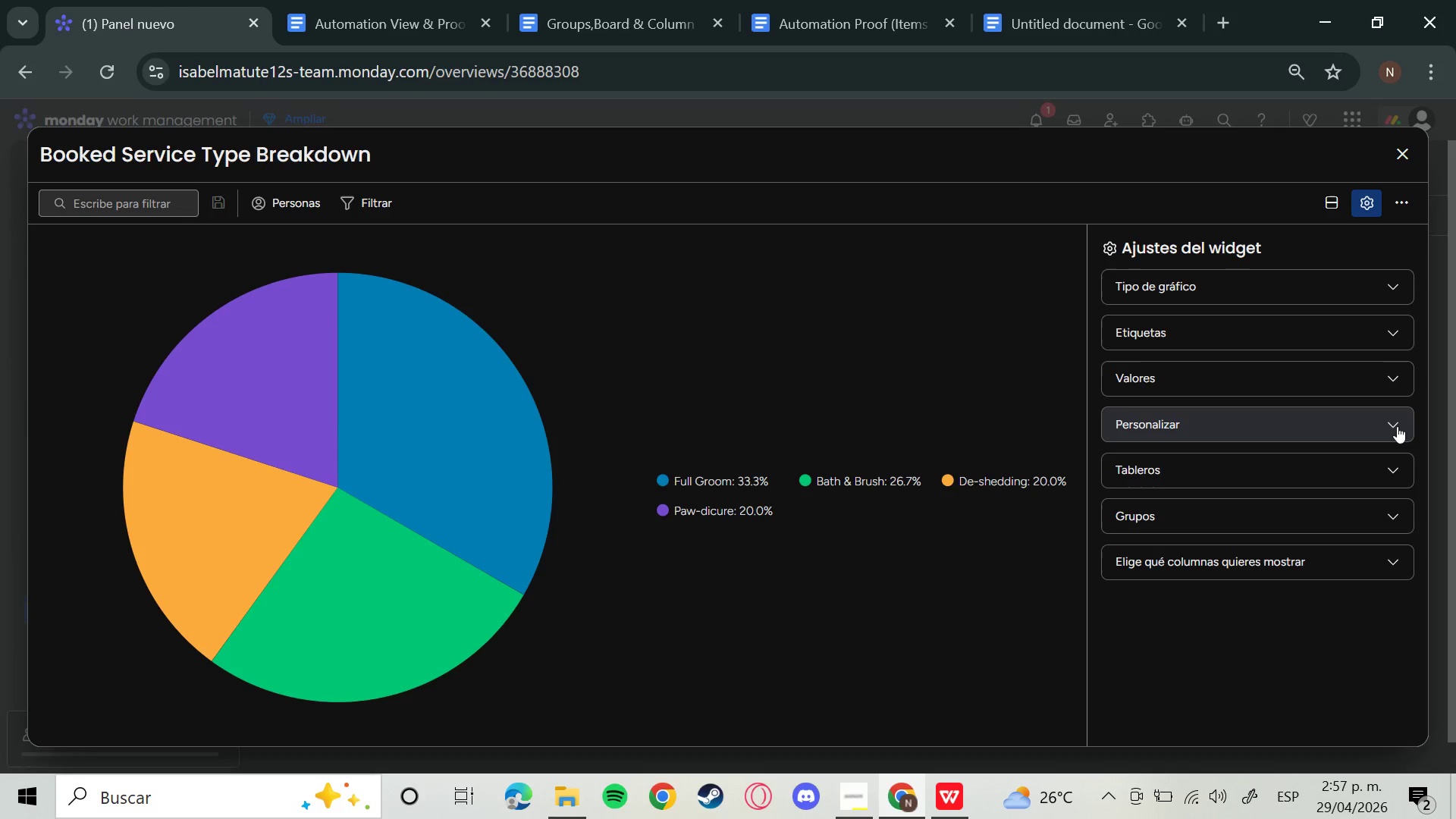 
triple_click([1397, 426])
 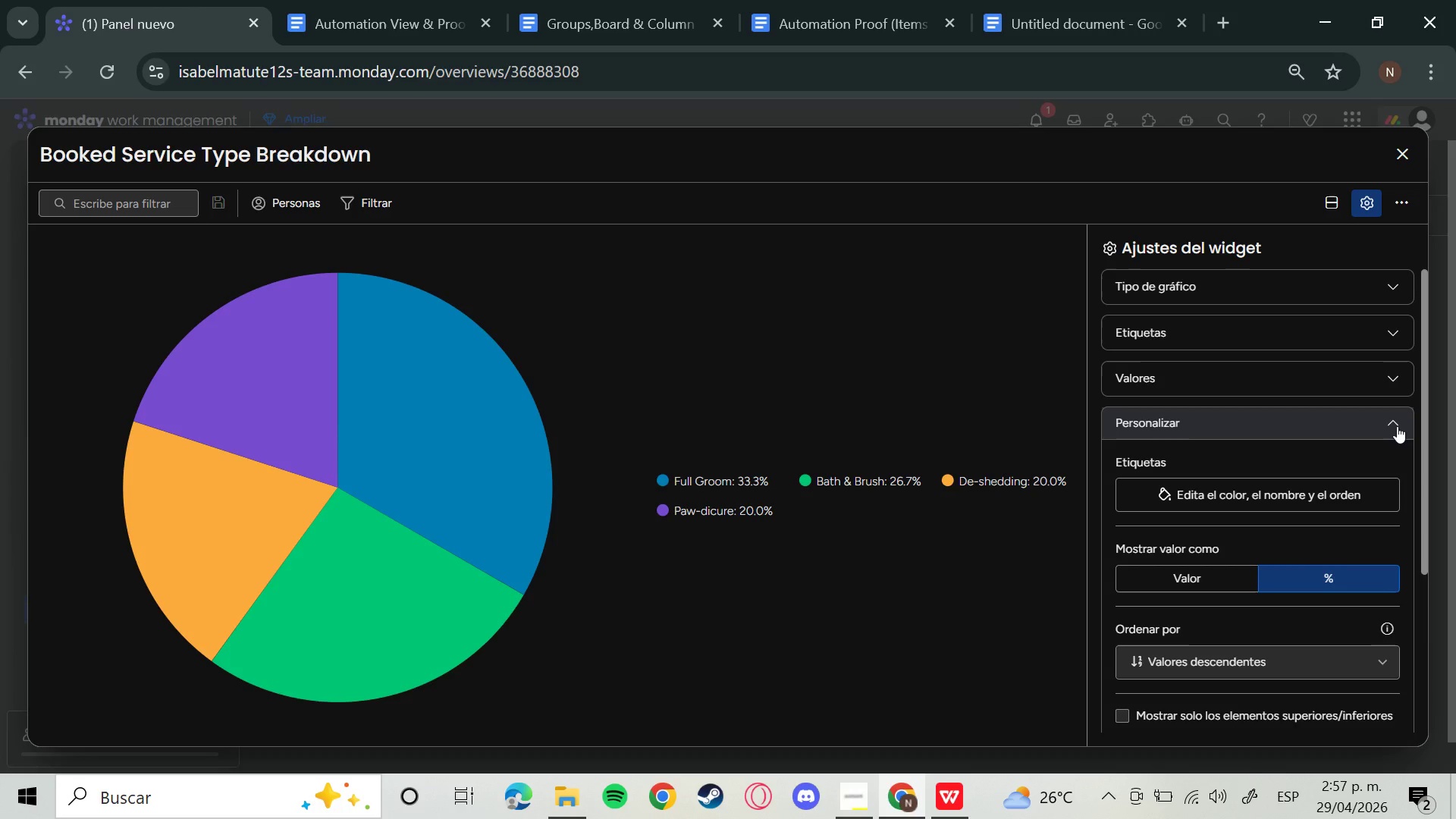 
left_click([1397, 426])
 